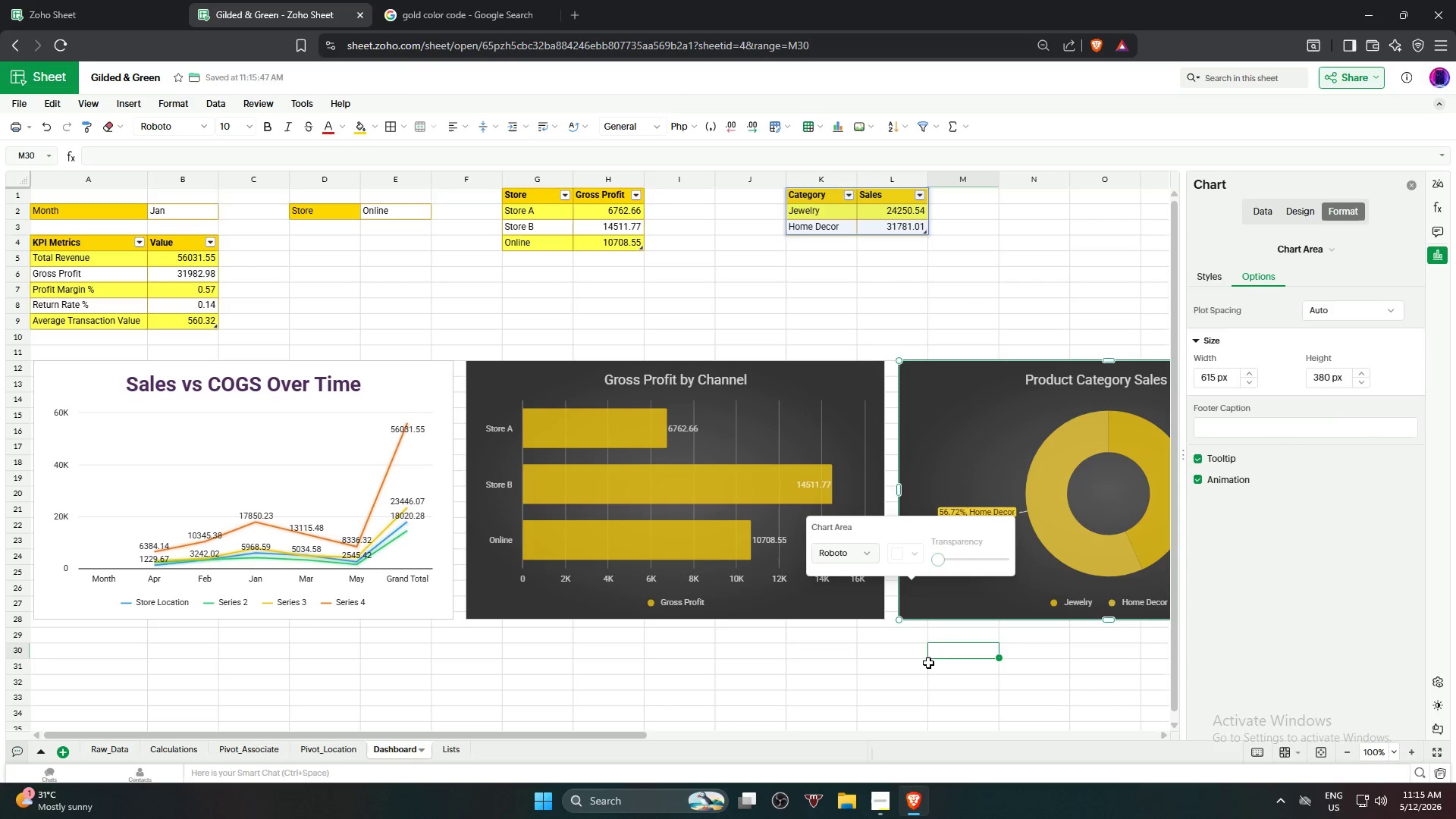 
left_click([928, 667])
 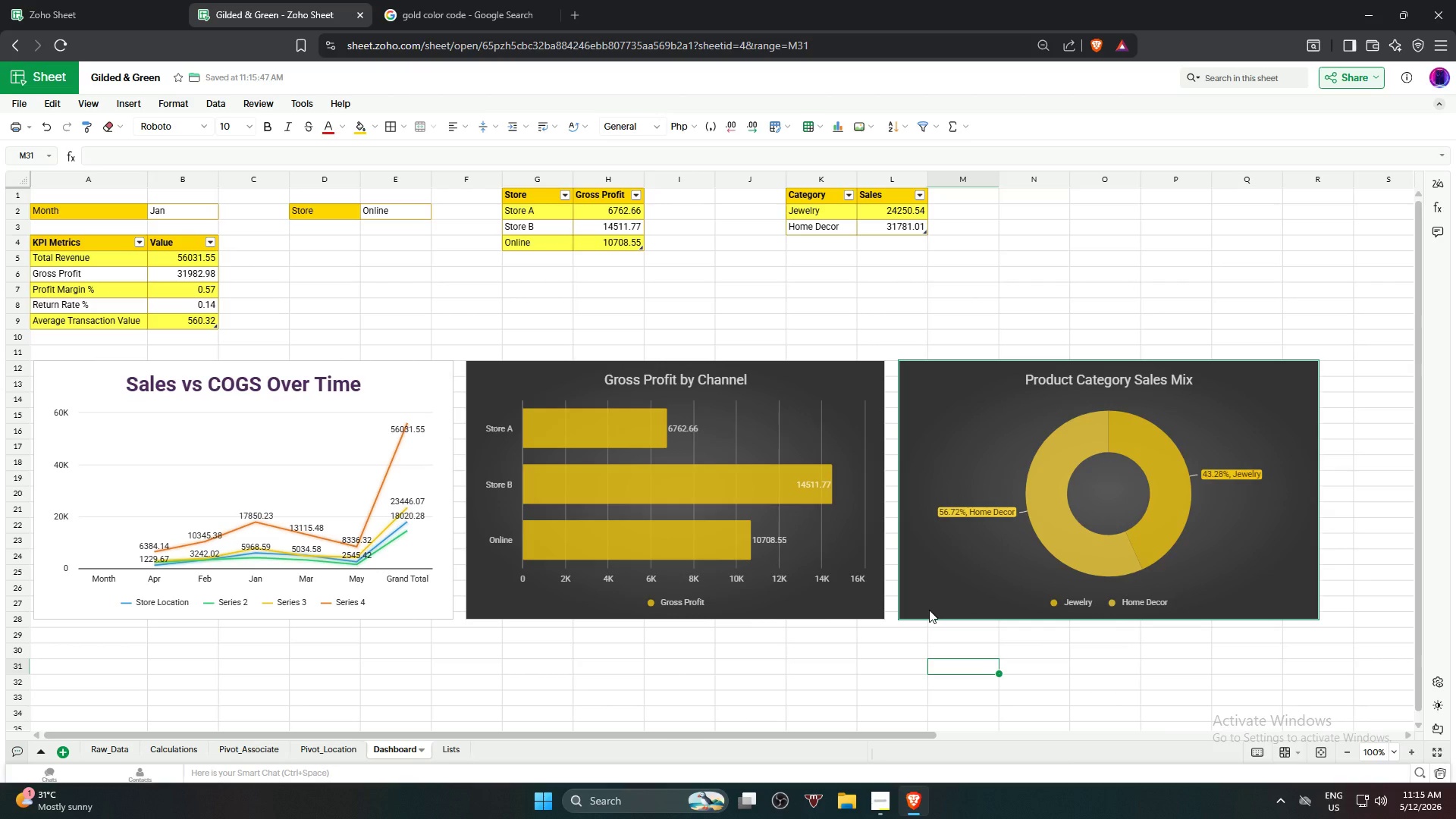 
scroll: coordinate [937, 594], scroll_direction: up, amount: 3.0
 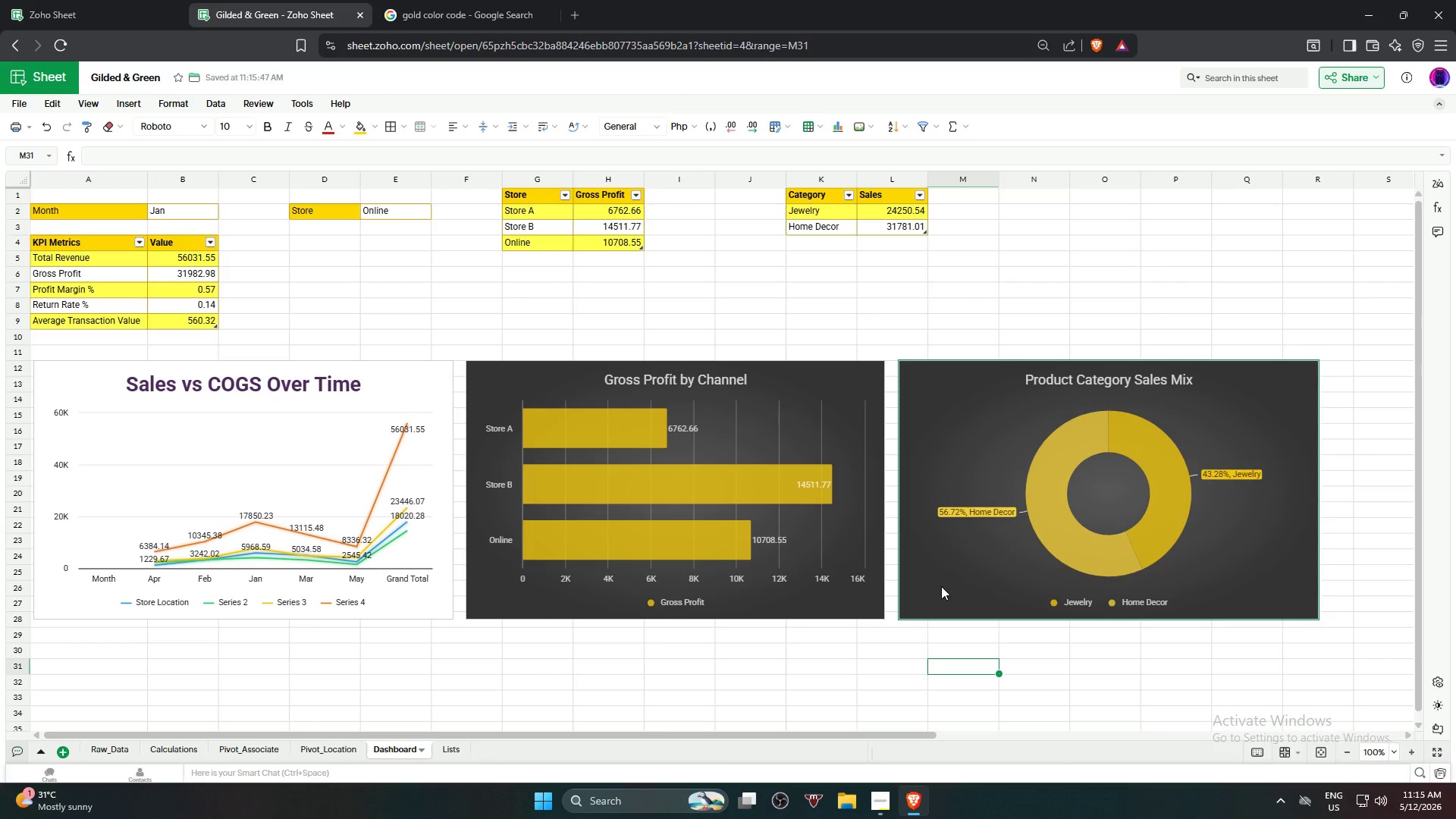 
left_click([937, 561])
 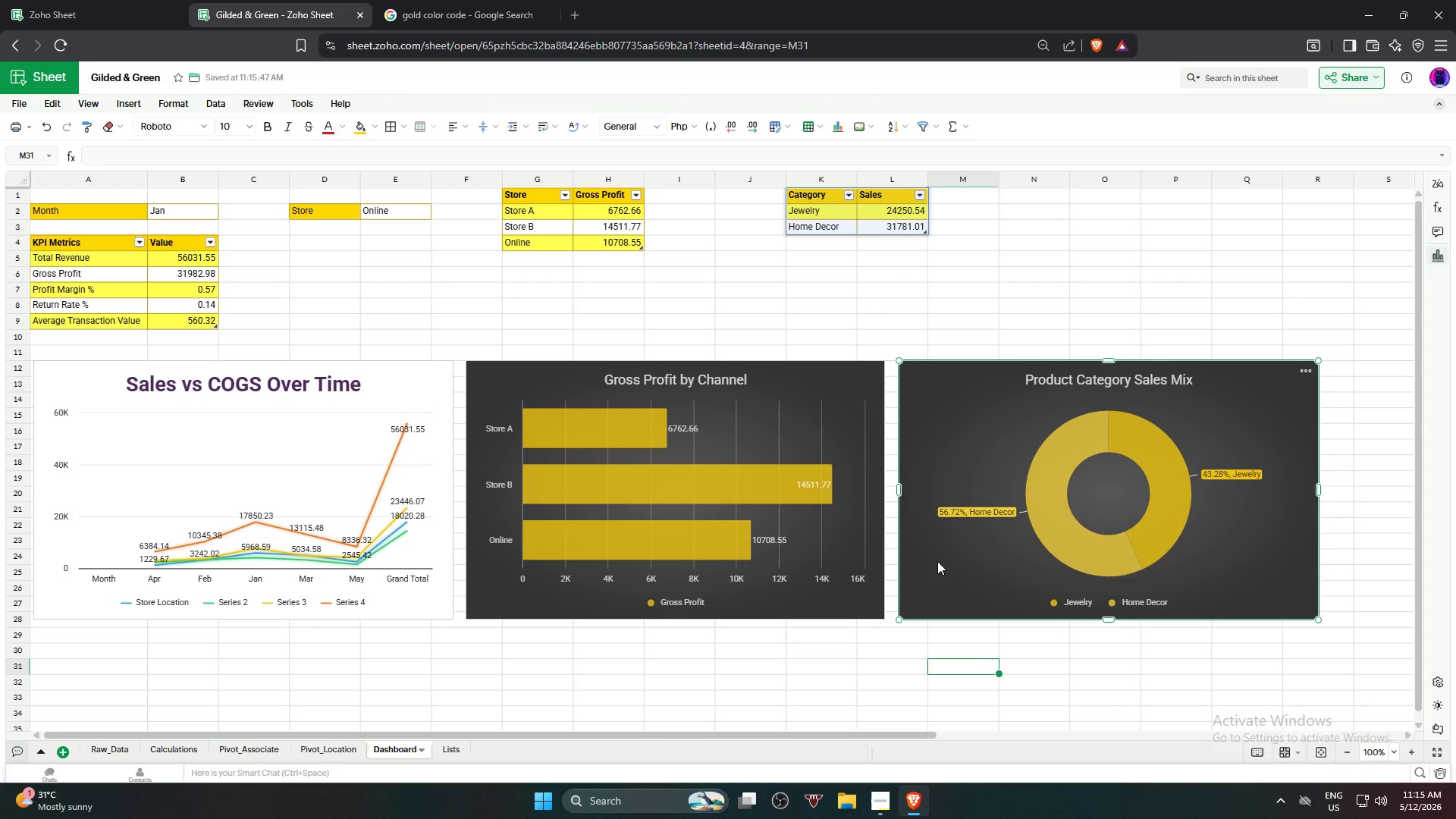 
right_click([937, 561])
 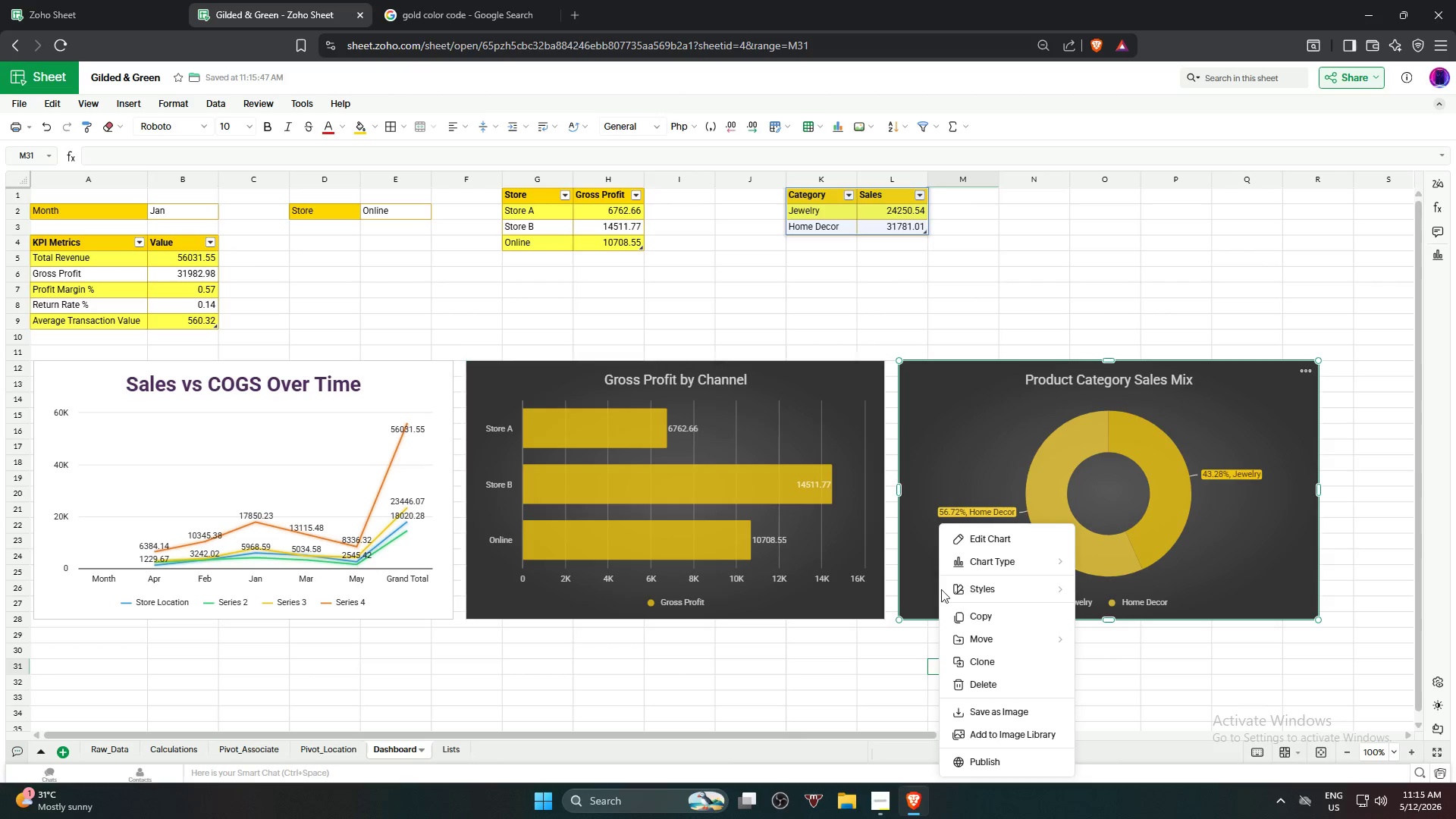 
left_click([979, 582])
 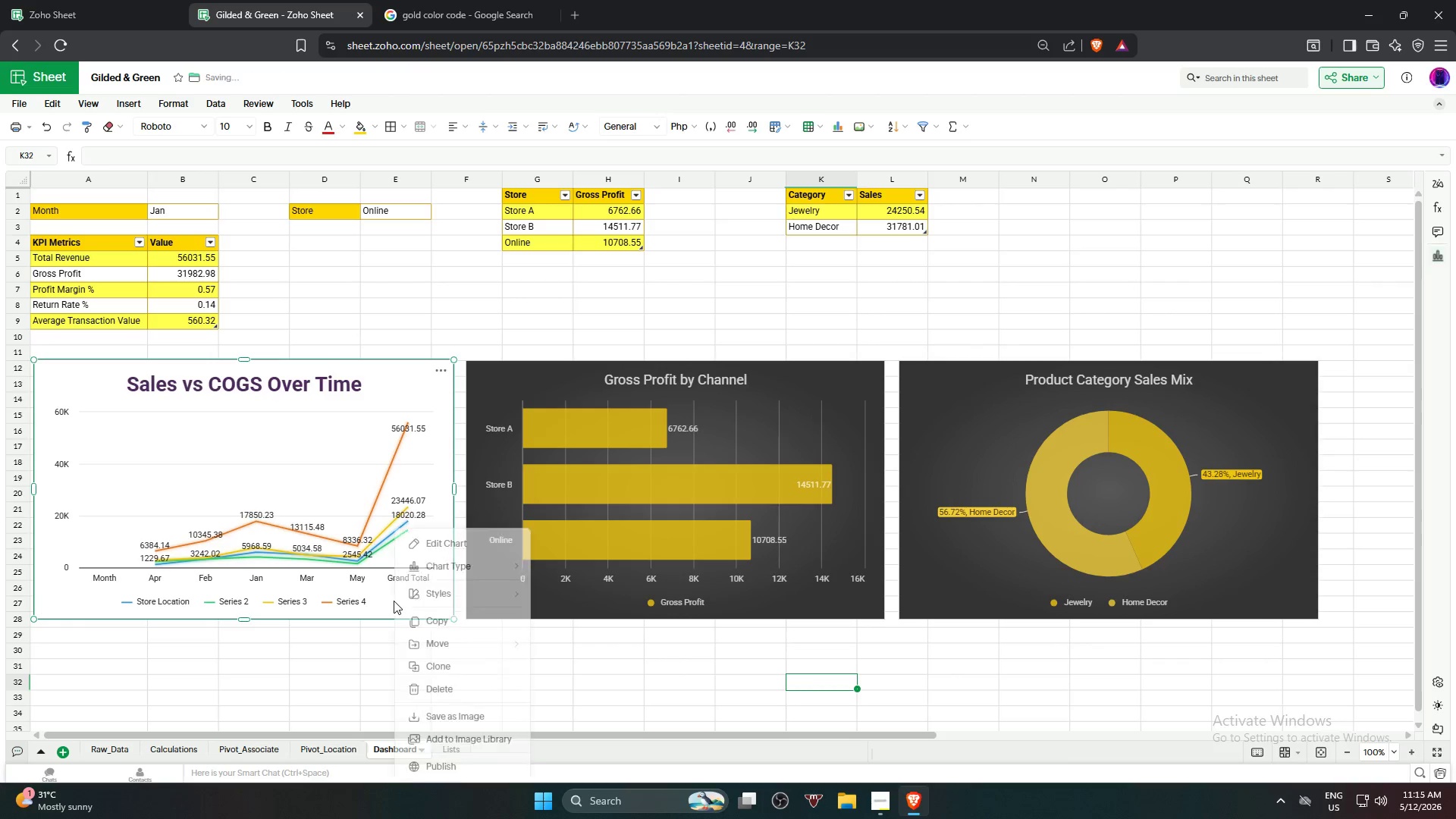 
wait(5.12)
 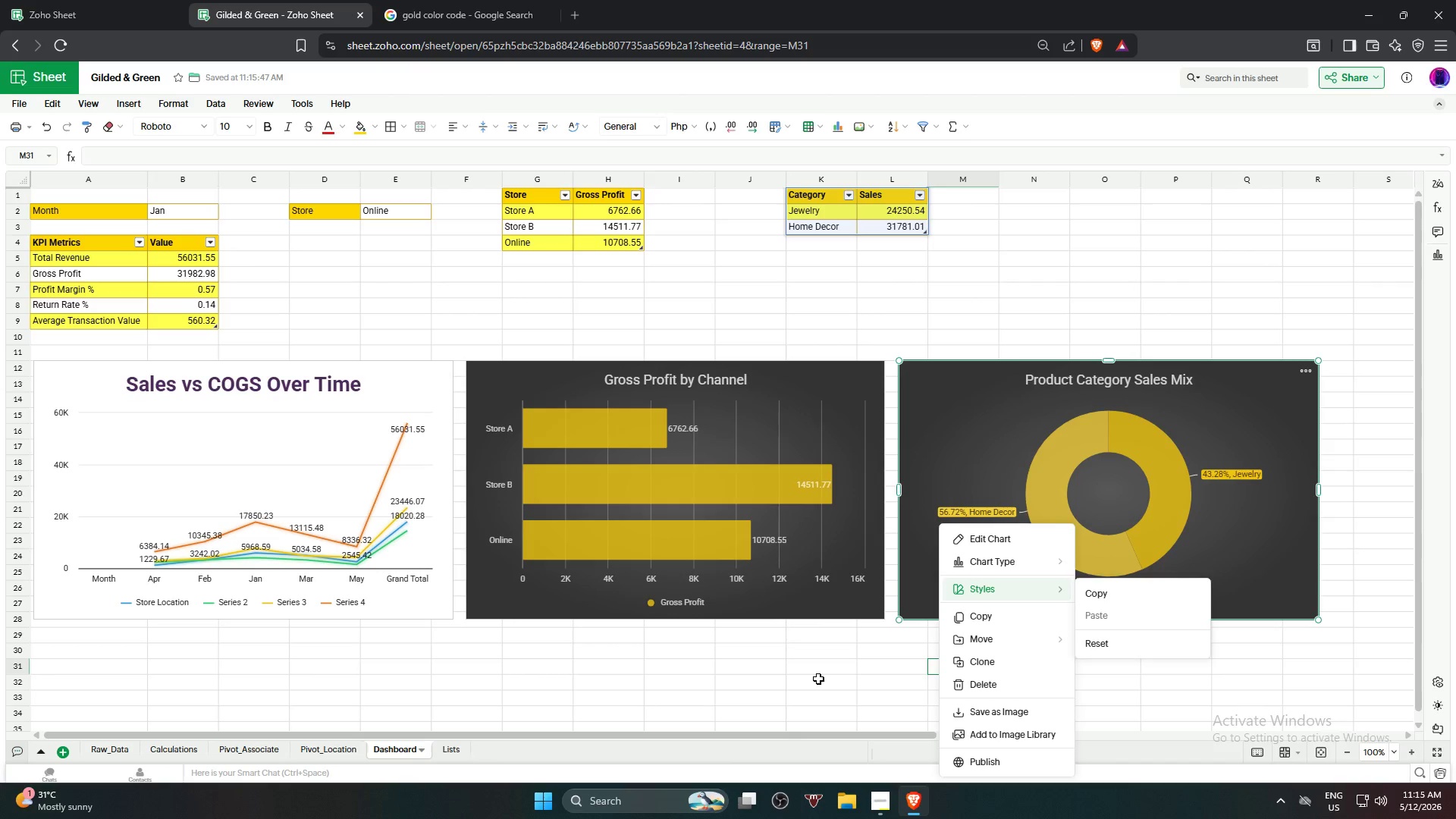 
left_click([476, 534])
 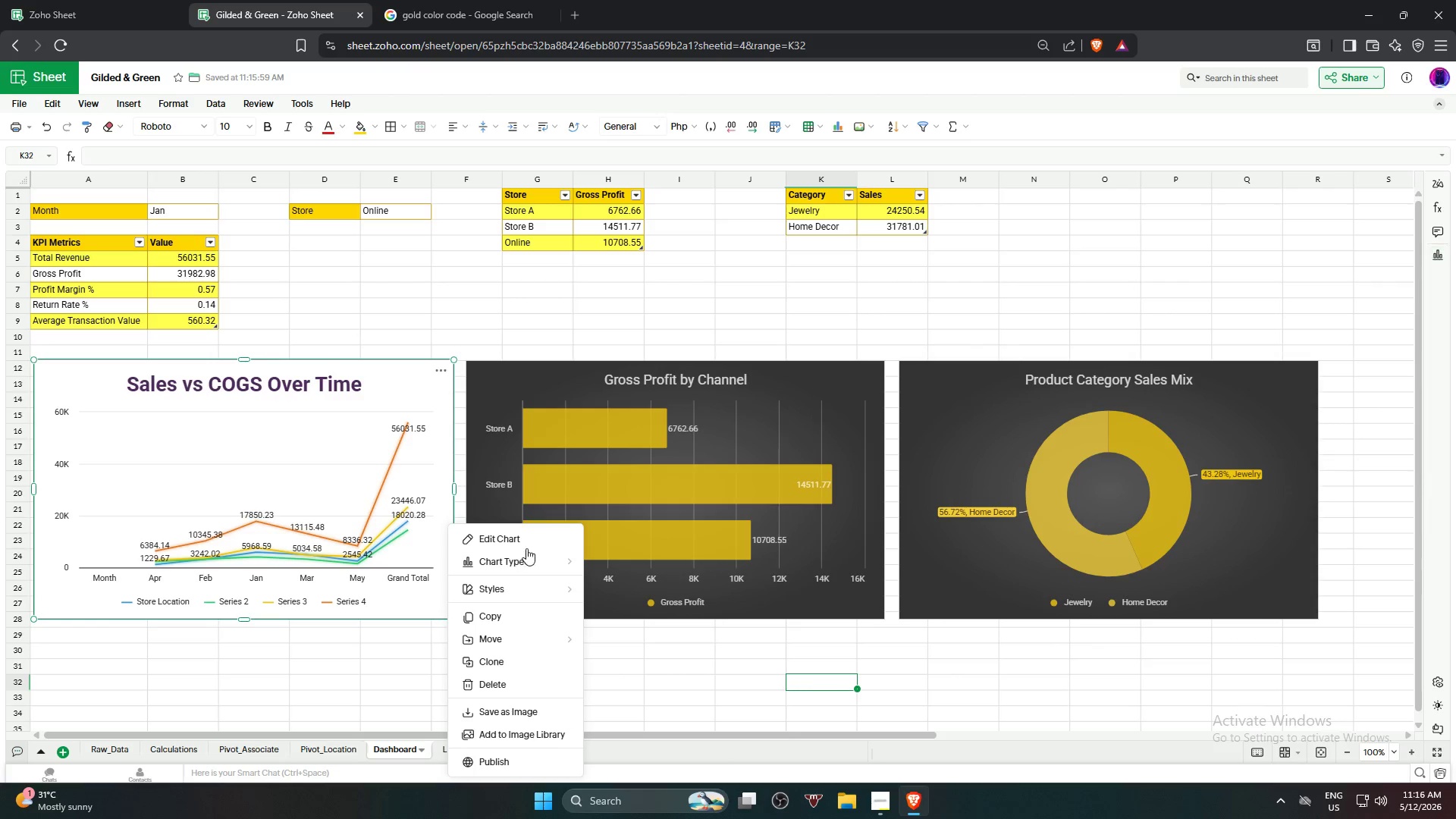 
left_click([529, 539])
 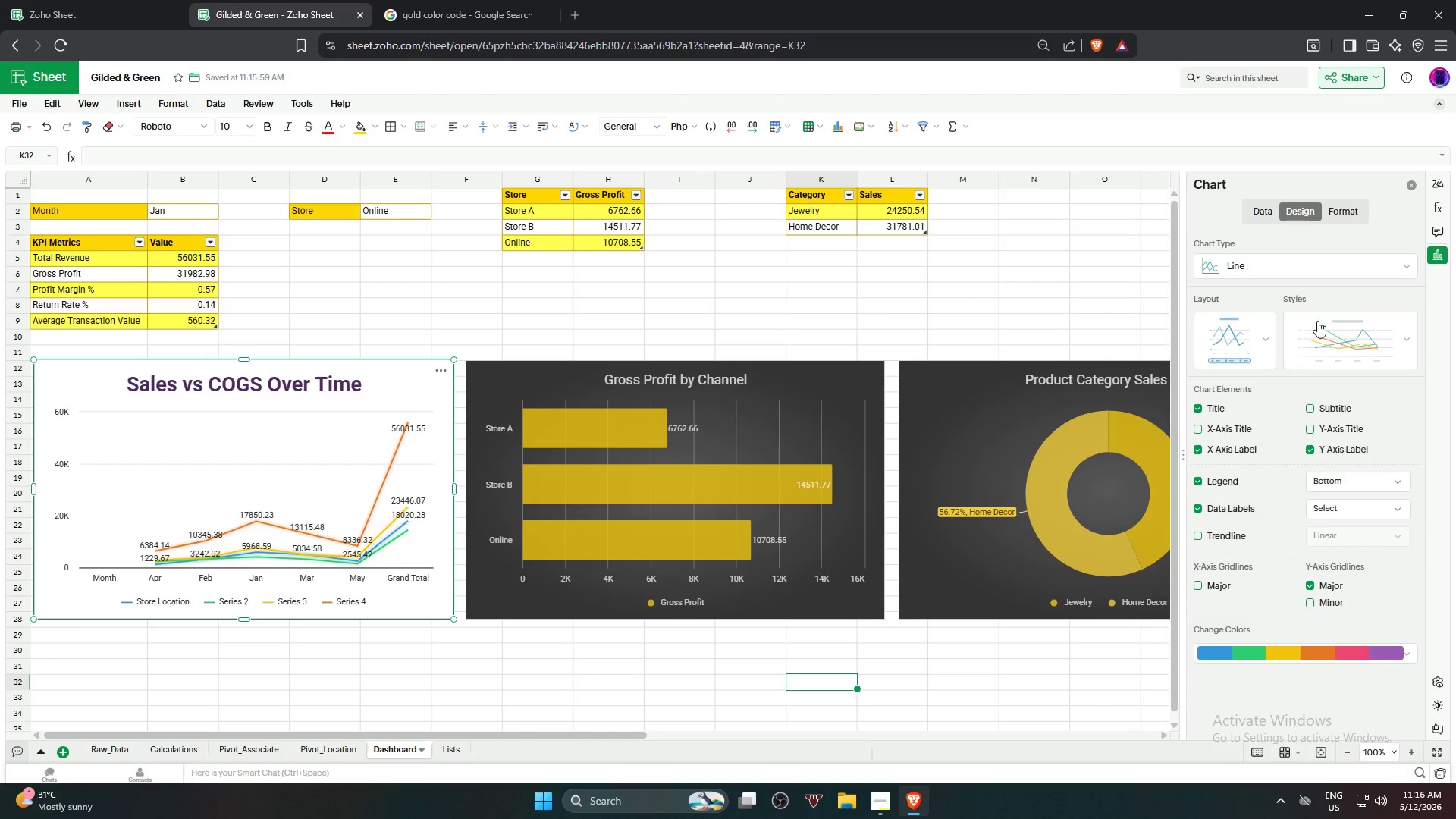 
scroll: coordinate [1237, 588], scroll_direction: down, amount: 2.0
 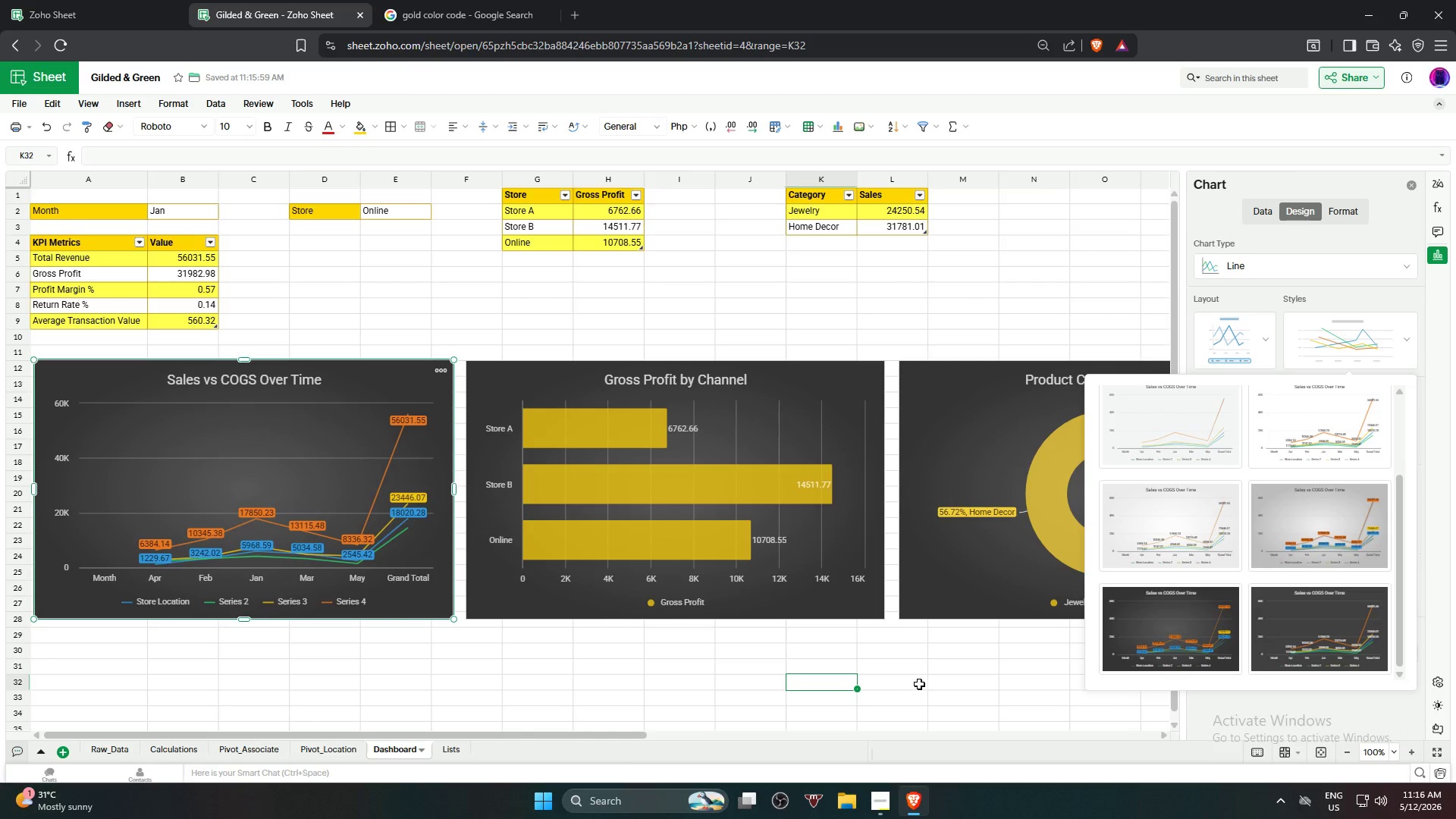 
left_click([919, 684])
 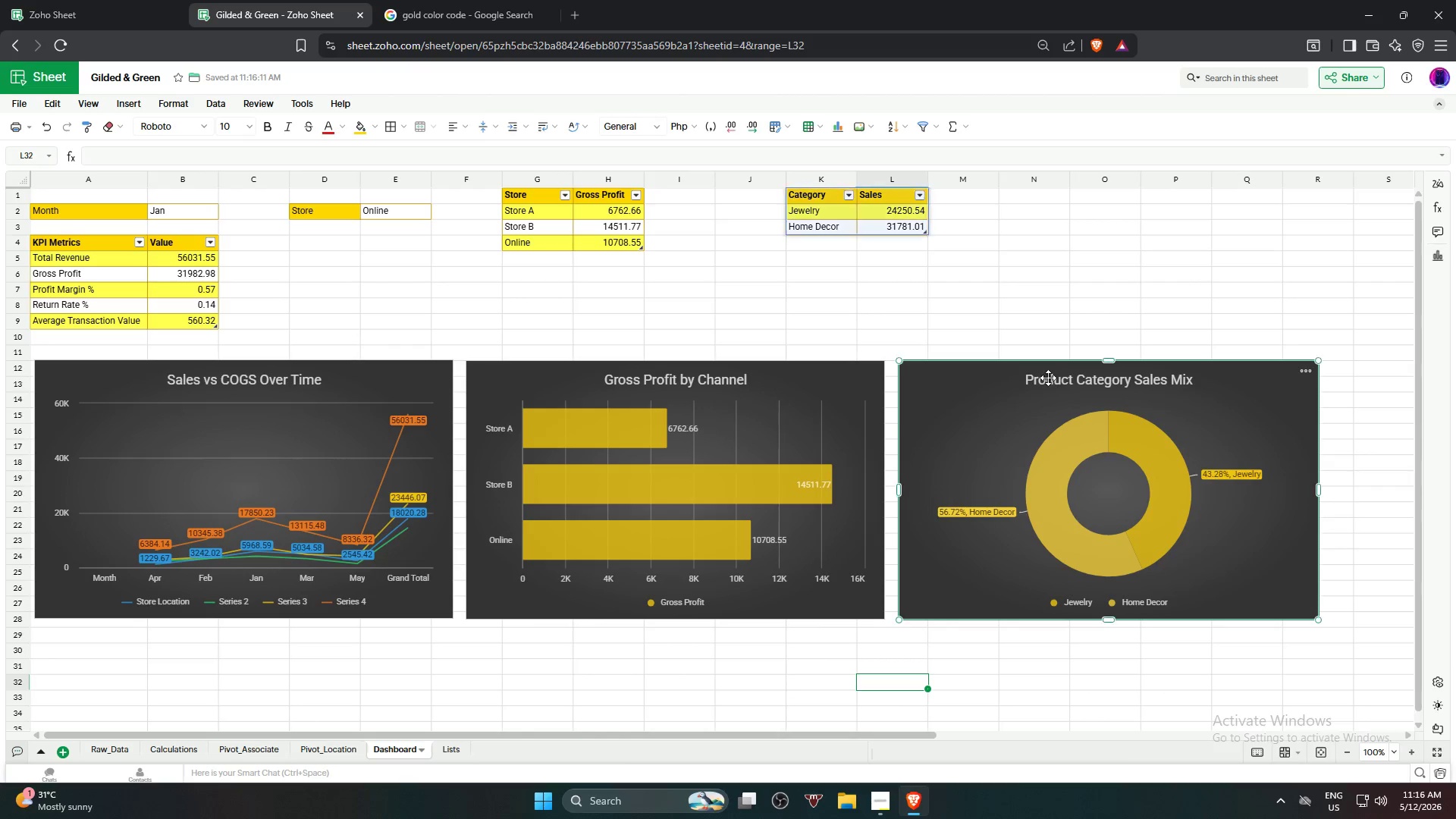 
double_click([1048, 378])
 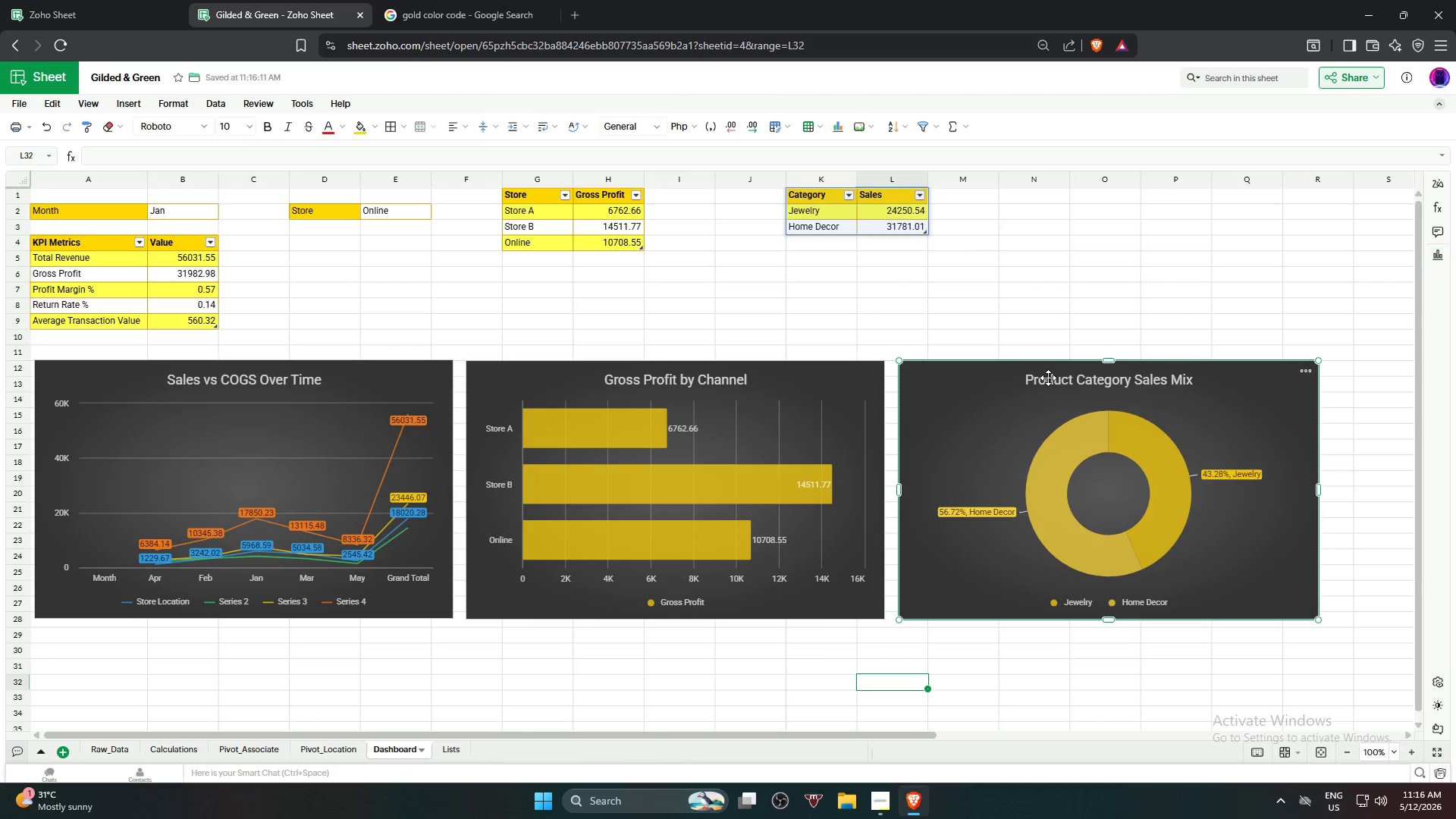 
triple_click([1048, 378])
 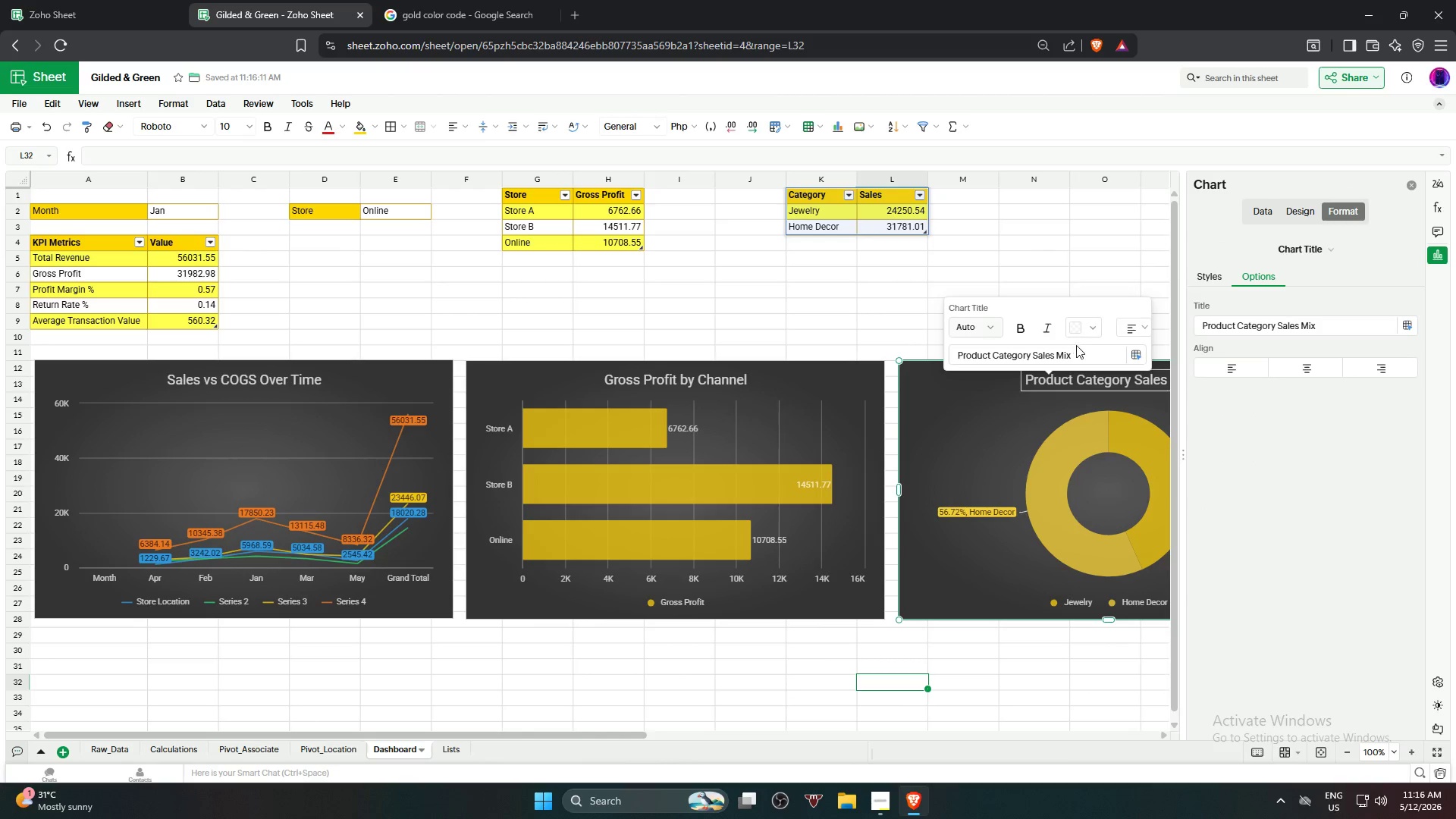 
left_click([1083, 337])
 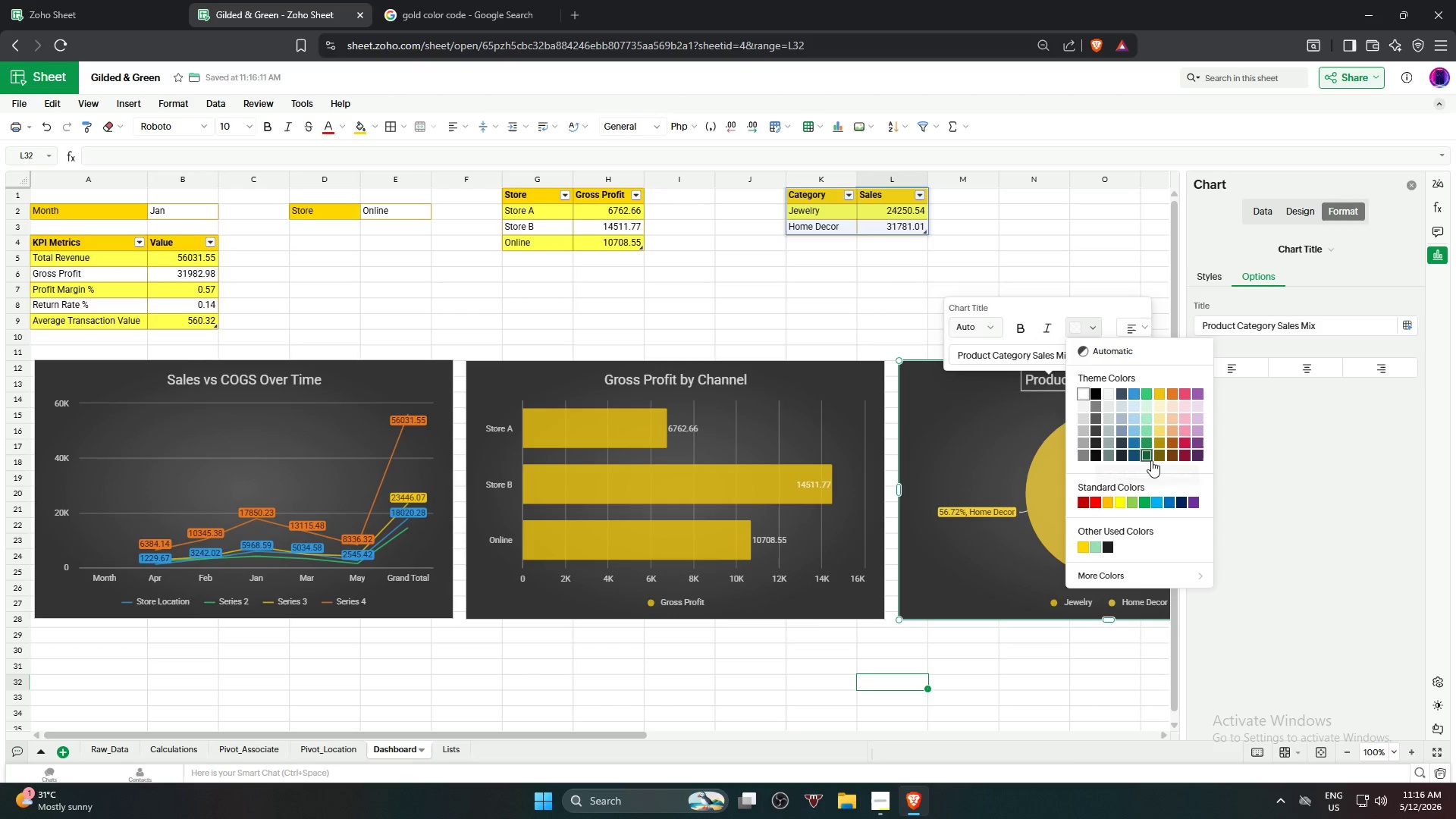 
left_click([1161, 444])
 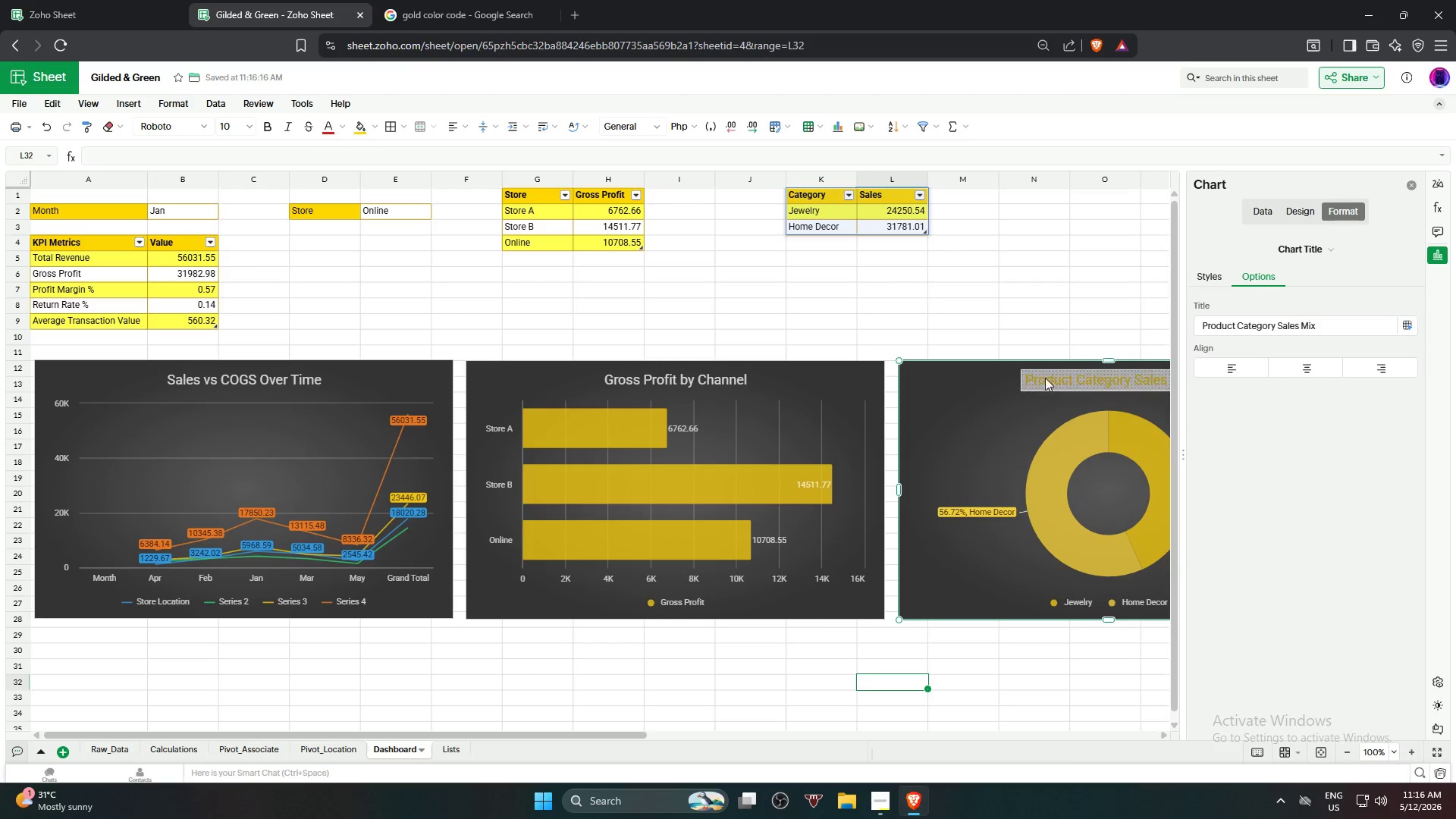 
left_click([1069, 372])
 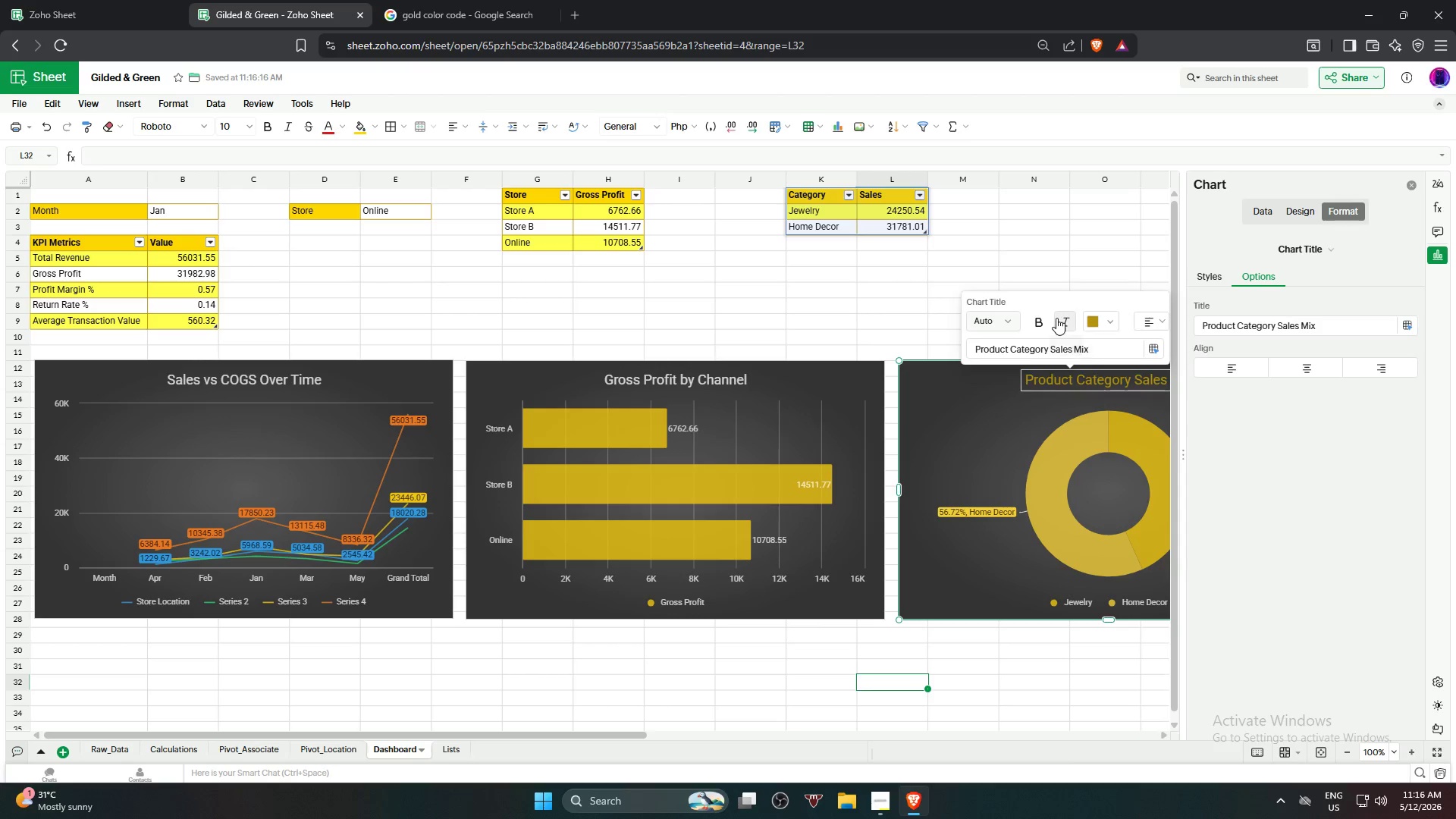 
left_click([1045, 320])
 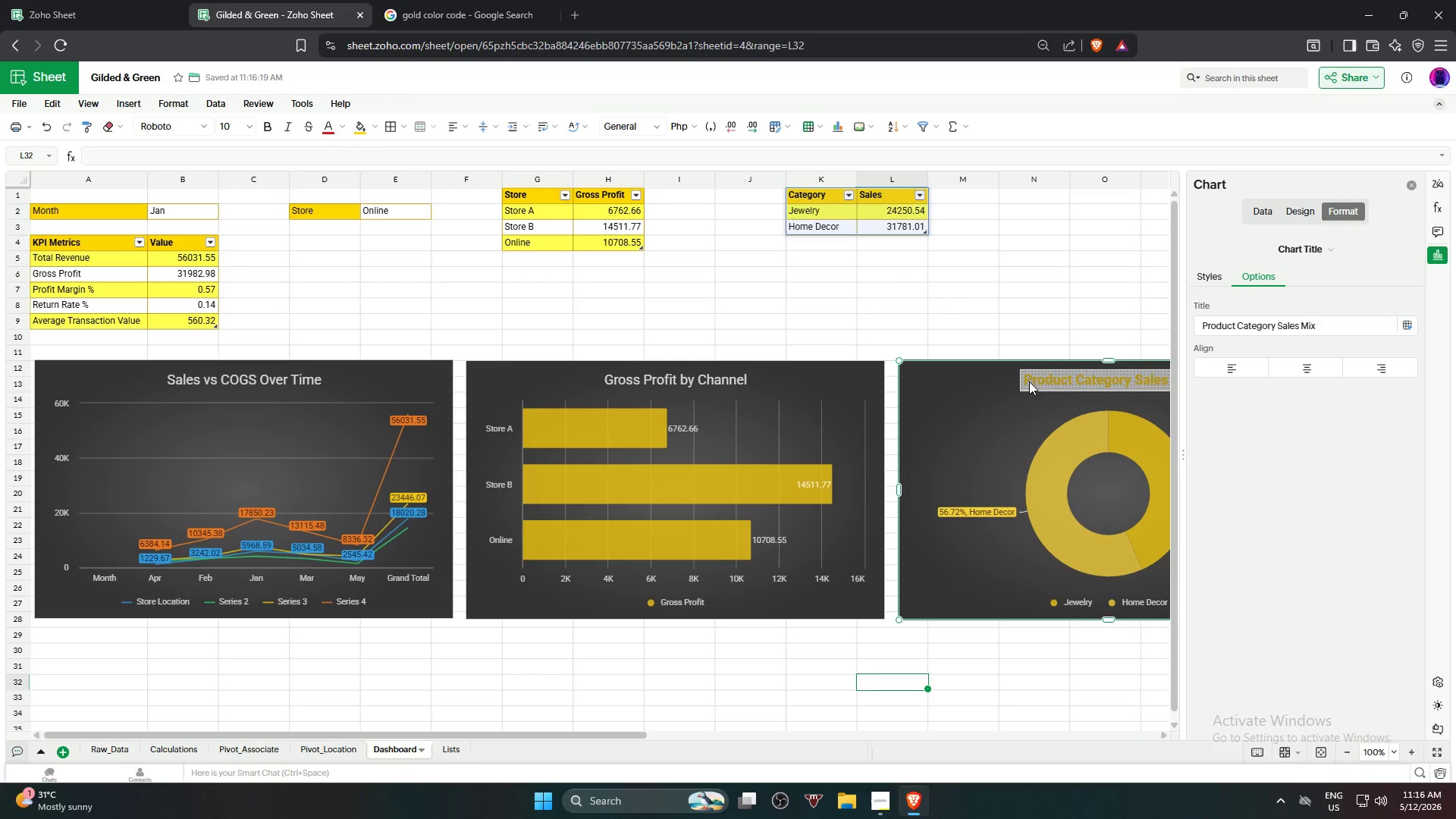 
left_click([1029, 381])
 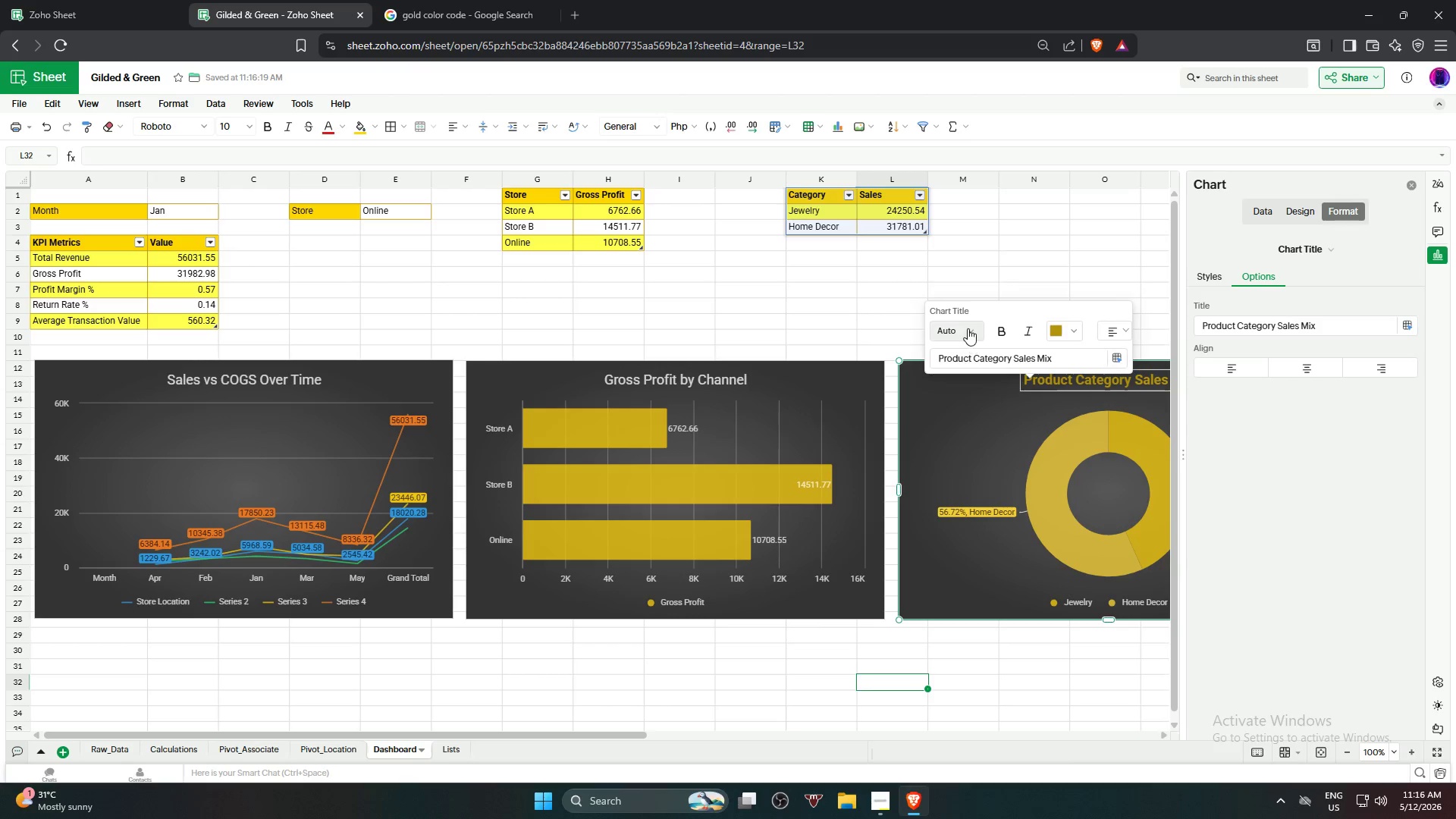 
left_click([967, 325])
 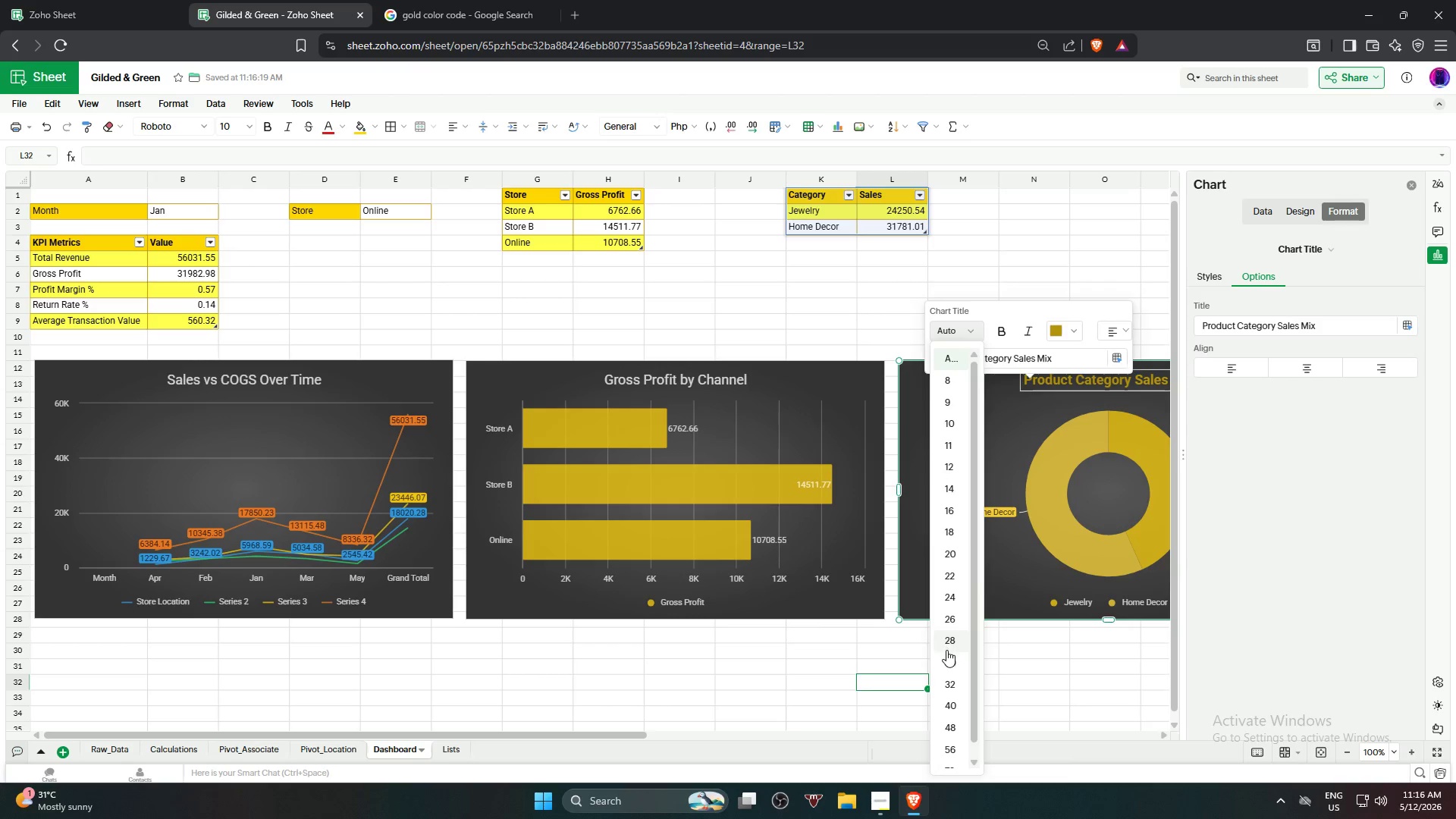 
left_click([946, 654])
 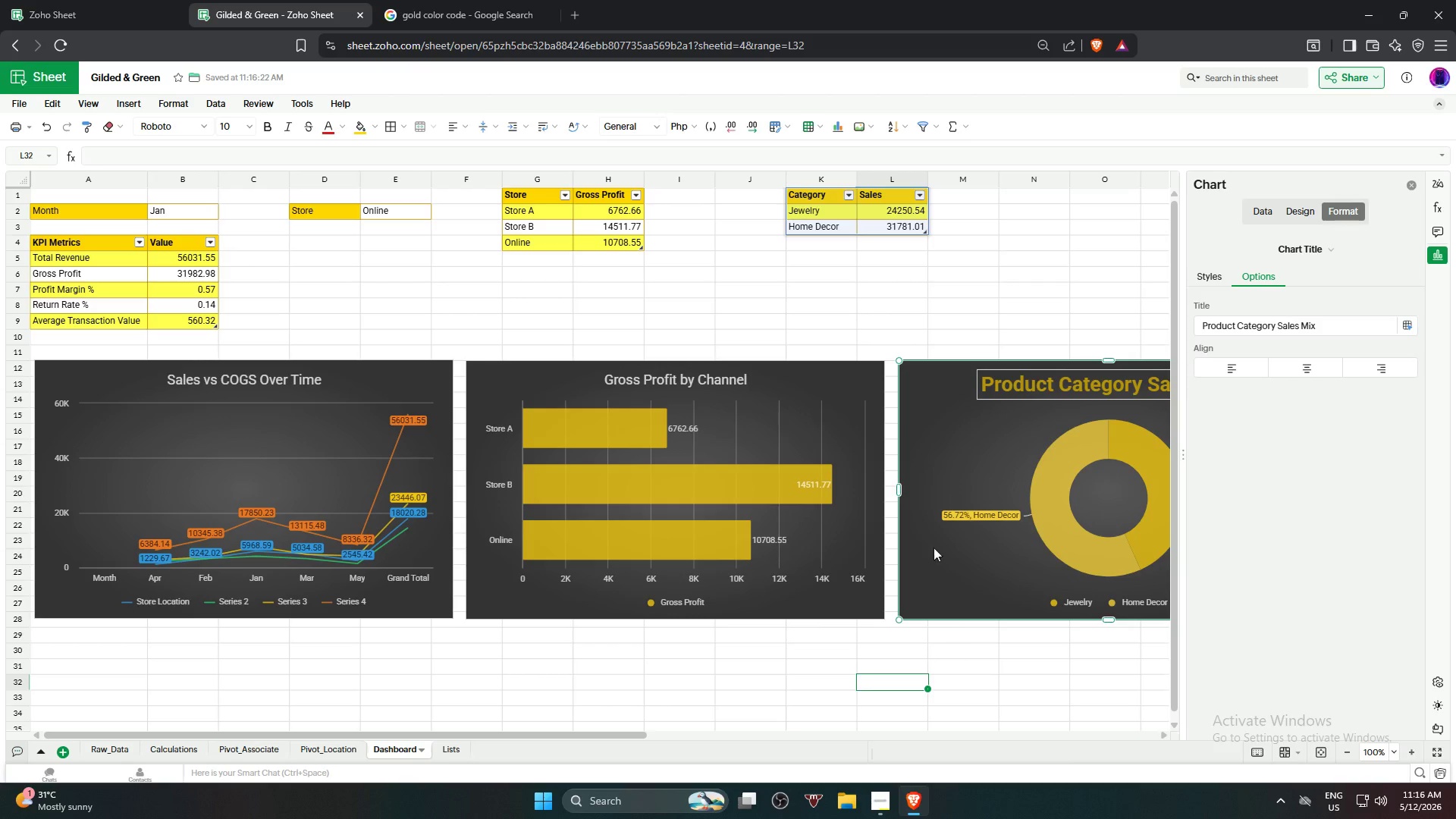 
left_click([720, 375])
 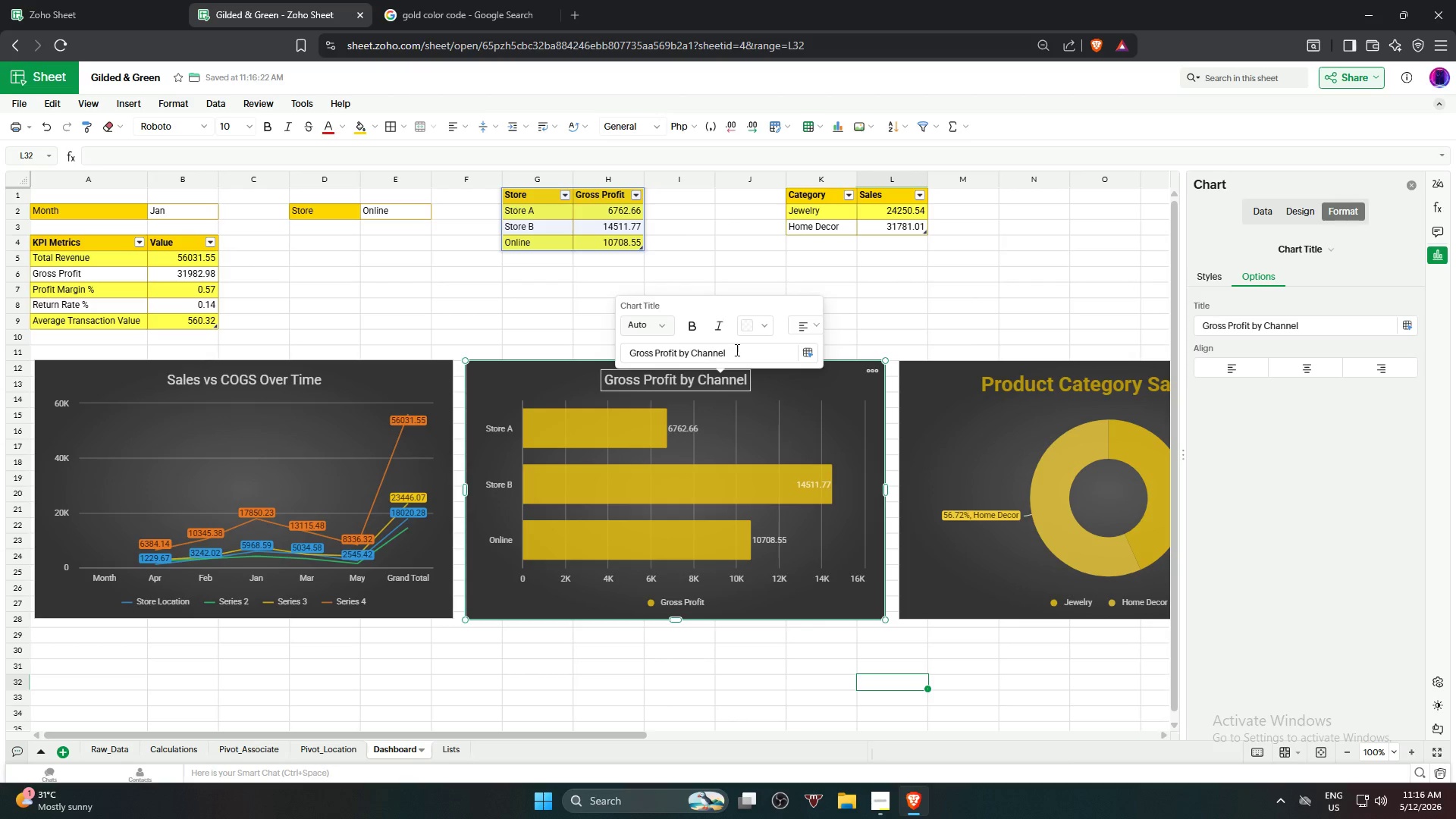 
left_click([752, 331])
 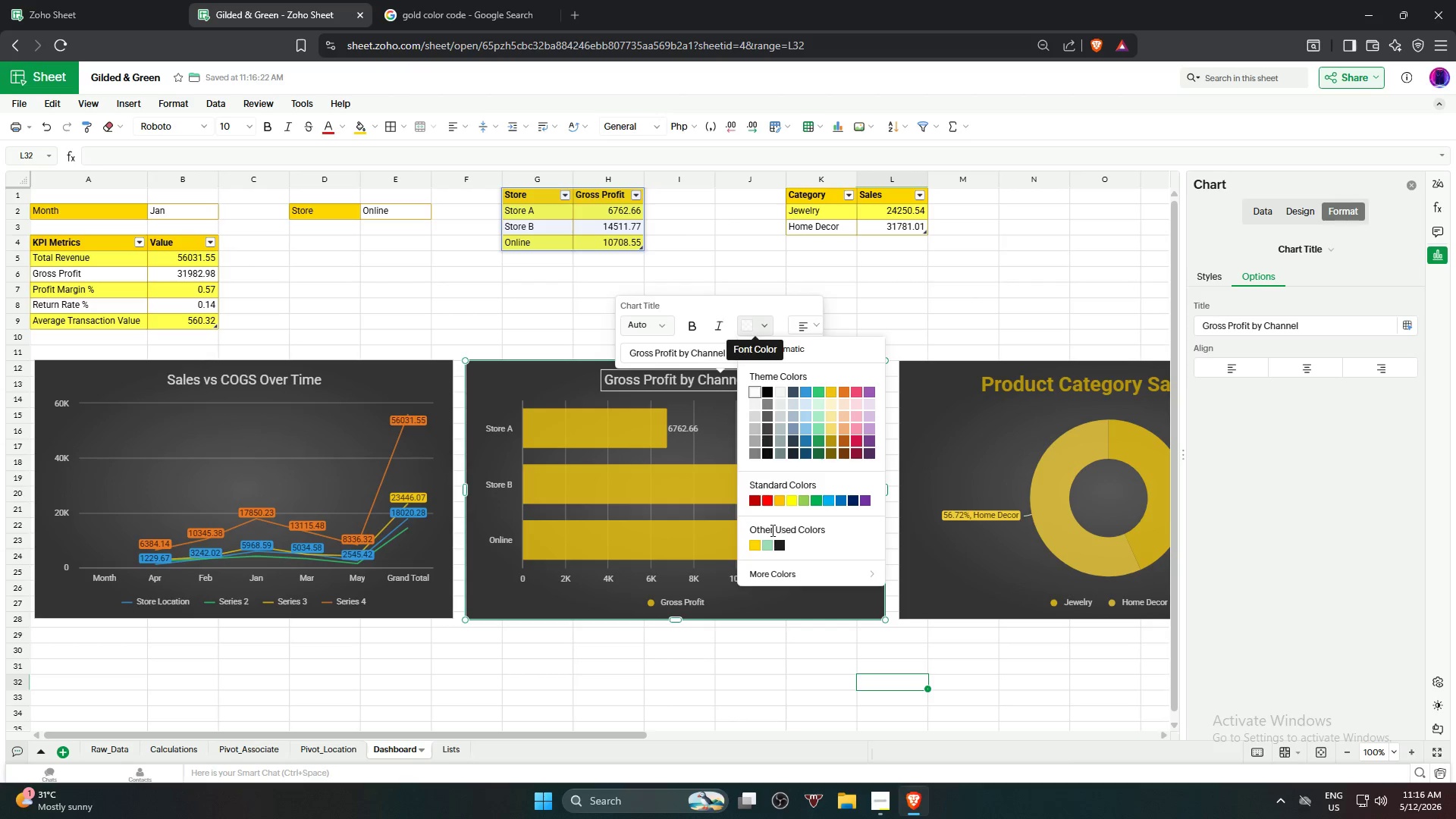 
left_click([748, 547])
 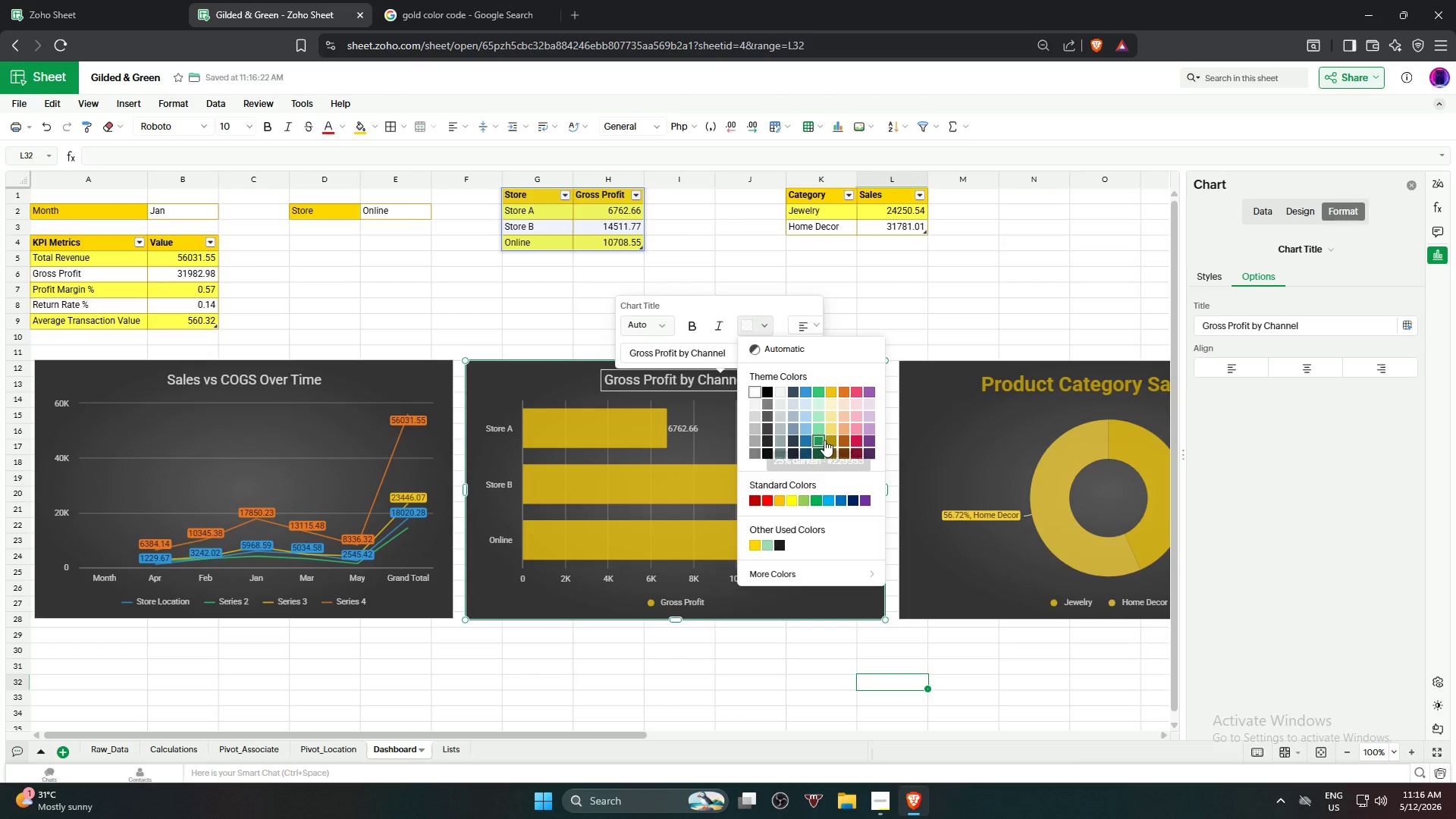 
left_click([654, 378])
 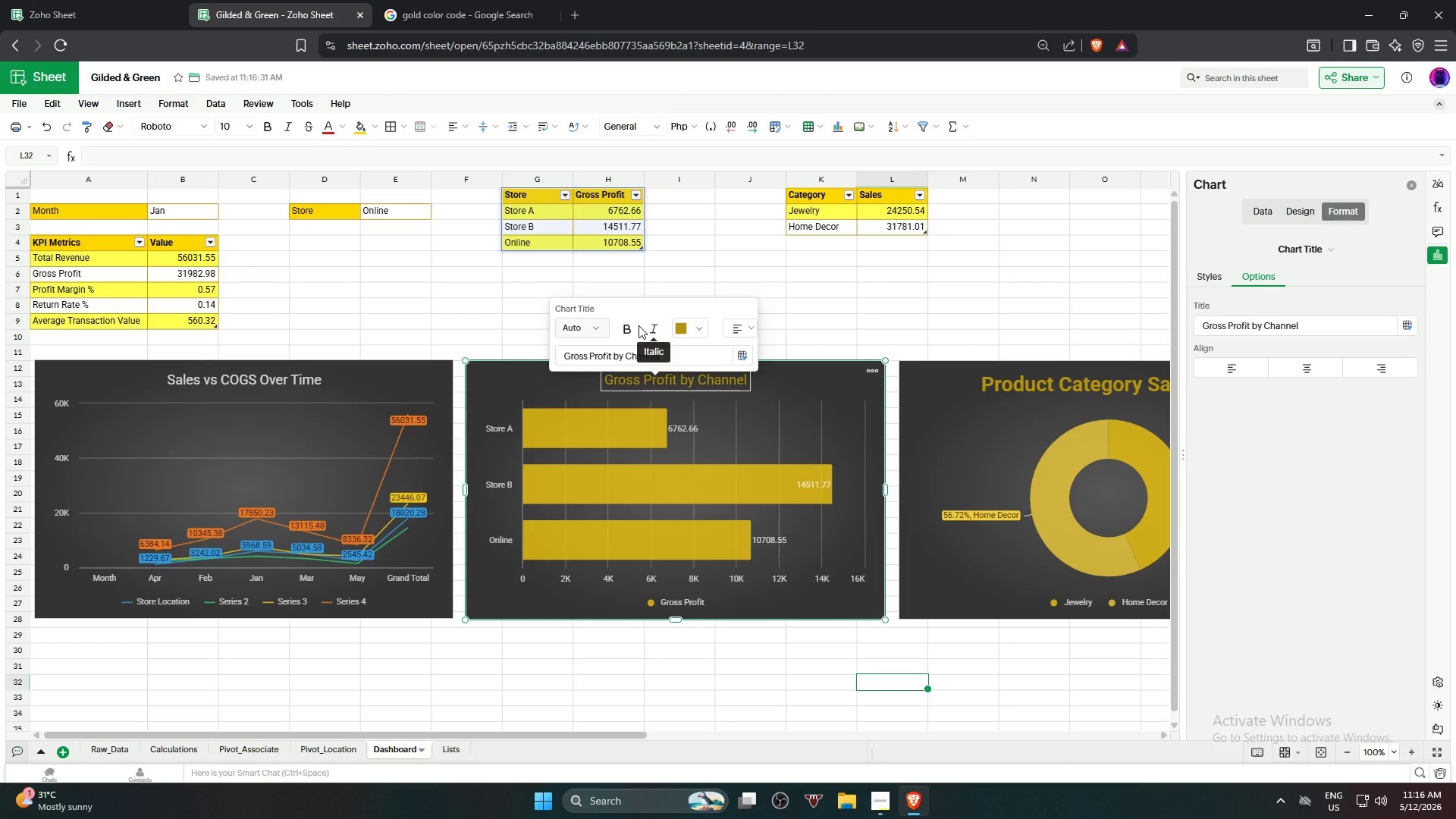 
left_click([633, 325])
 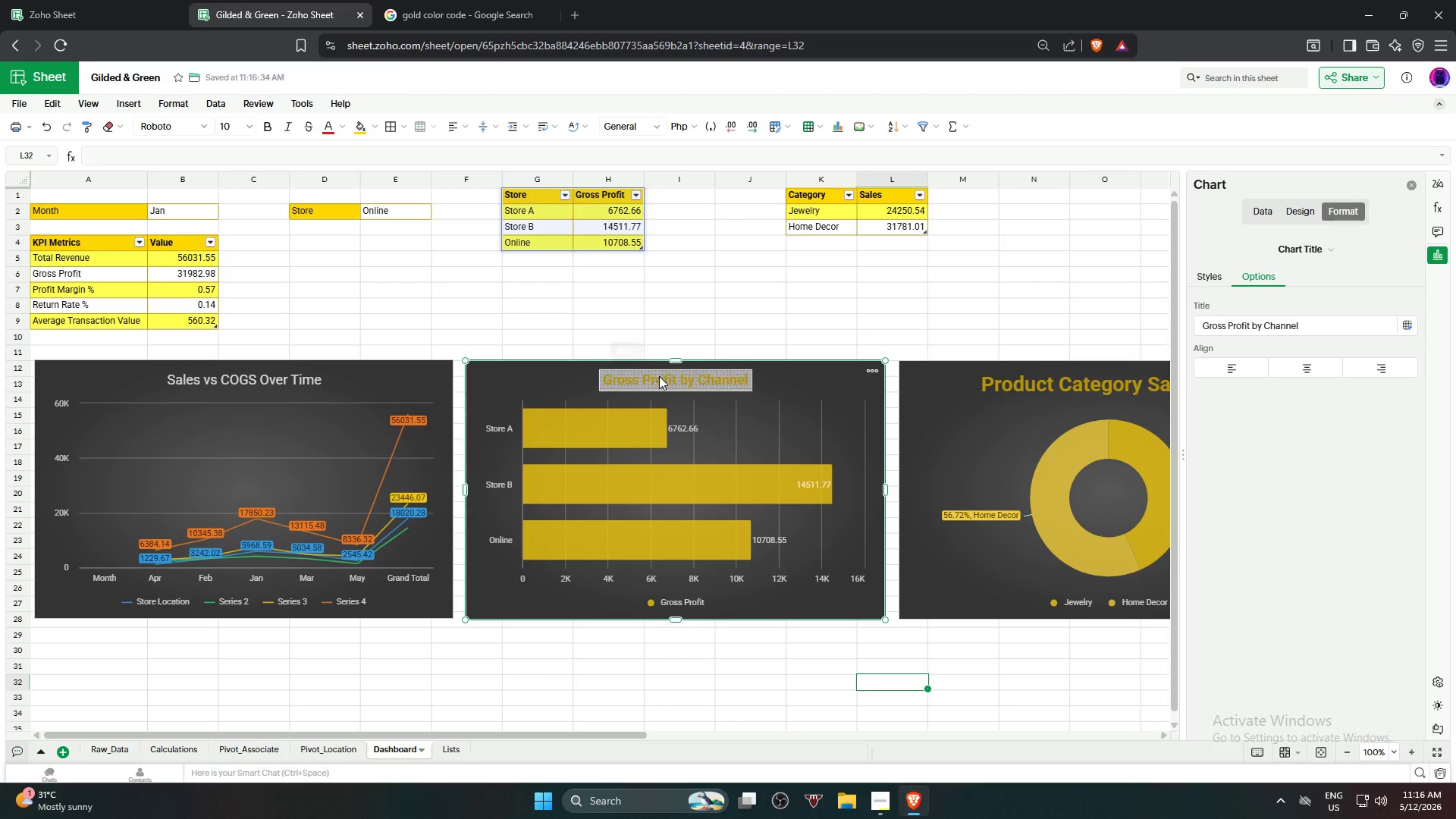 
left_click([659, 385])
 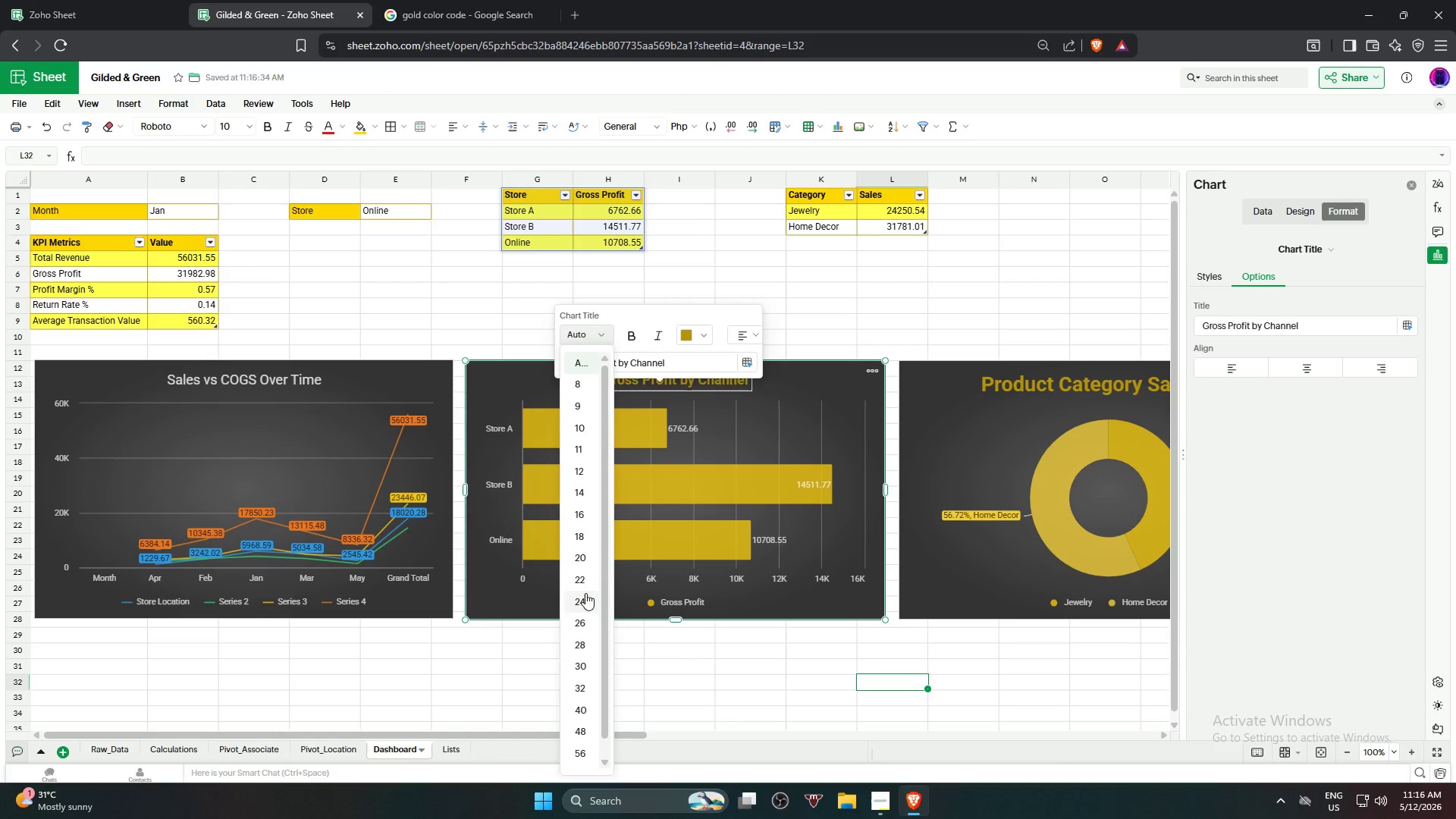 
left_click([579, 667])
 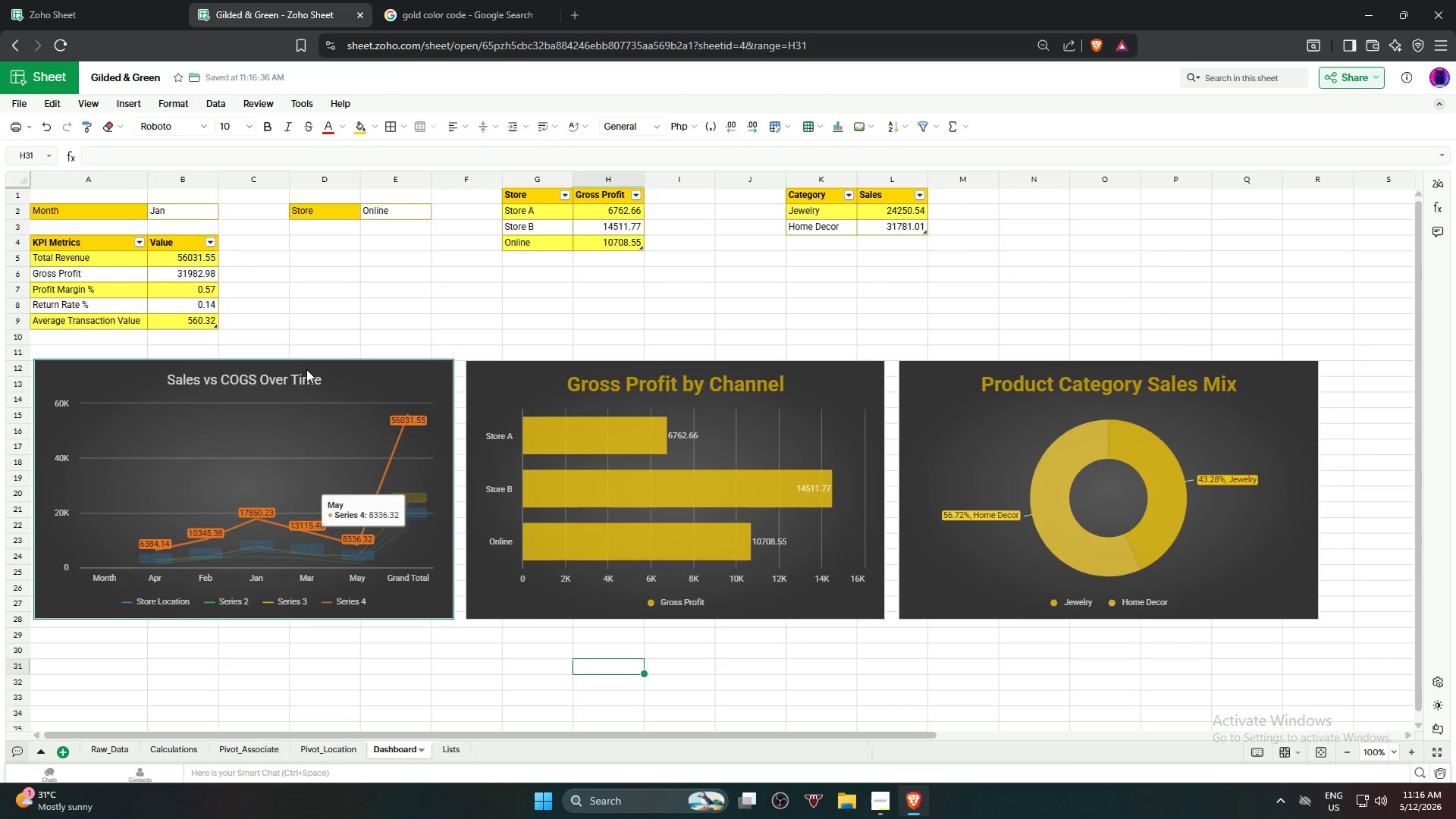 
double_click([288, 375])
 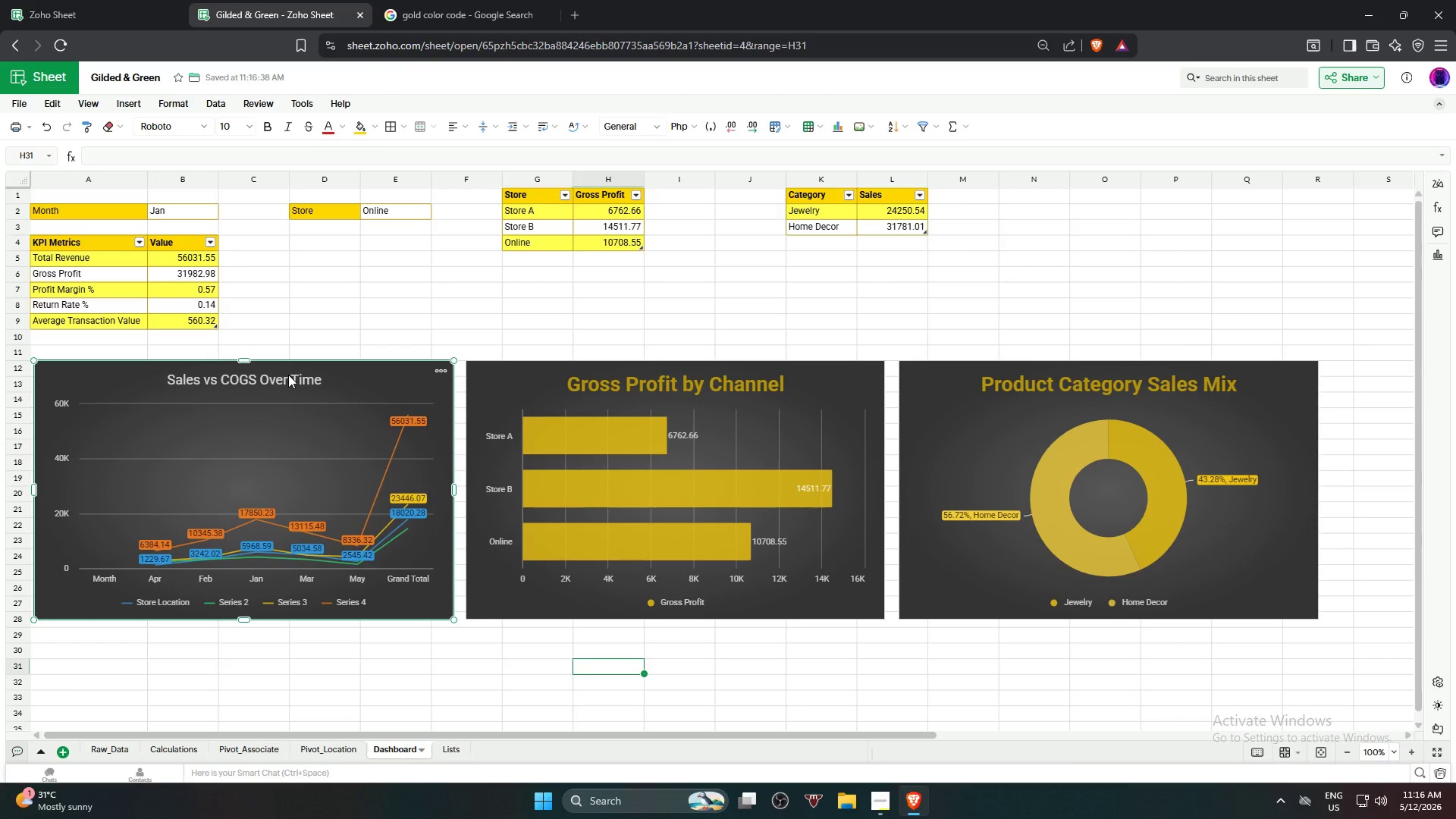 
triple_click([288, 375])
 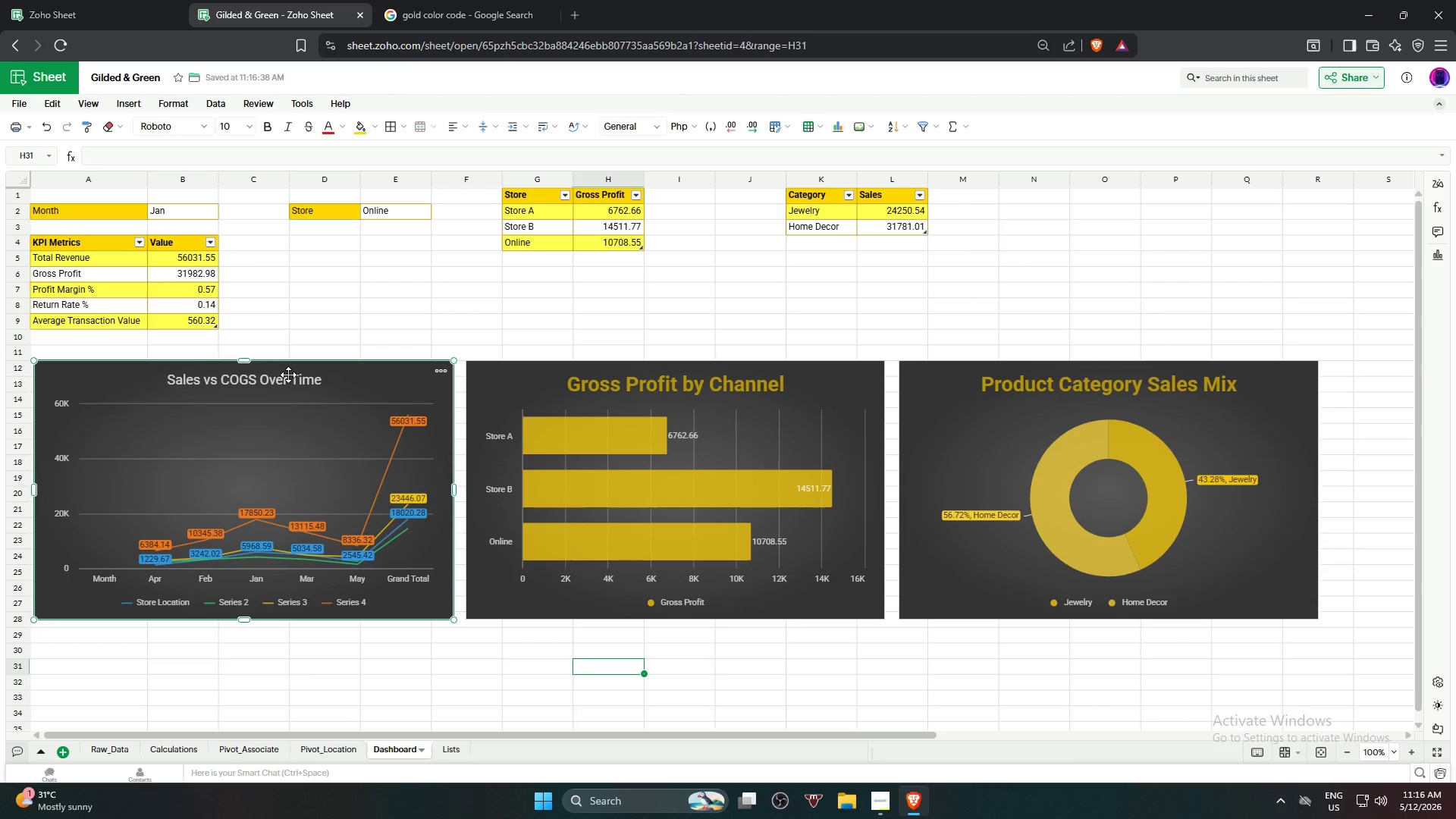 
triple_click([288, 375])
 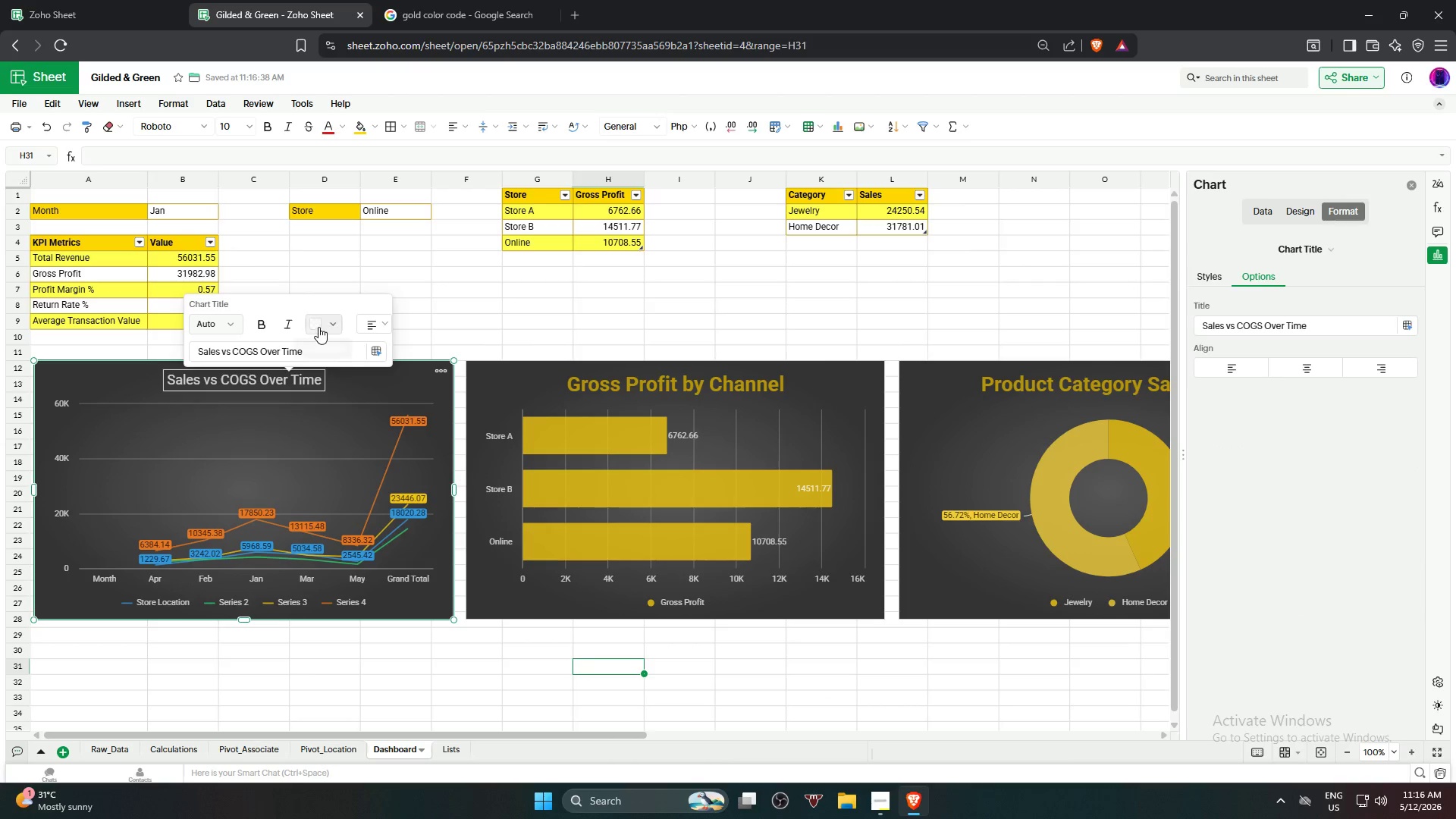 
left_click([318, 327])
 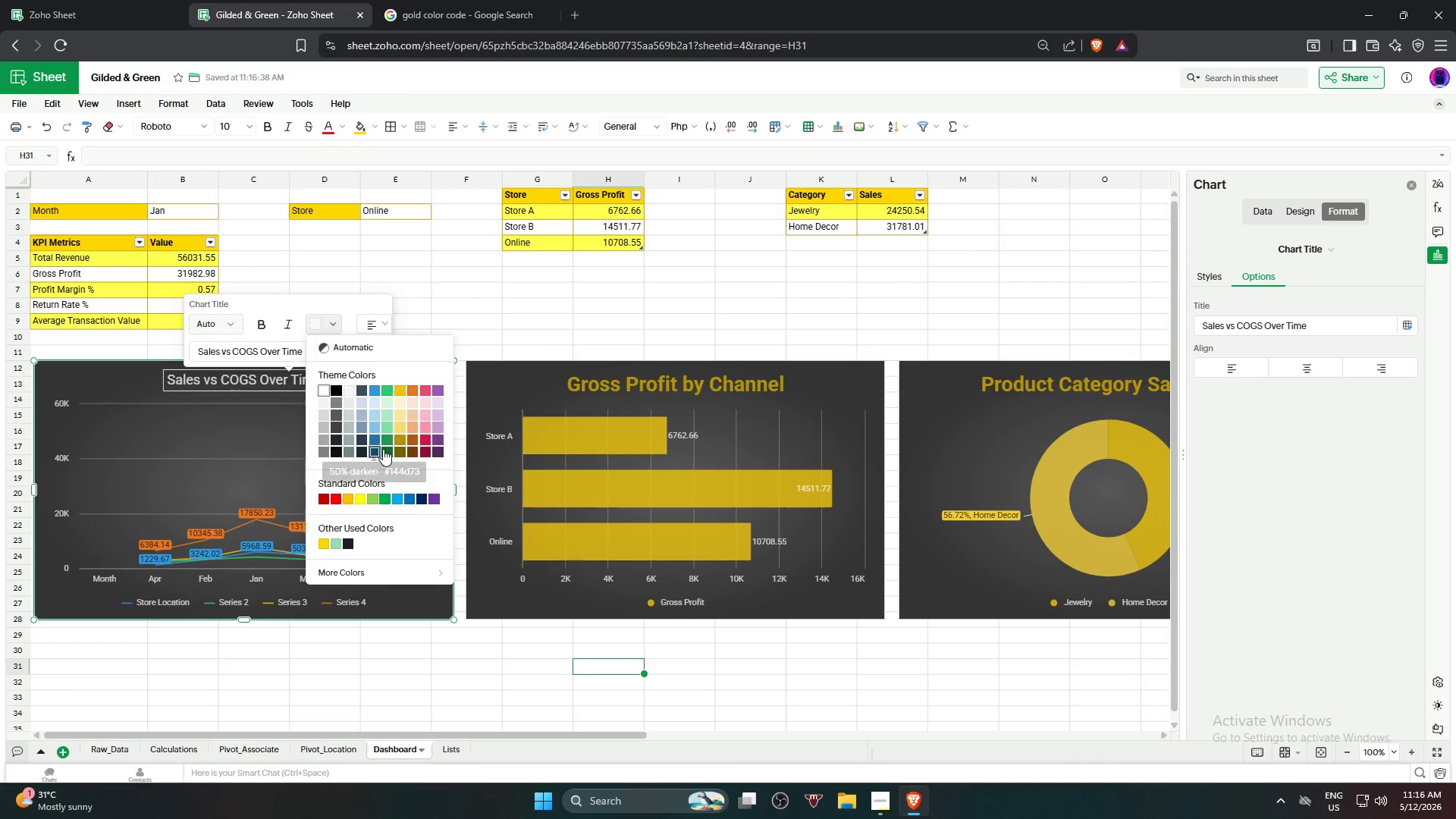 
left_click([400, 440])
 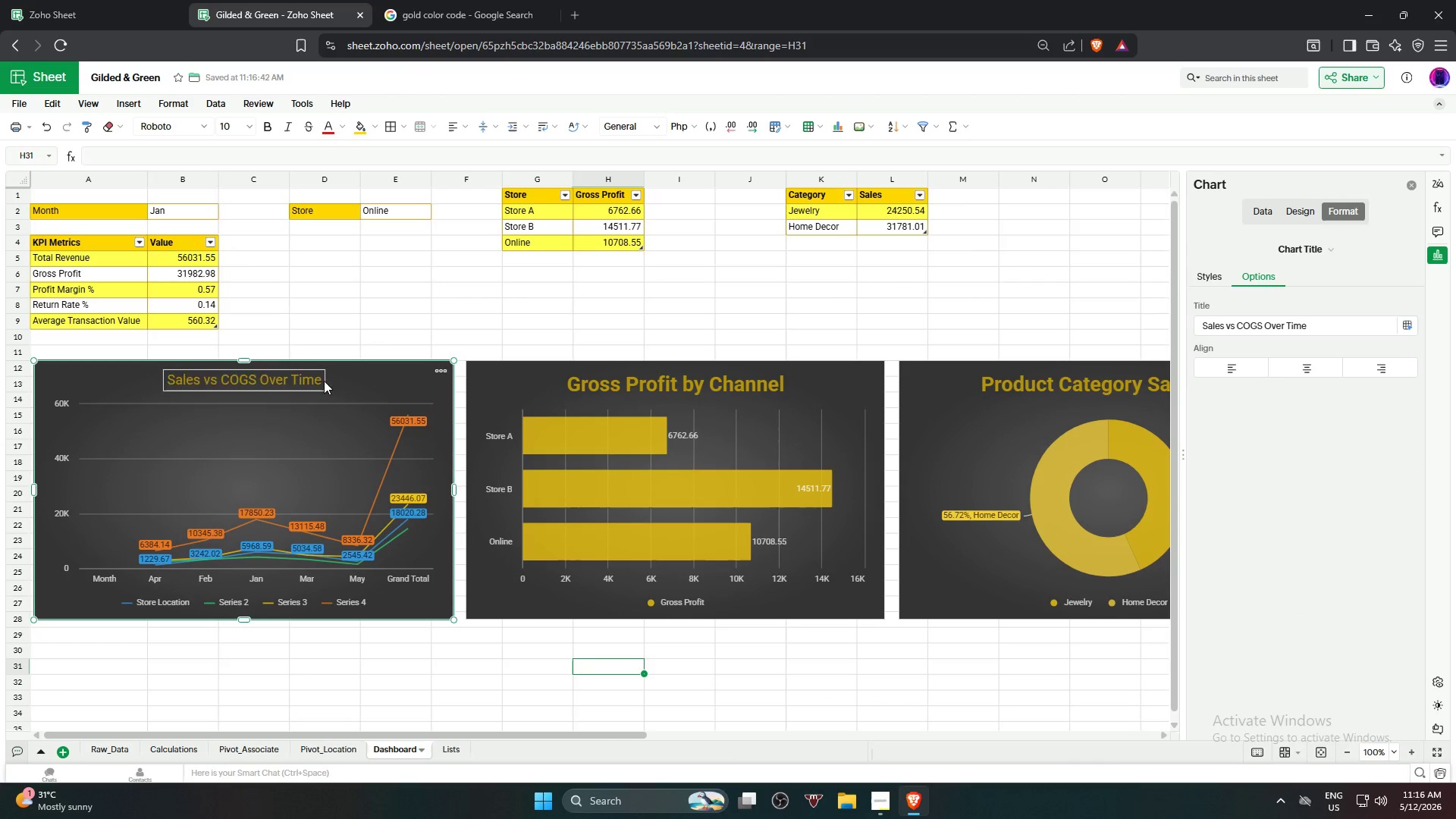 
left_click([297, 372])
 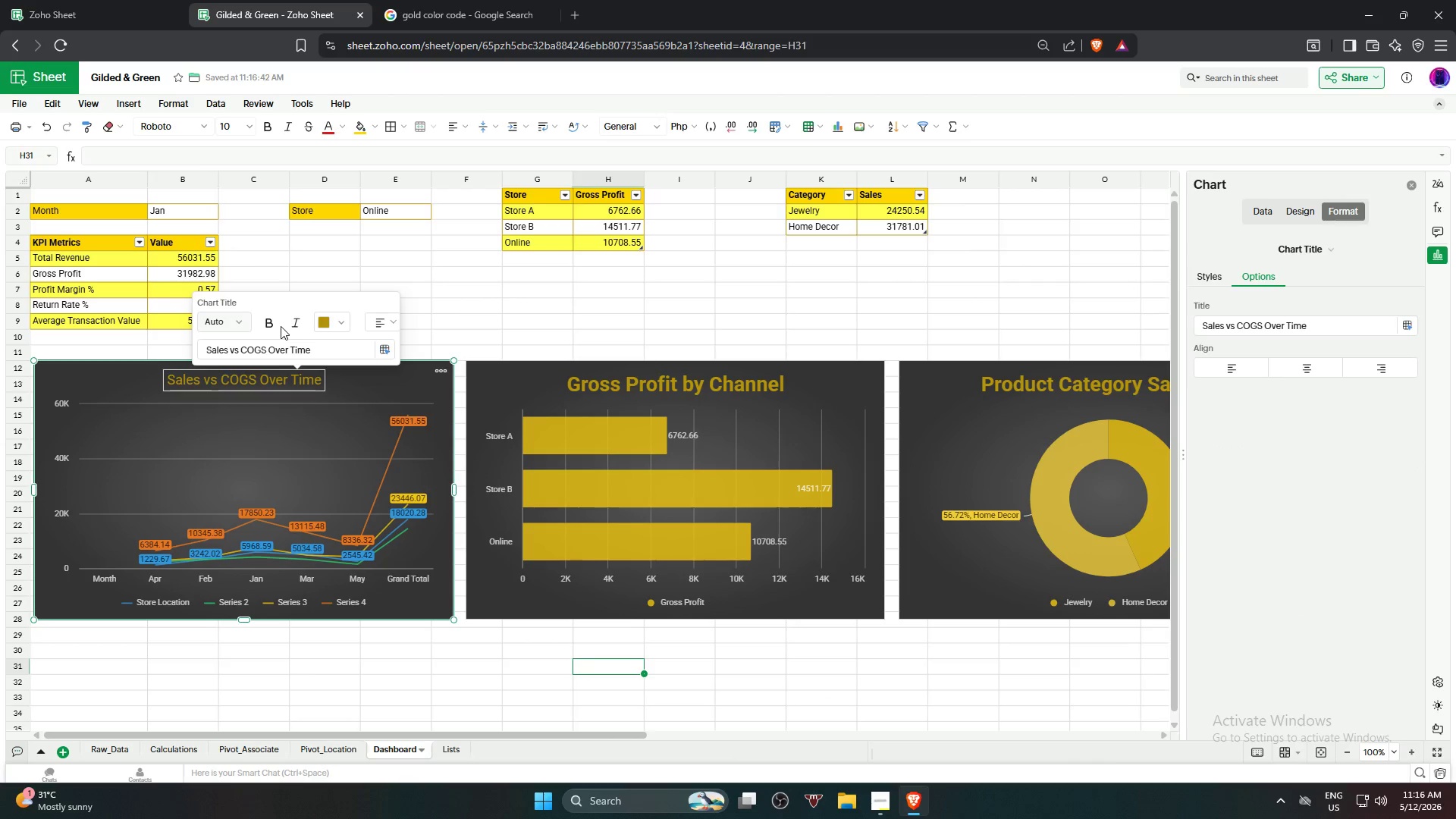 
left_click([273, 325])
 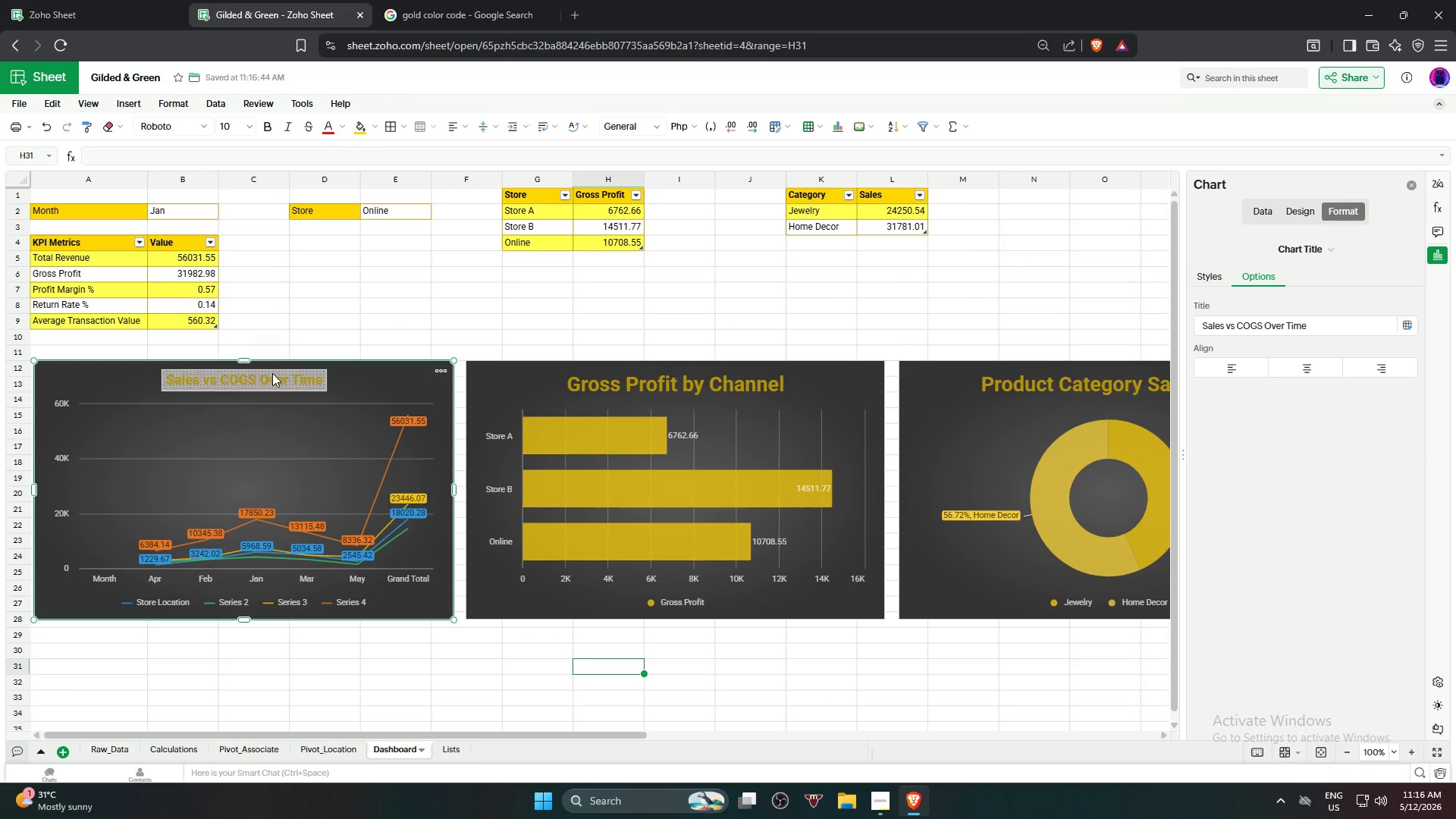 
left_click([272, 373])
 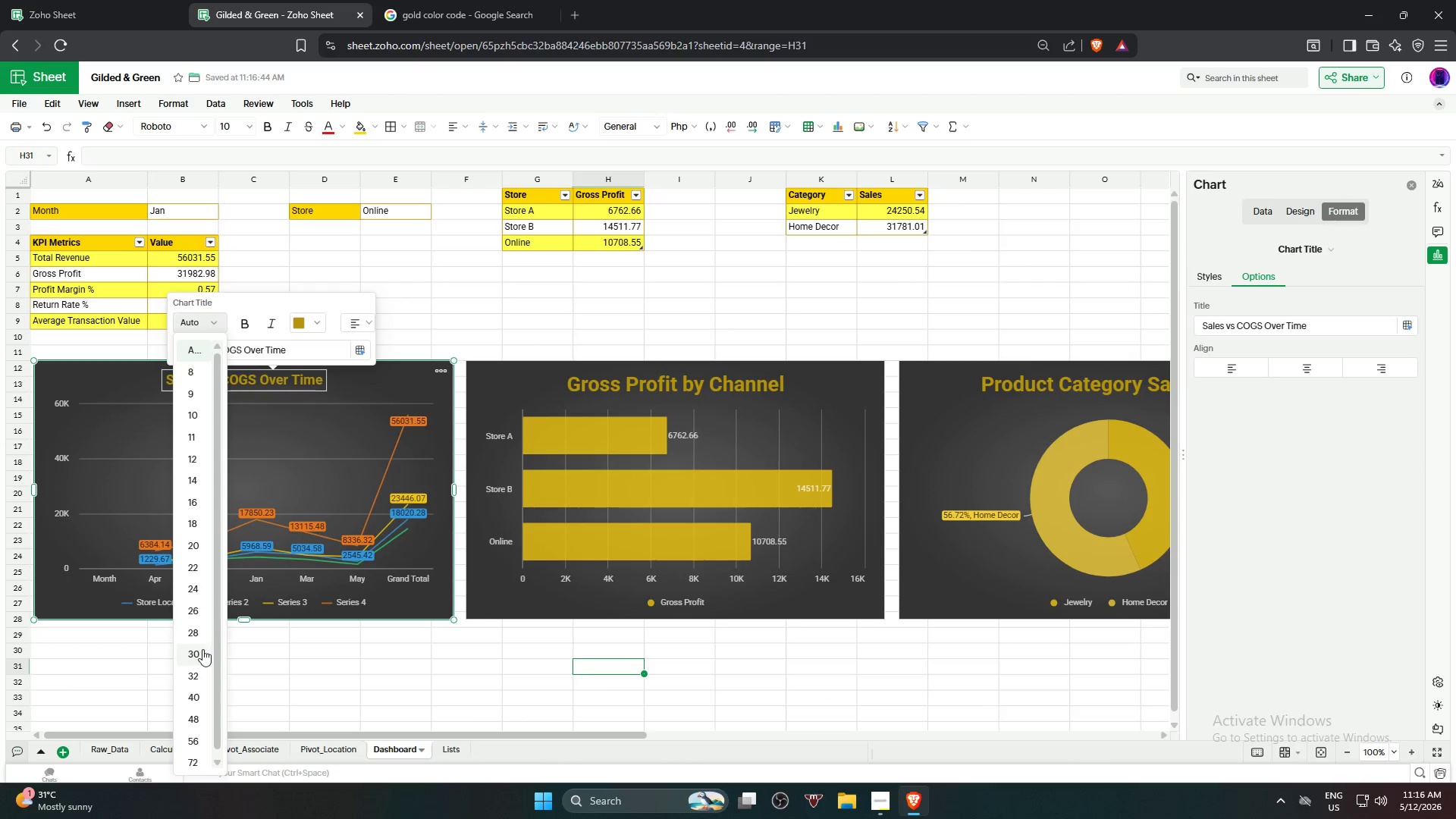 
left_click([439, 711])
 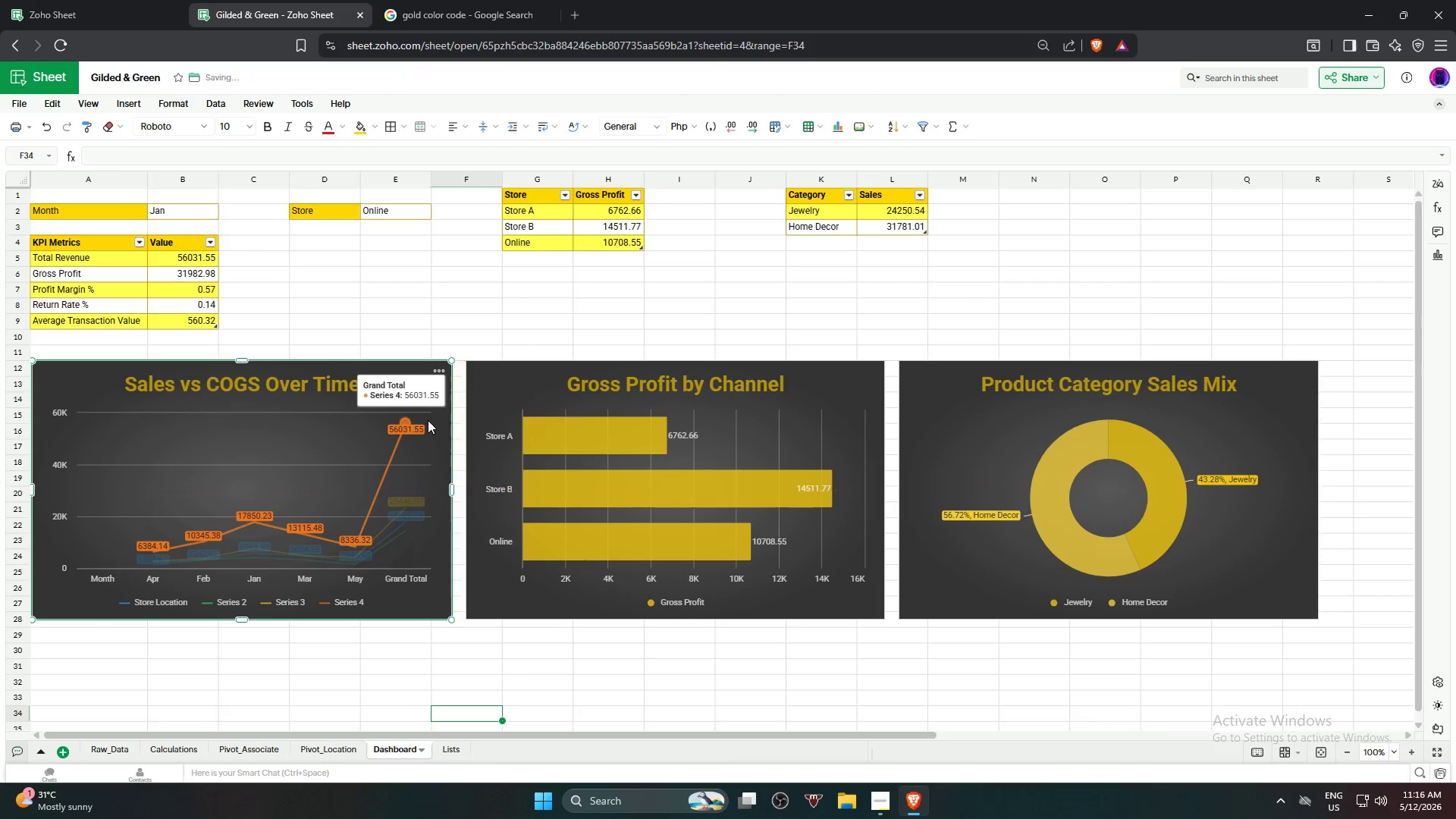 
wait(6.31)
 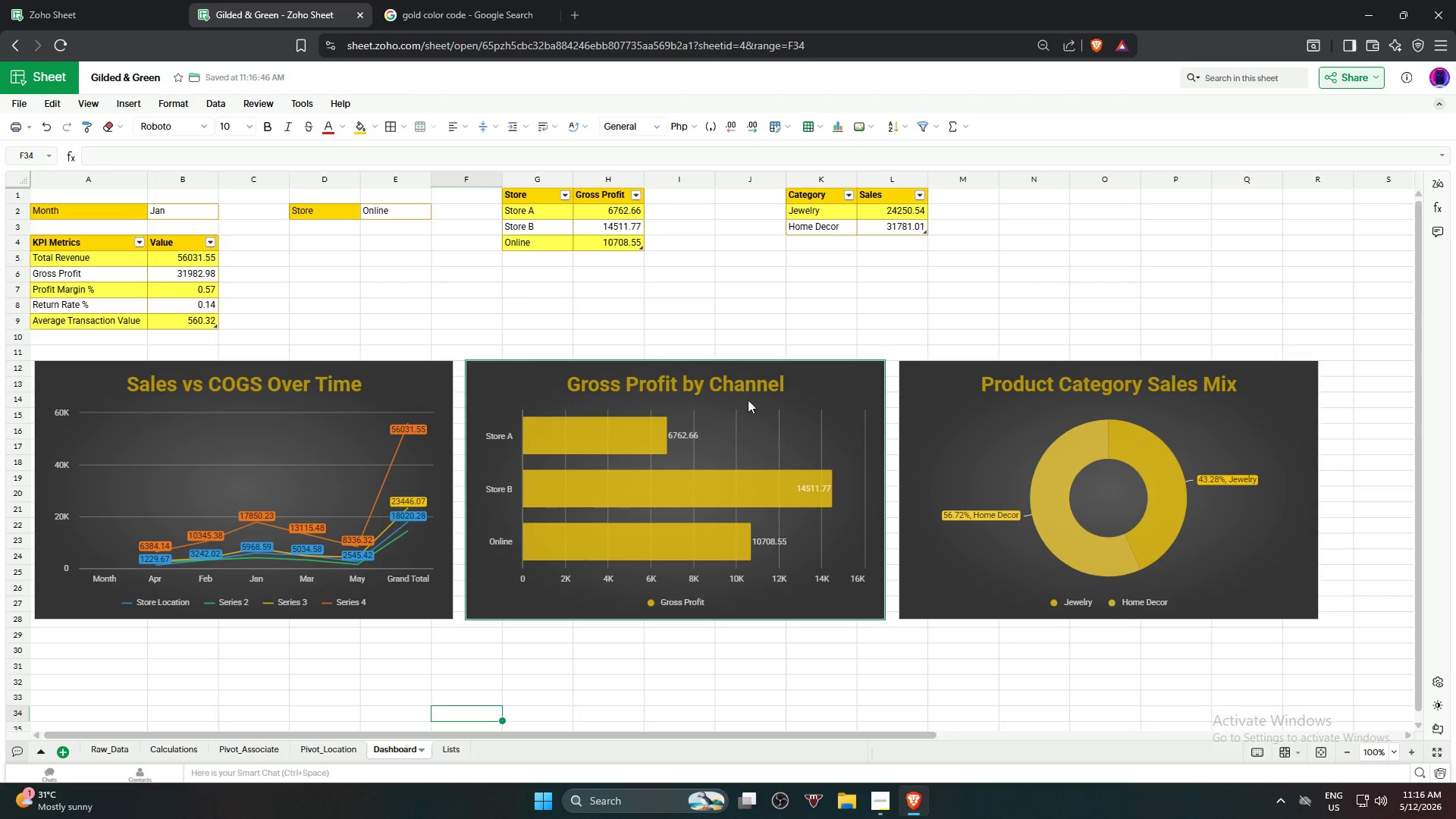 
left_click_drag(start_coordinate=[643, 661], to_coordinate=[639, 661])
 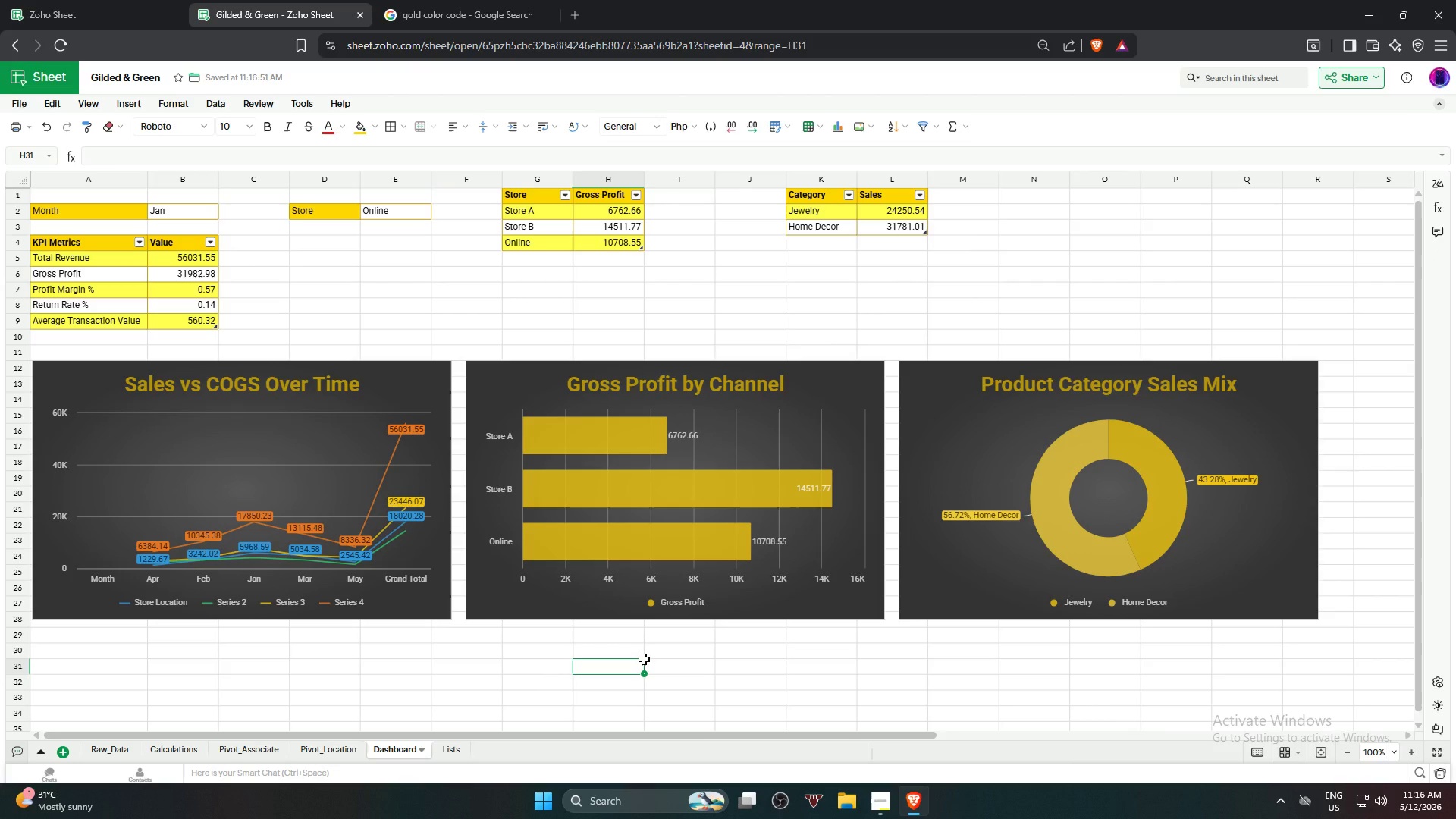 
scroll: coordinate [644, 658], scroll_direction: up, amount: 3.0
 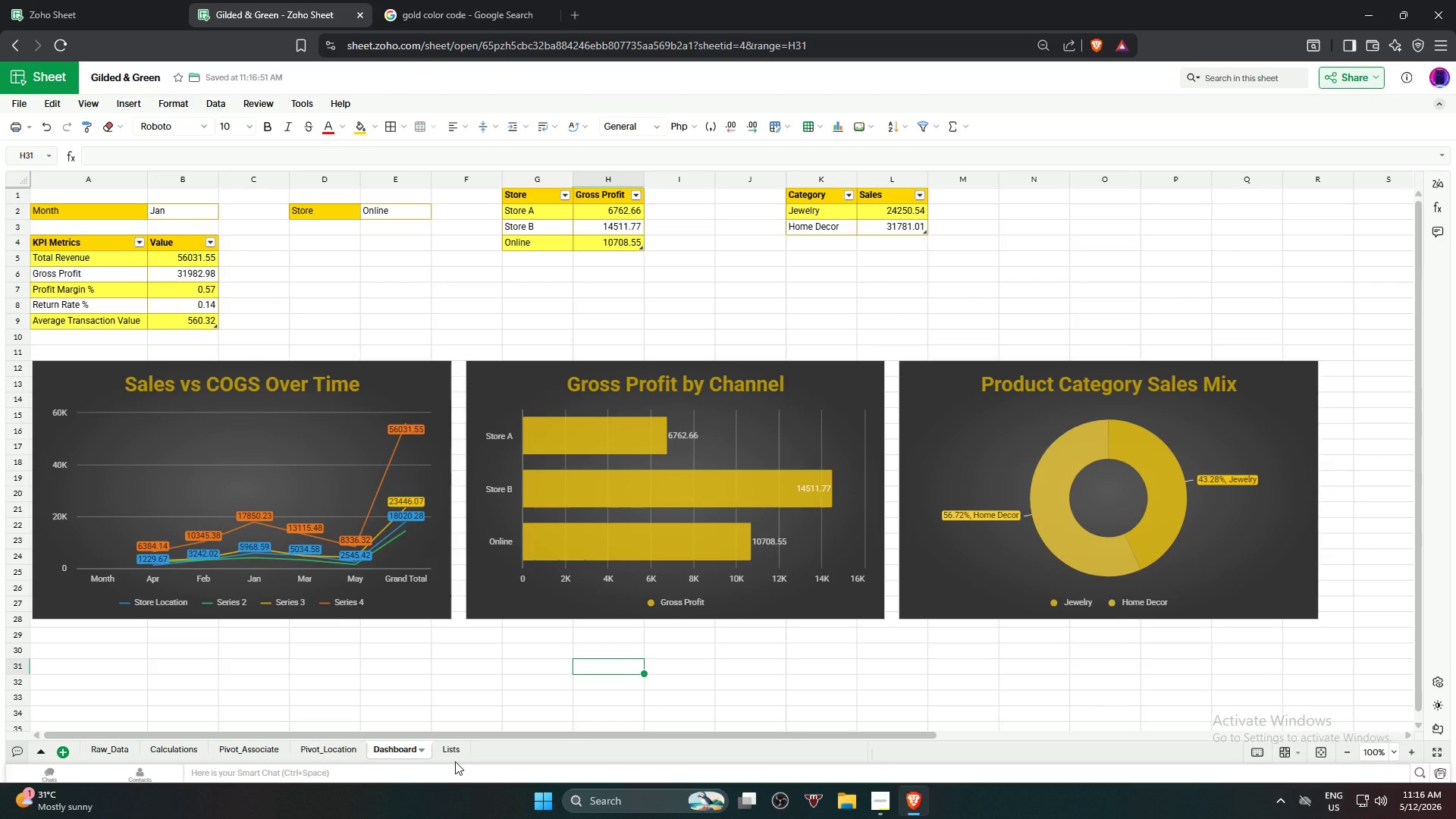 
left_click([455, 755])
 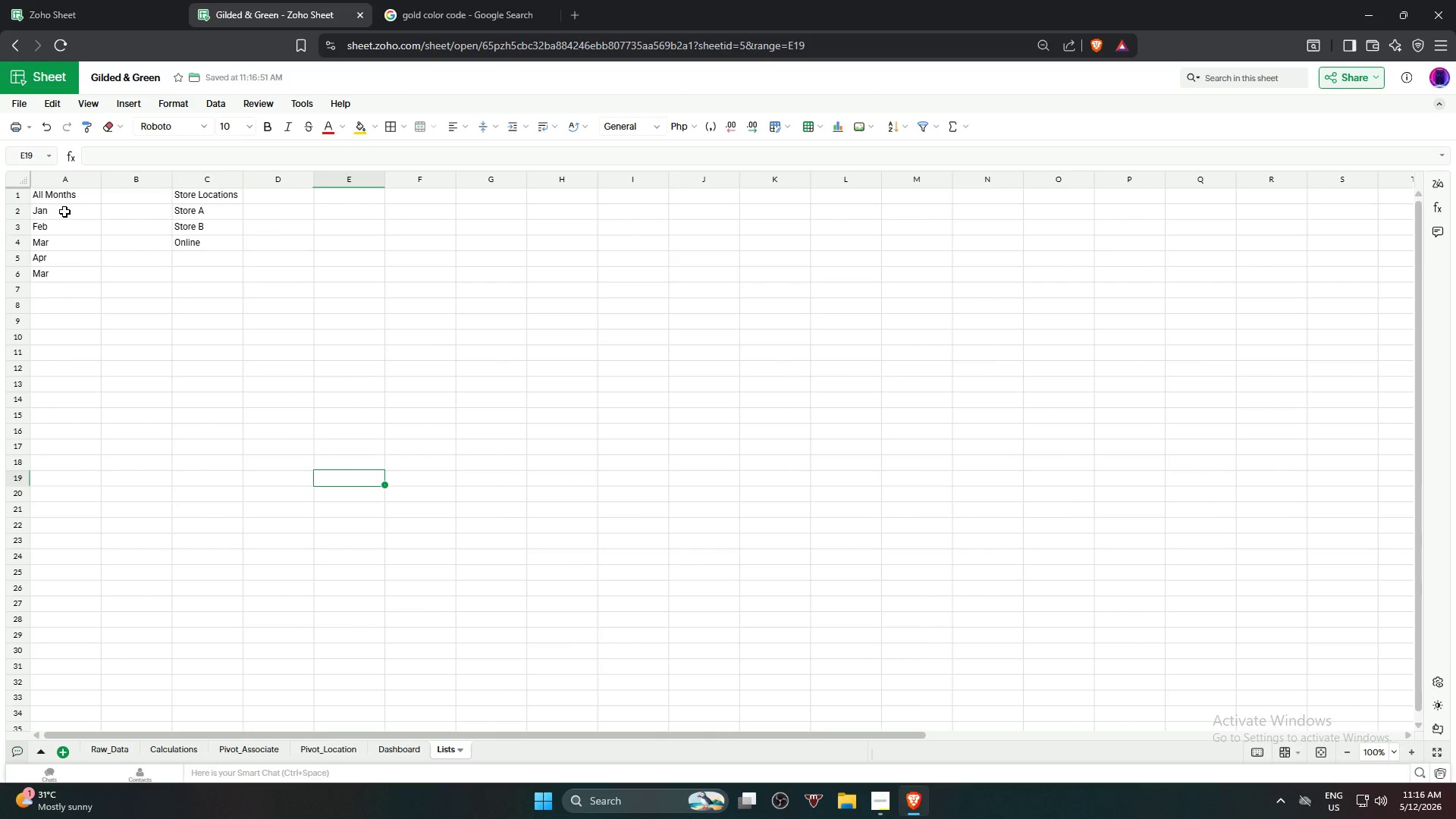 
left_click_drag(start_coordinate=[71, 201], to_coordinate=[190, 277])
 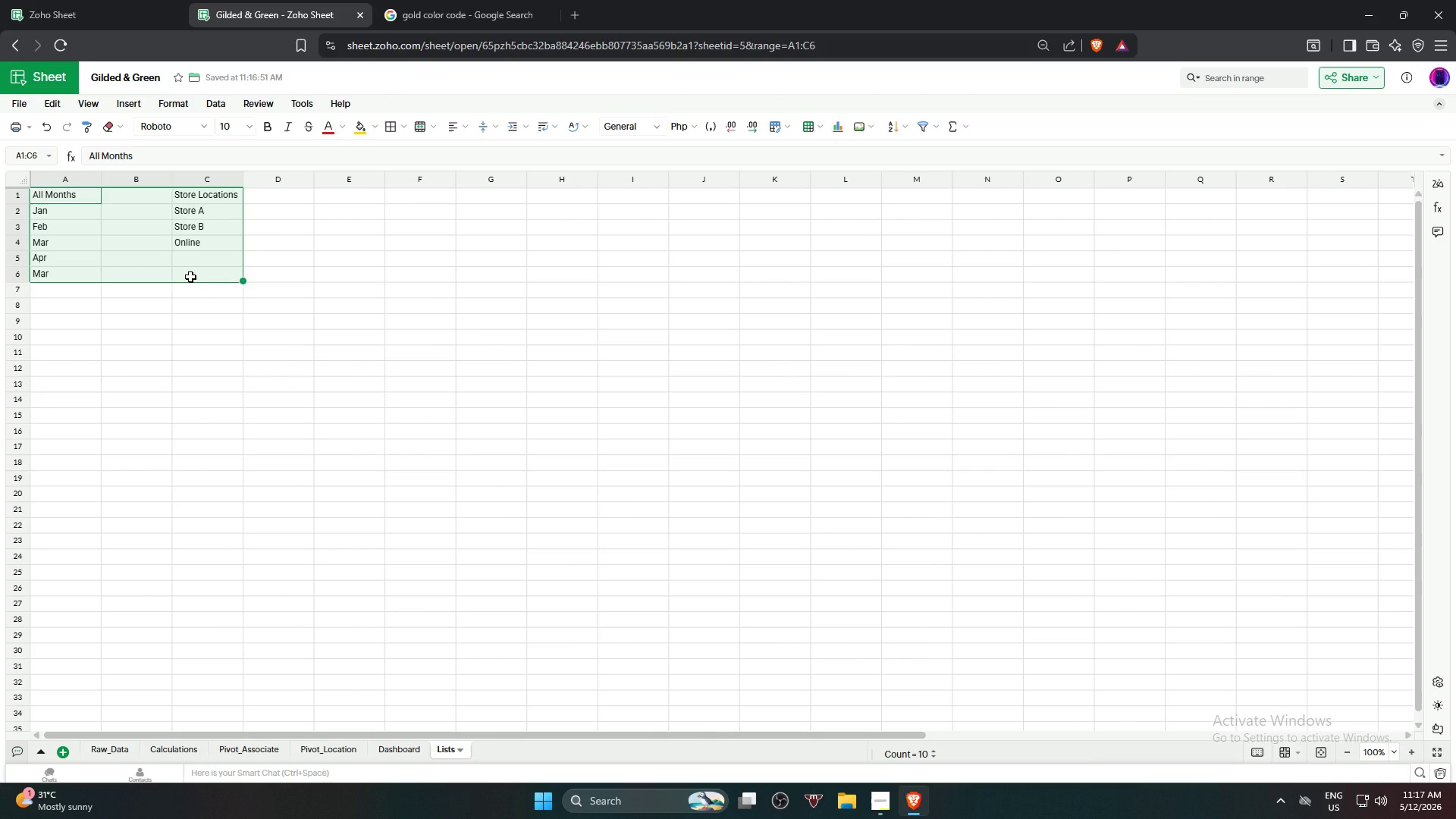 
key(Alt+Control+T)
 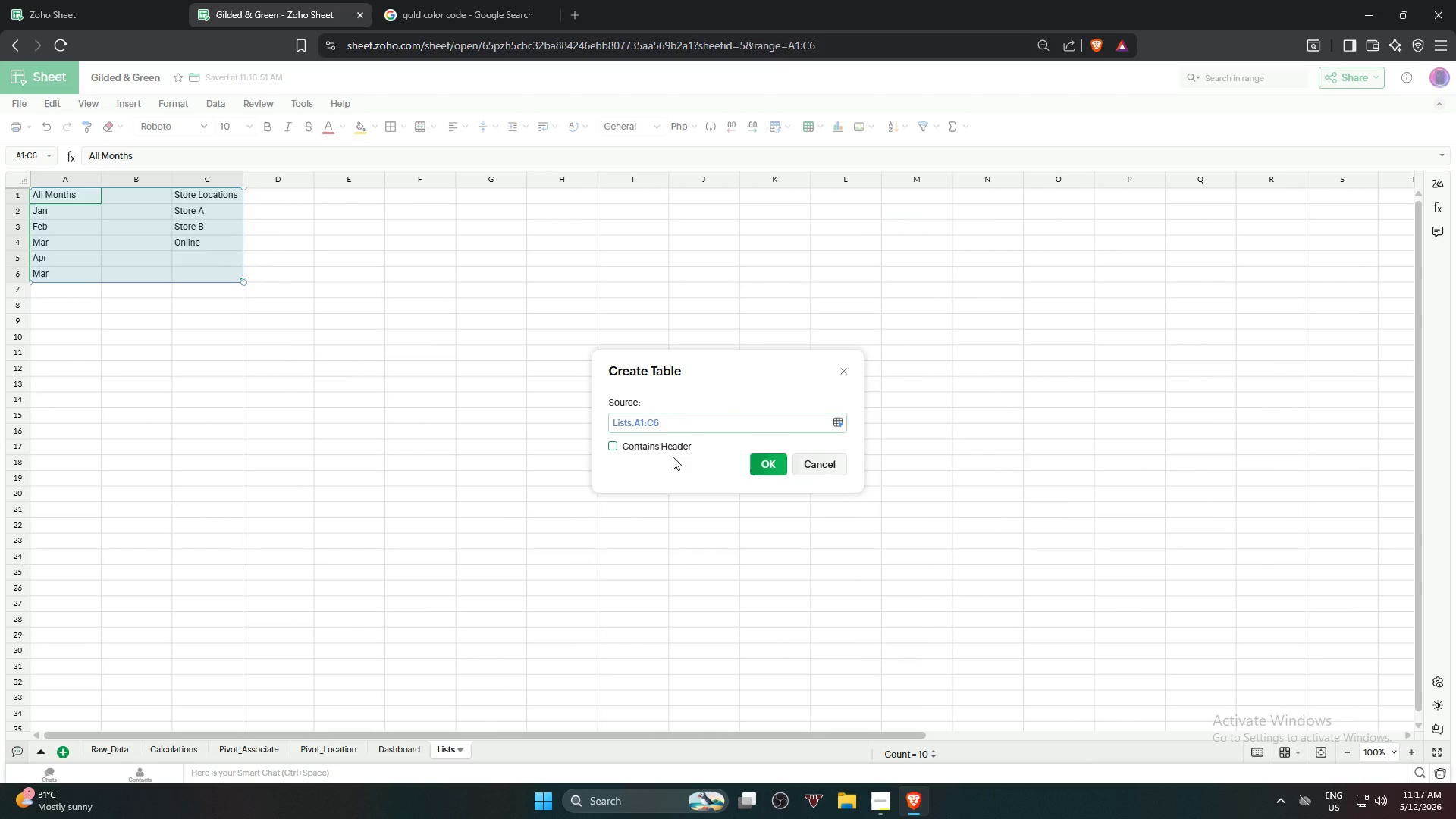 
left_click([679, 439])
 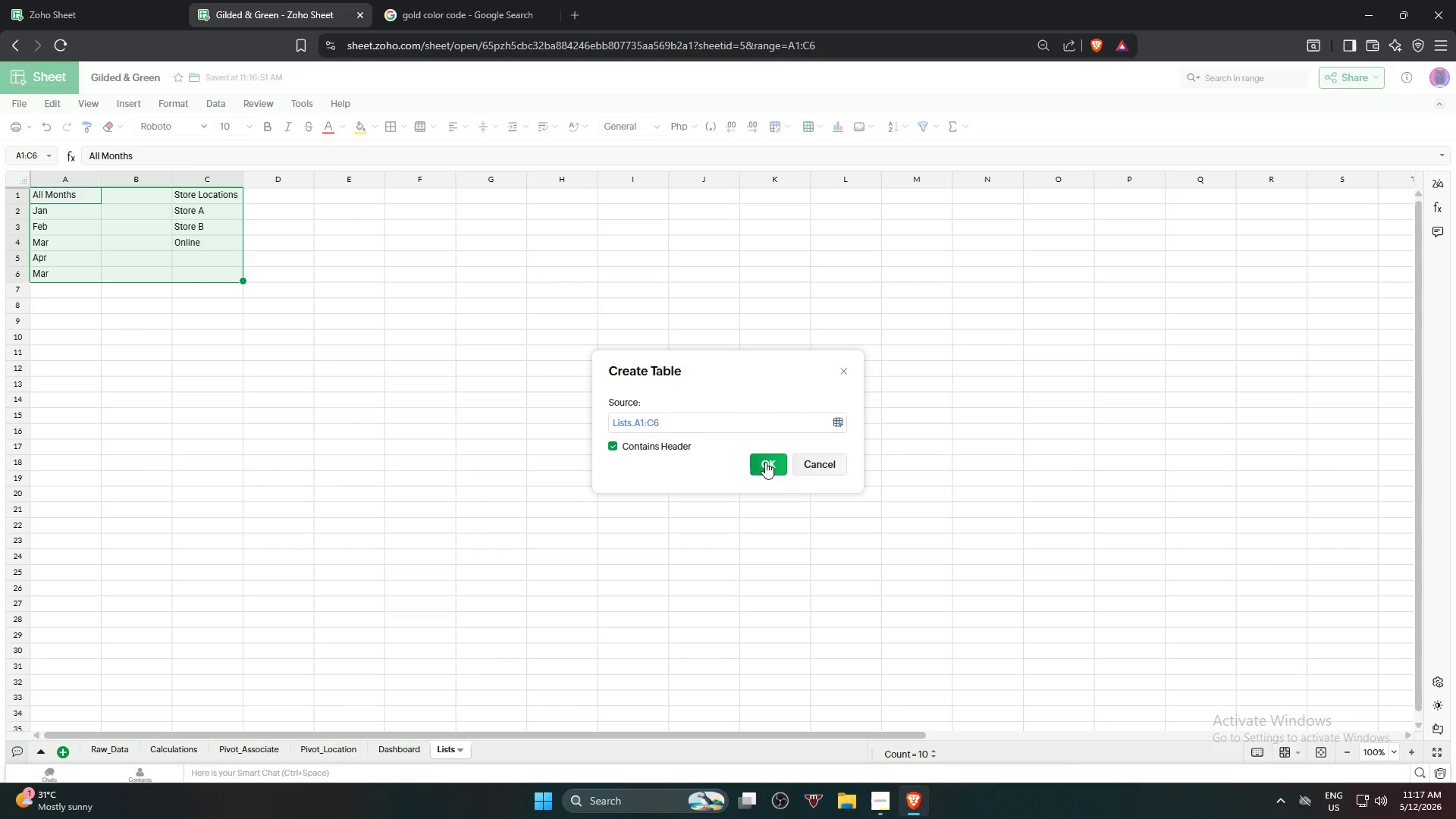 
left_click([777, 463])
 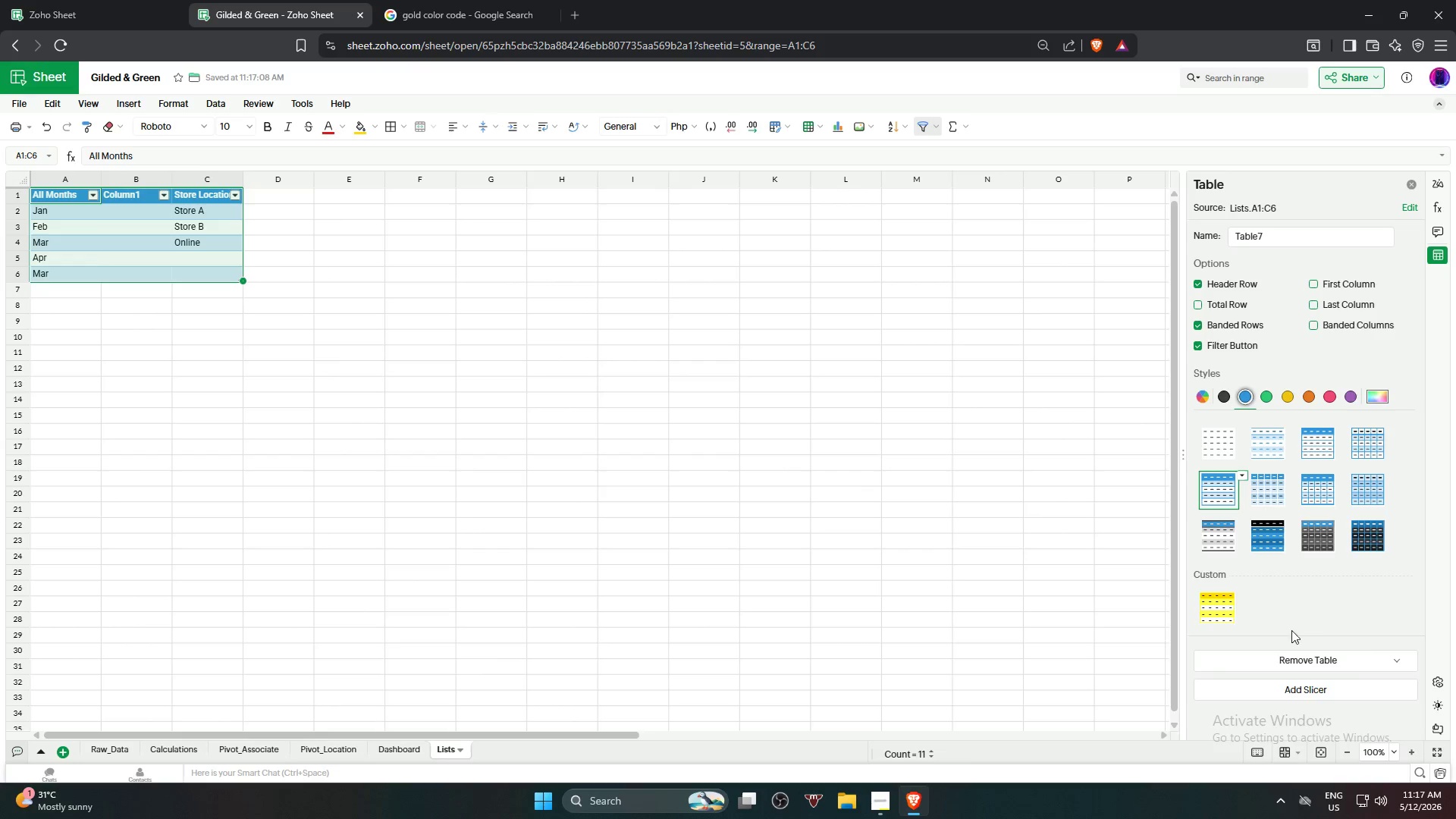 
left_click([1230, 603])
 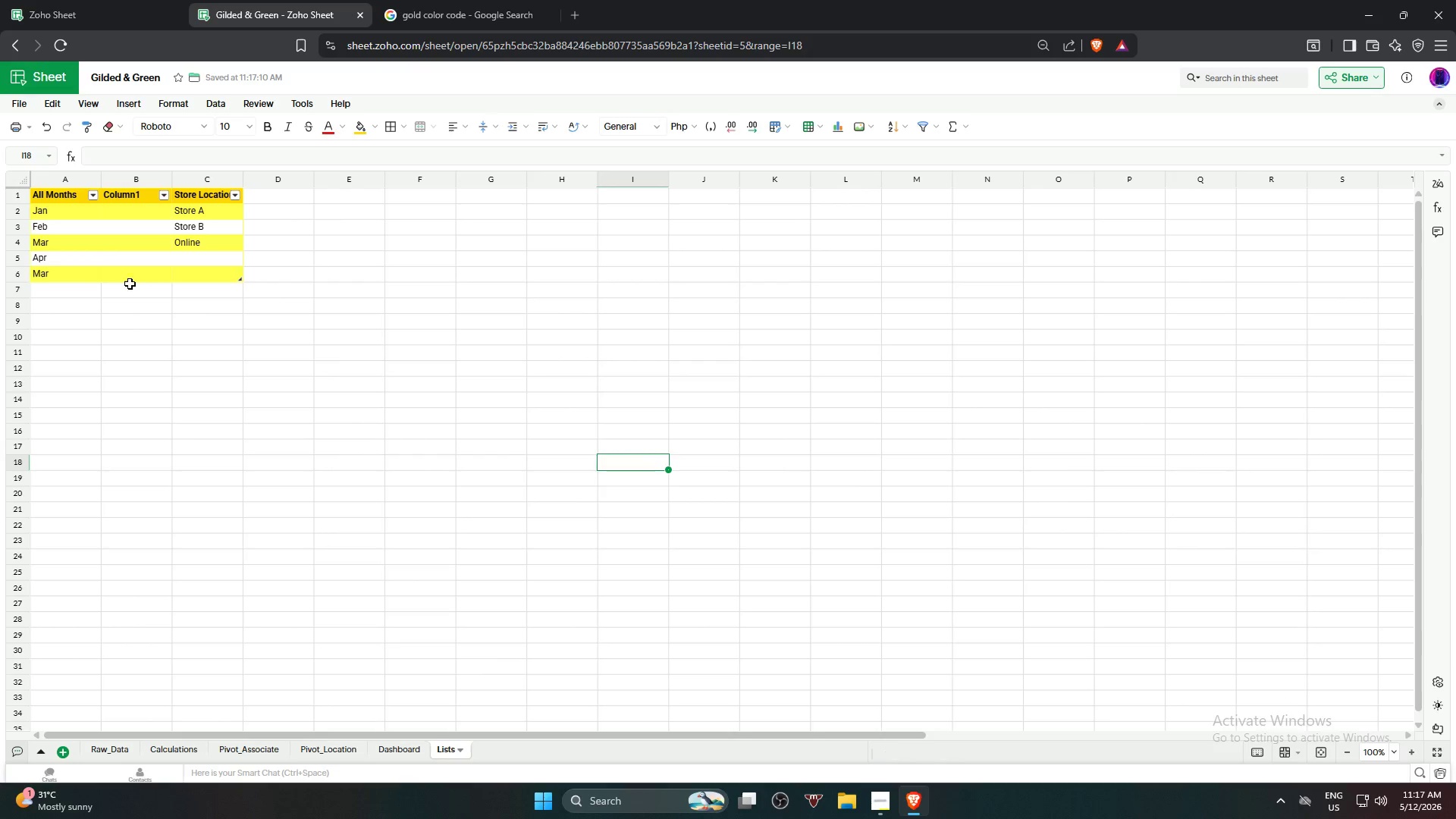 
left_click_drag(start_coordinate=[49, 200], to_coordinate=[221, 269])
 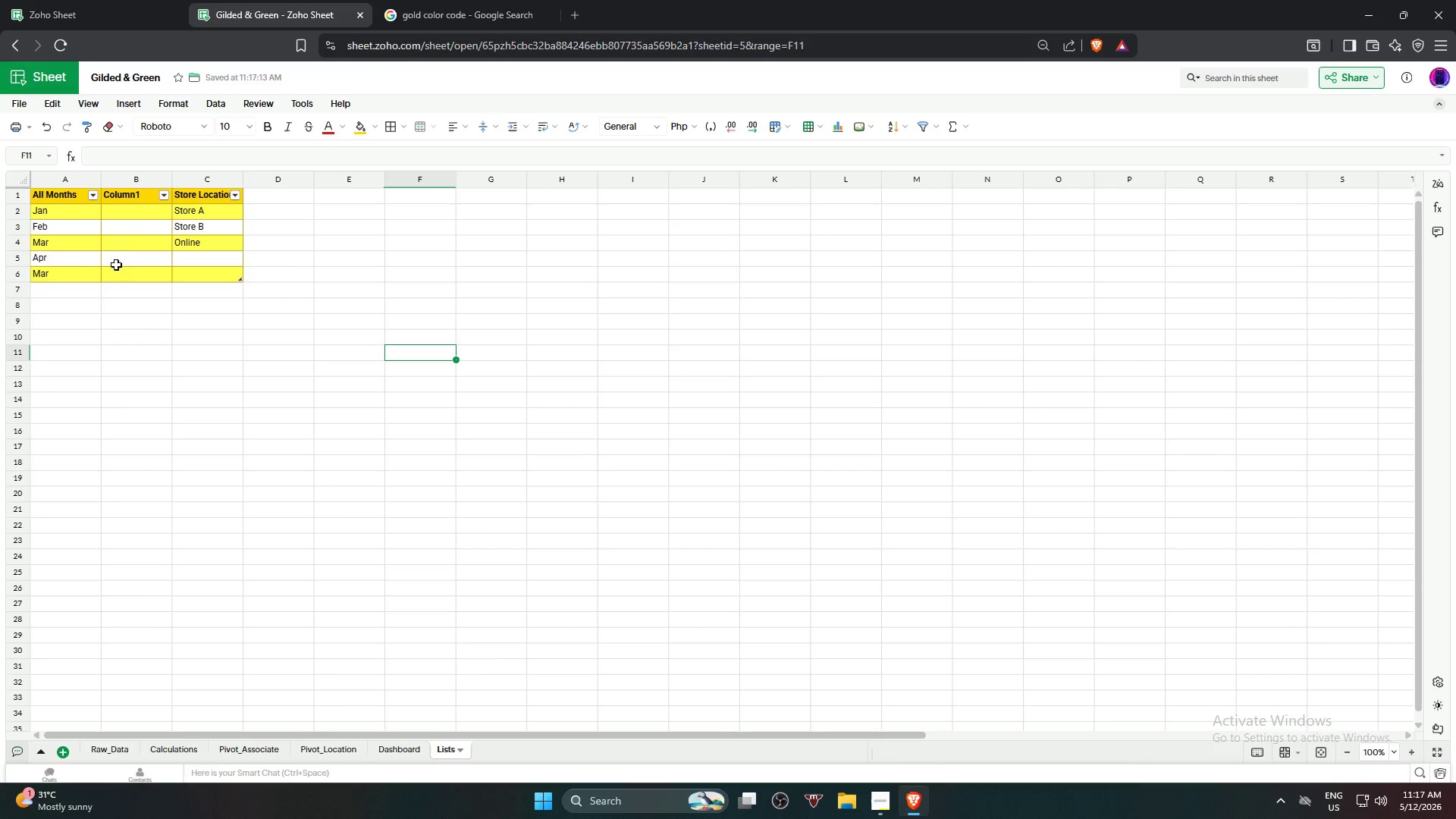 
left_click_drag(start_coordinate=[138, 199], to_coordinate=[139, 276])
 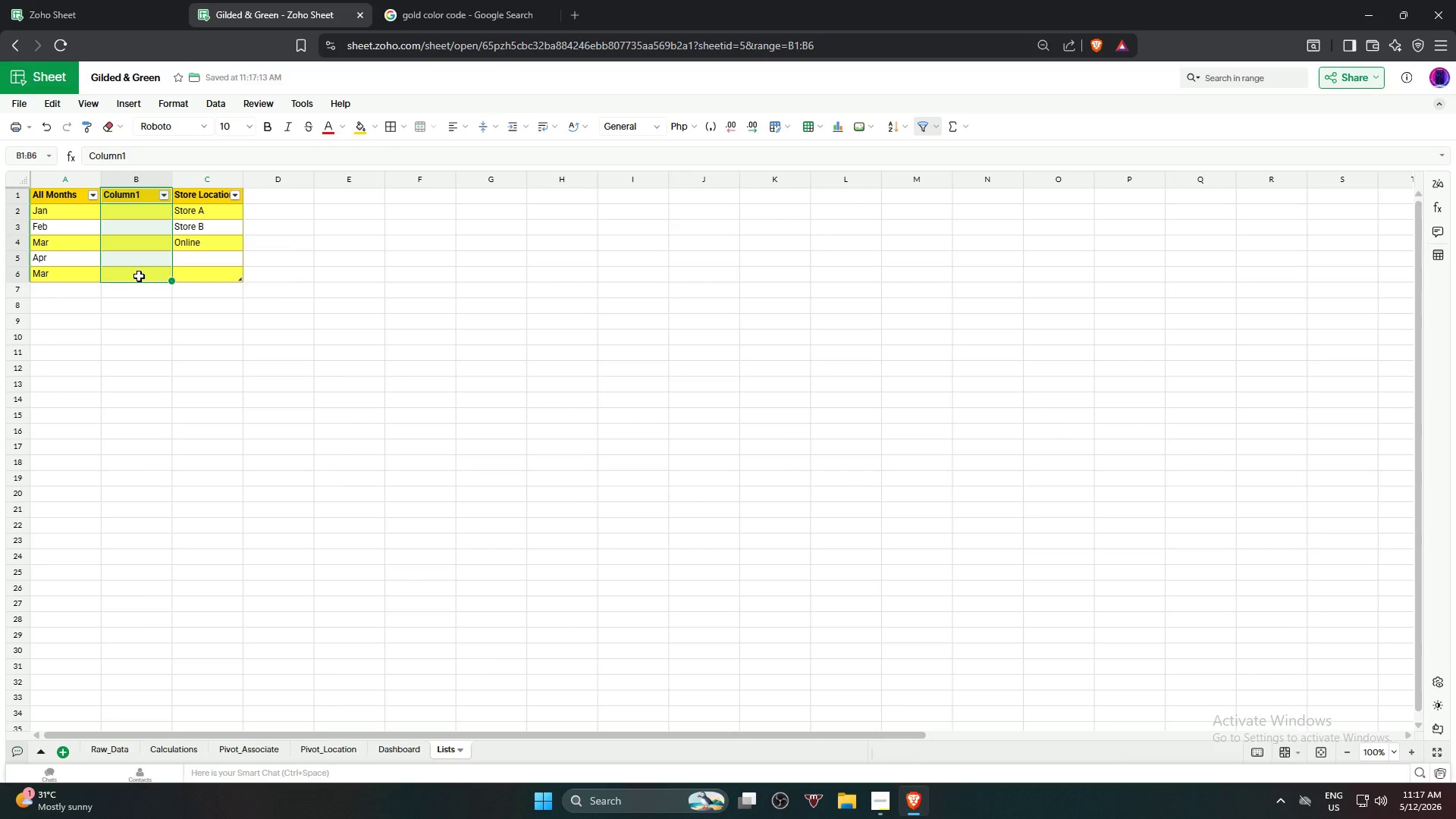 
right_click([139, 276])
 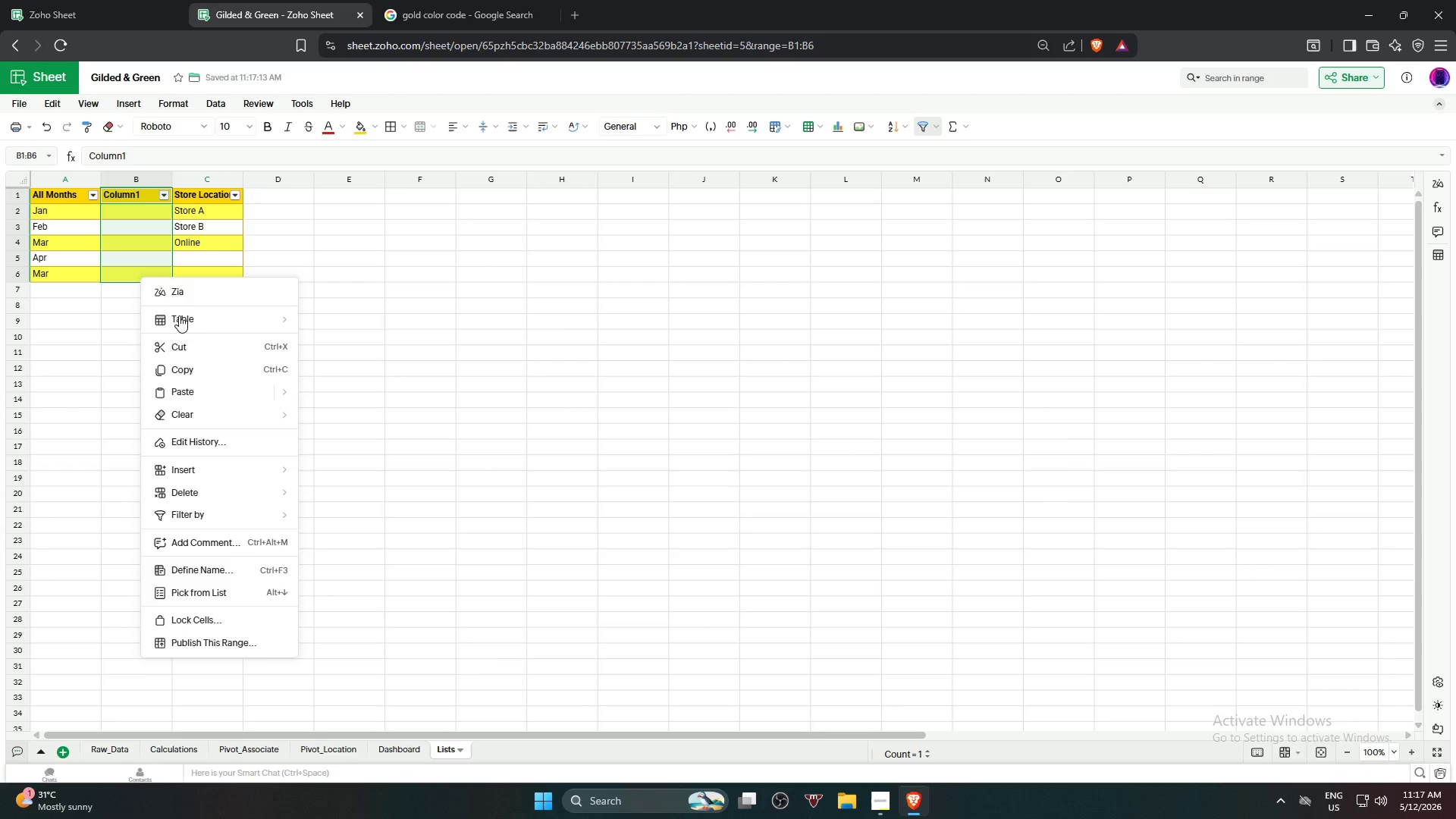 
left_click([193, 324])
 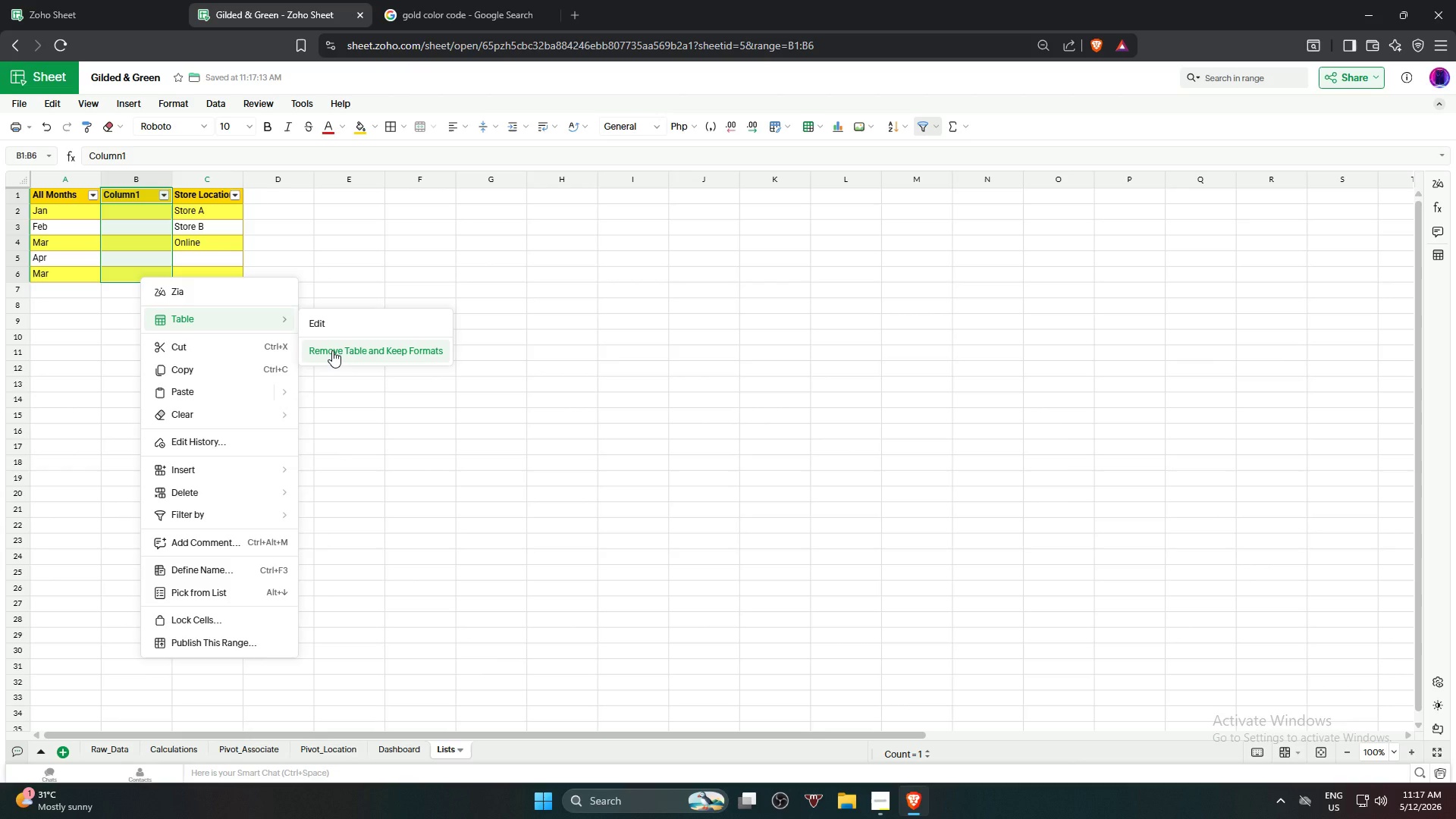 
left_click([332, 350])
 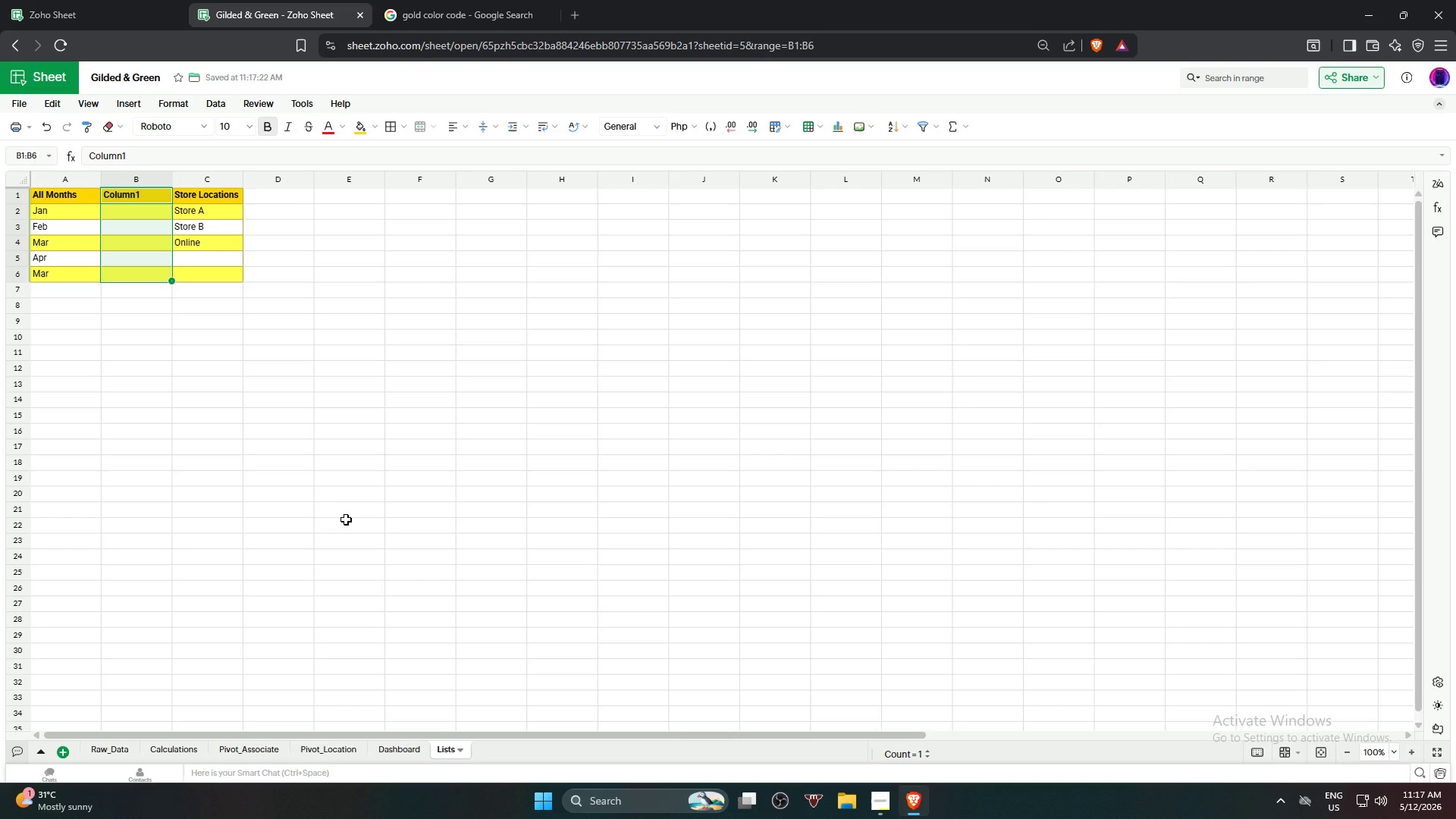 
left_click([346, 519])
 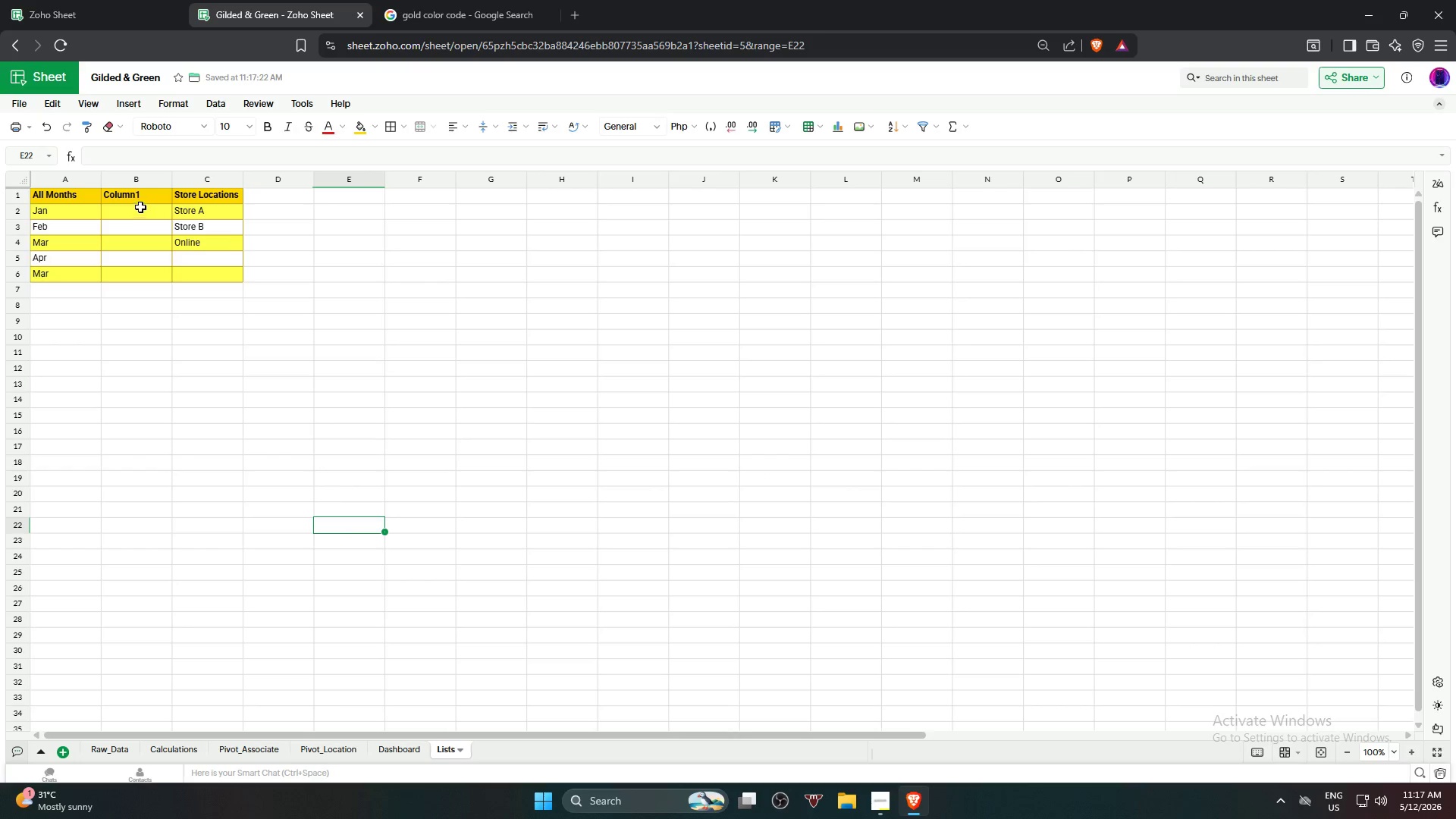 
left_click_drag(start_coordinate=[146, 197], to_coordinate=[153, 276])
 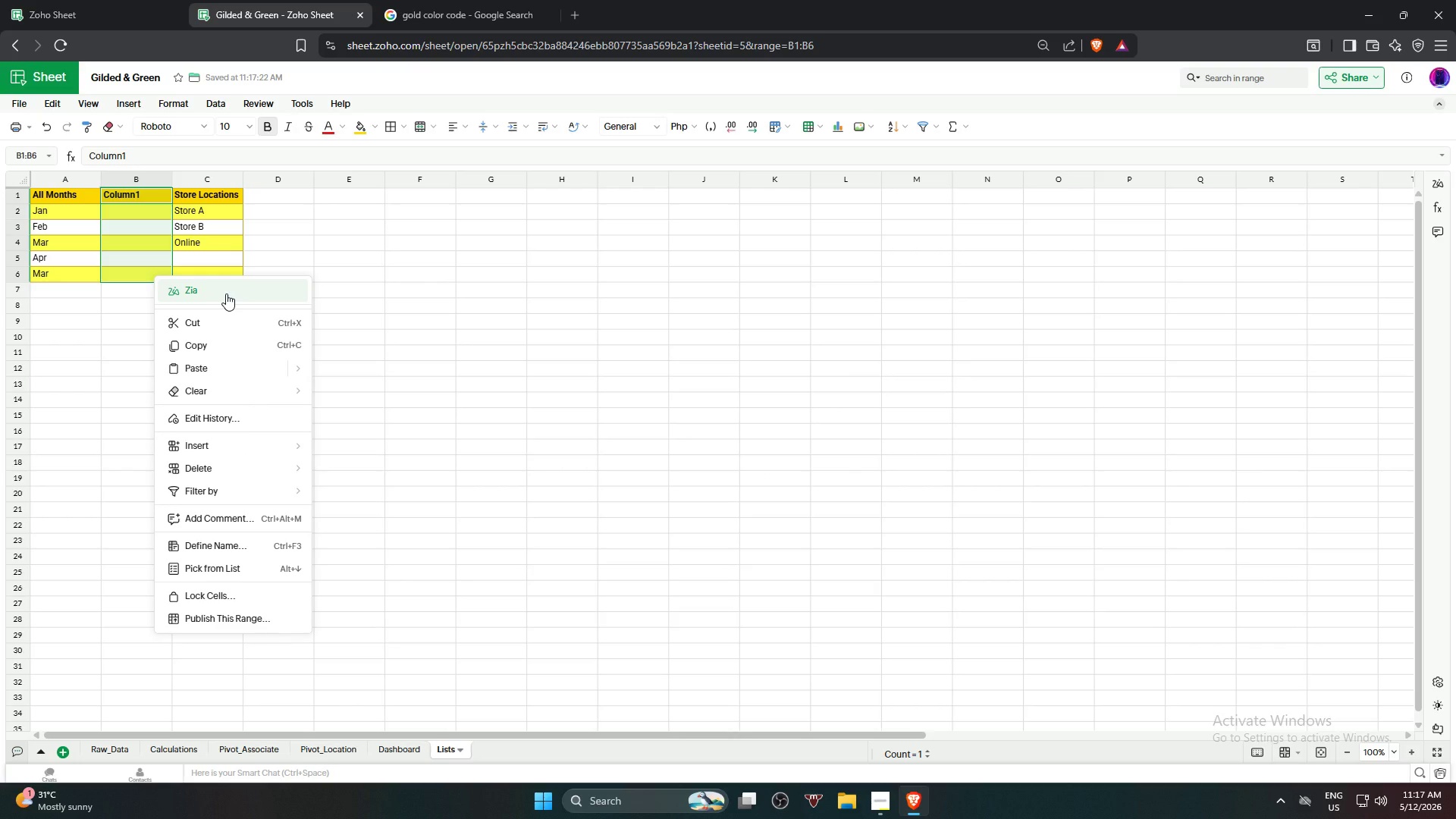 
left_click([102, 398])
 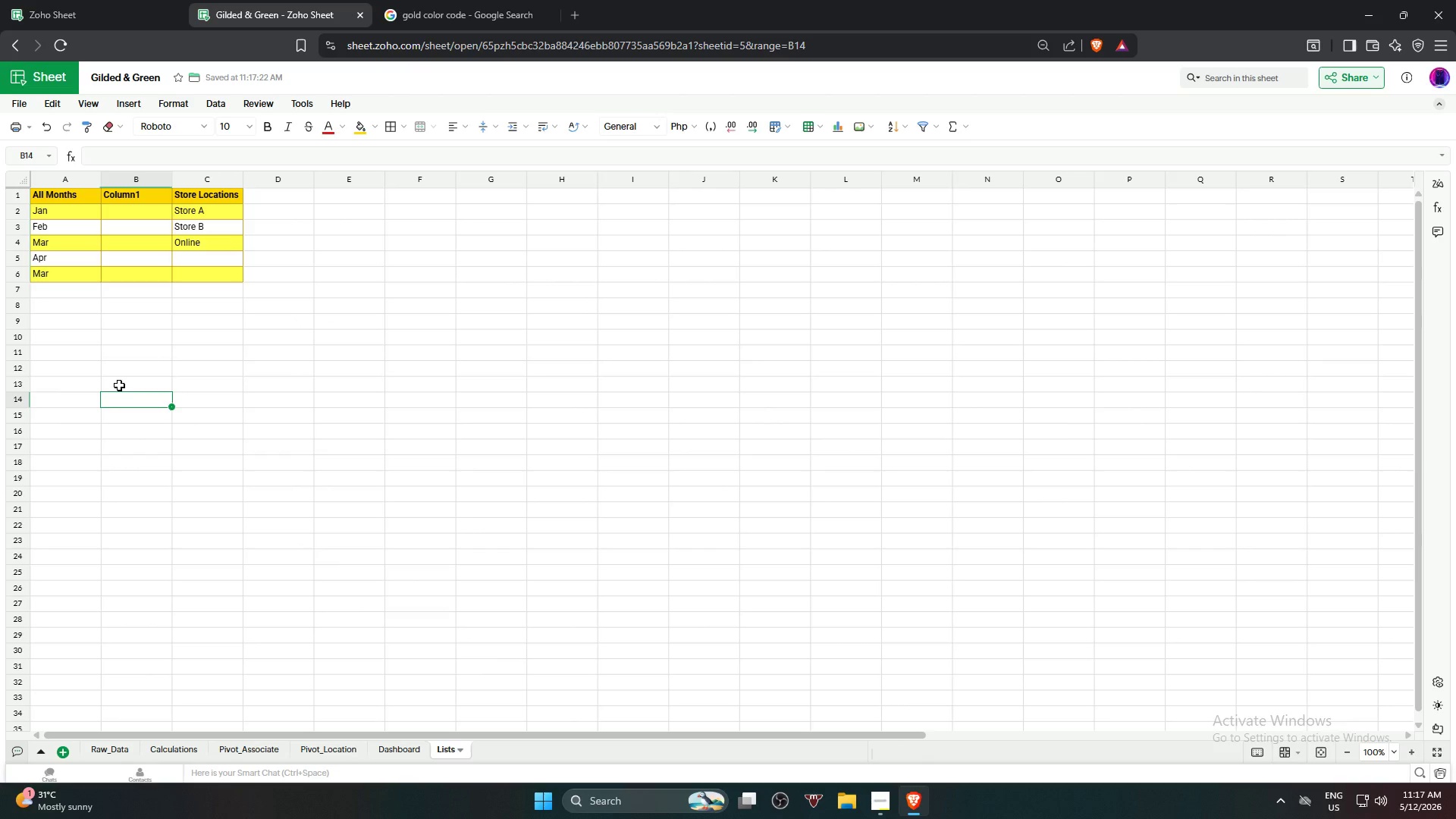 
key(Control+Z)
 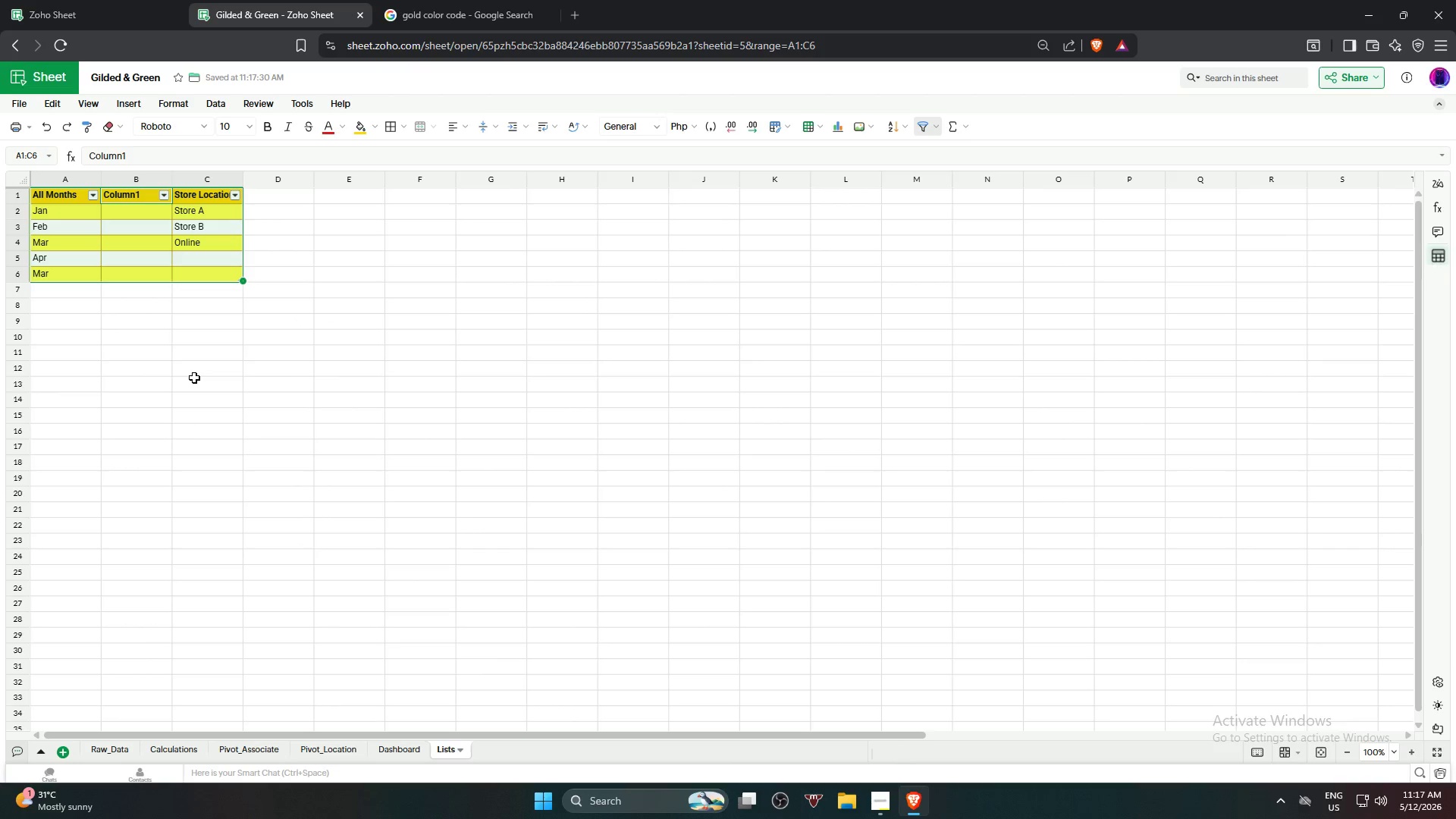 
left_click([240, 394])
 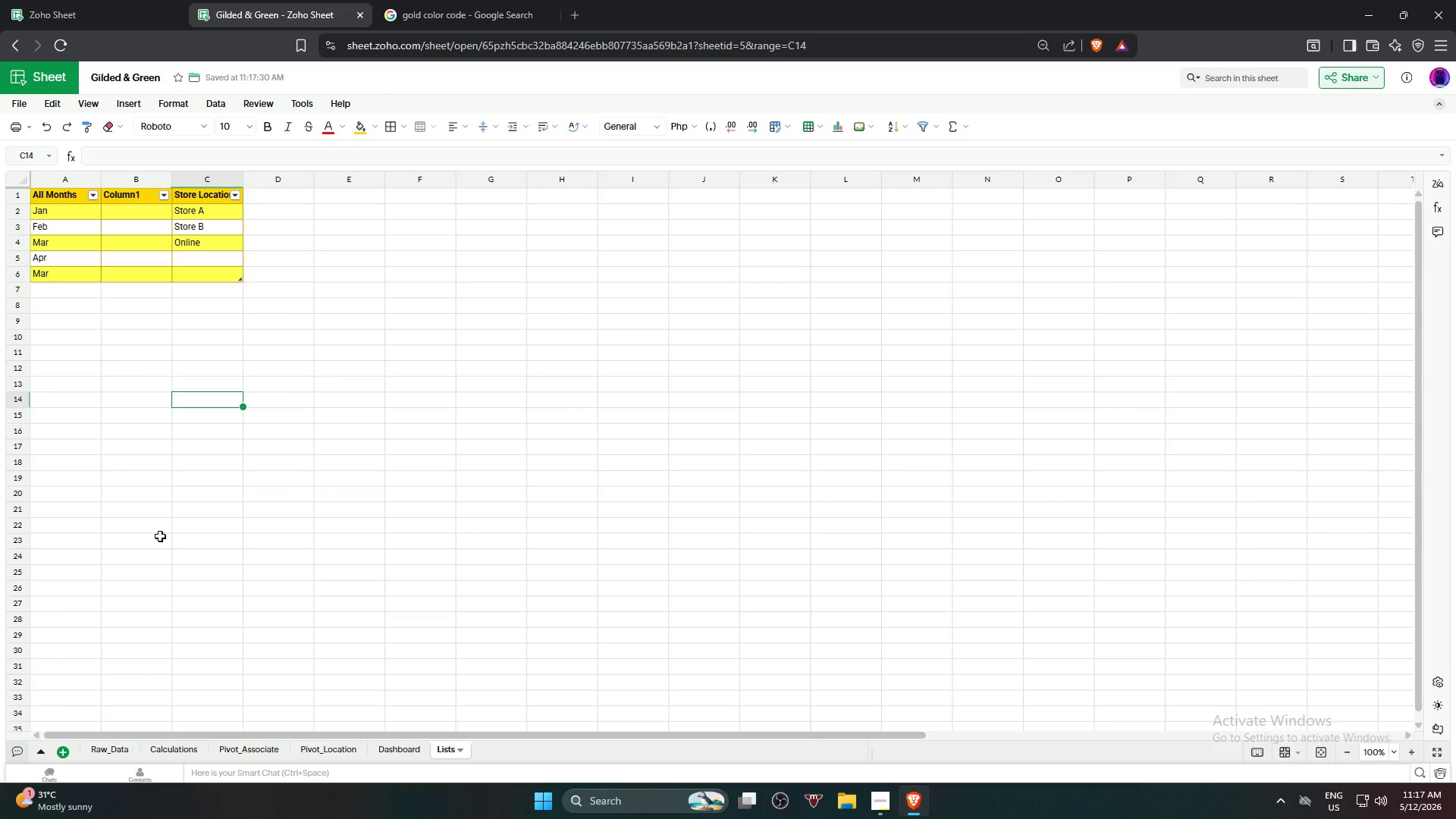 
left_click([176, 431])
 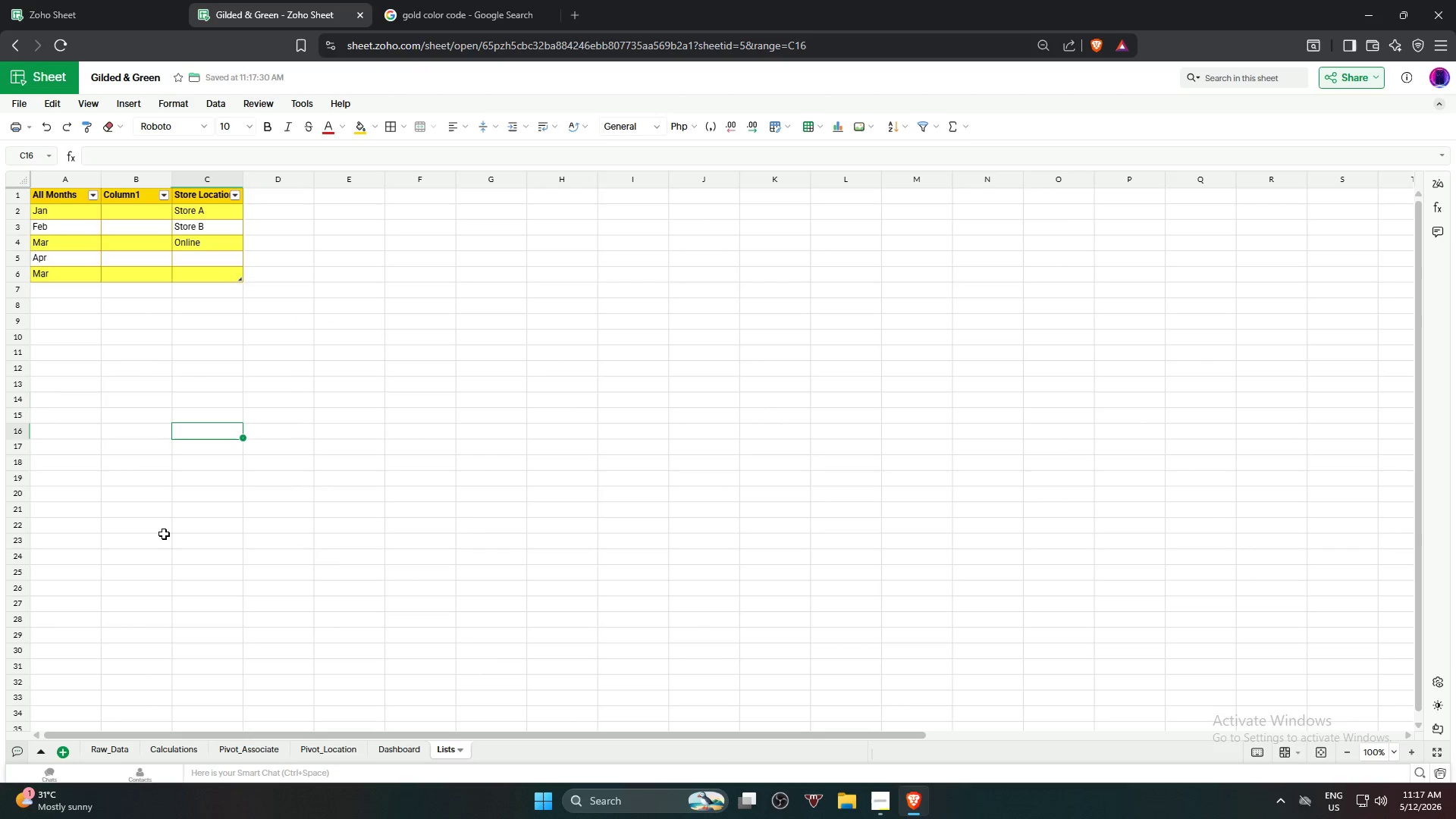 
left_click([120, 749])
 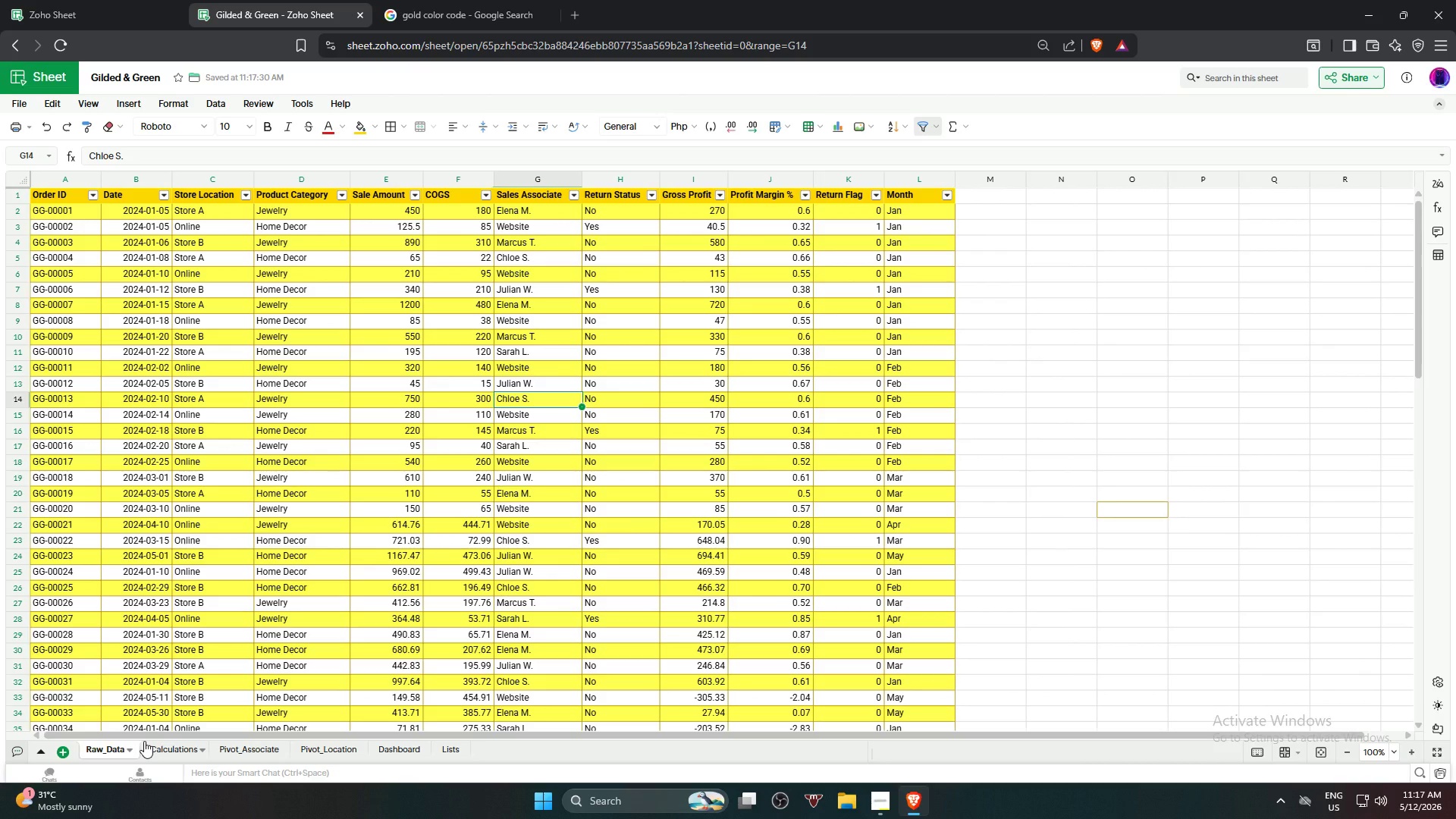 
left_click([165, 742])
 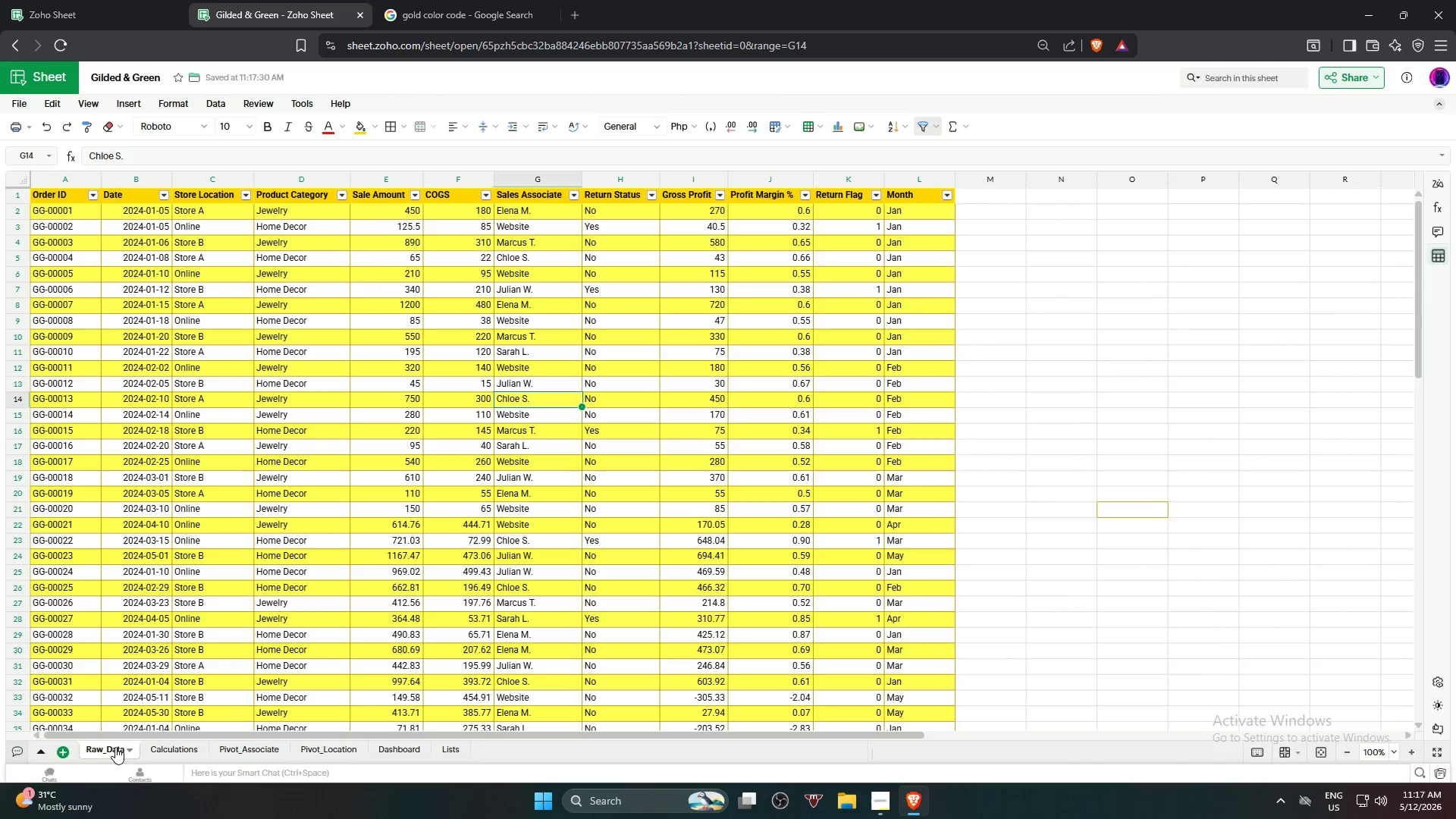 
left_click_drag(start_coordinate=[47, 199], to_coordinate=[620, 432])
 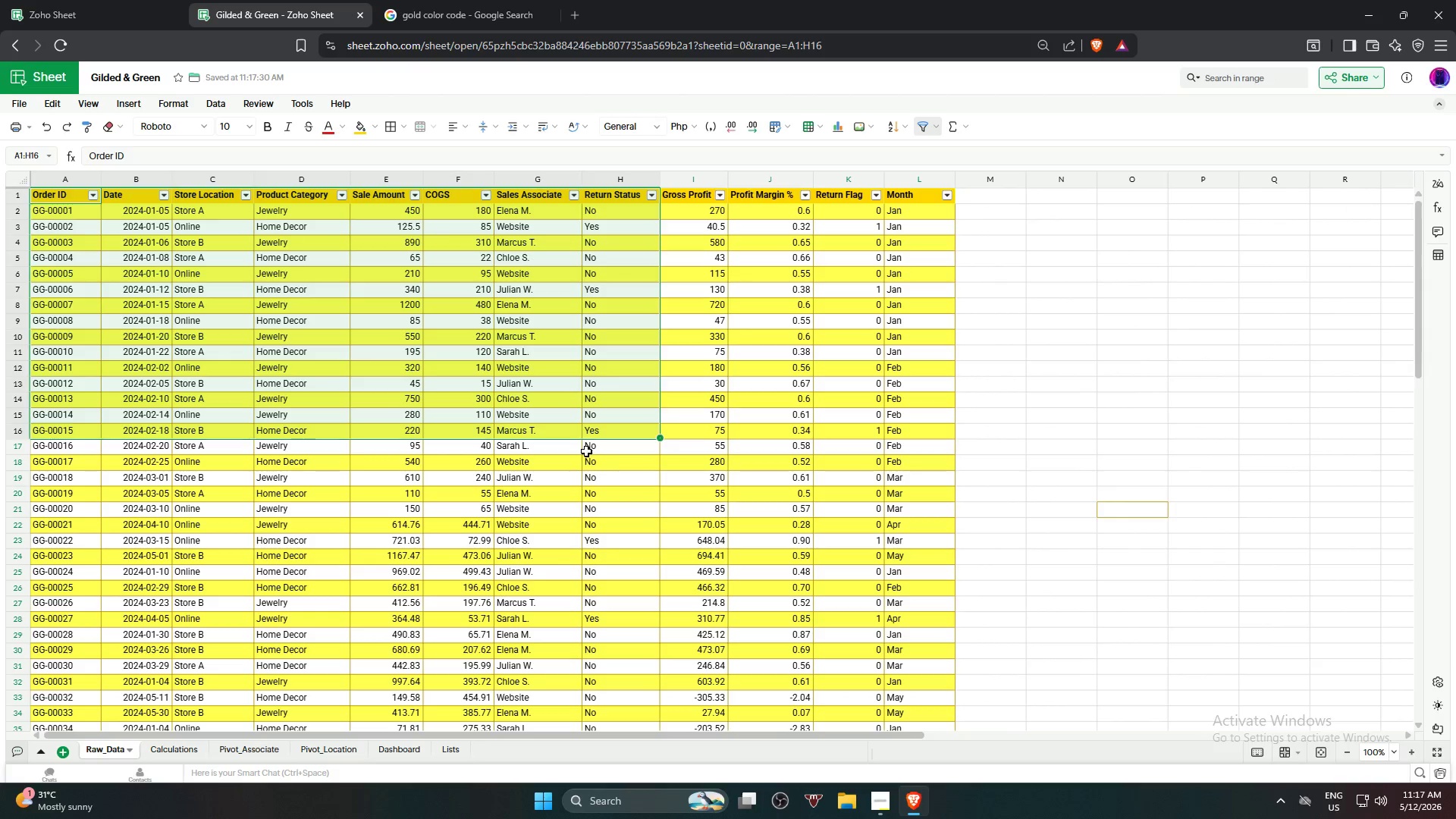 
left_click([586, 451])
 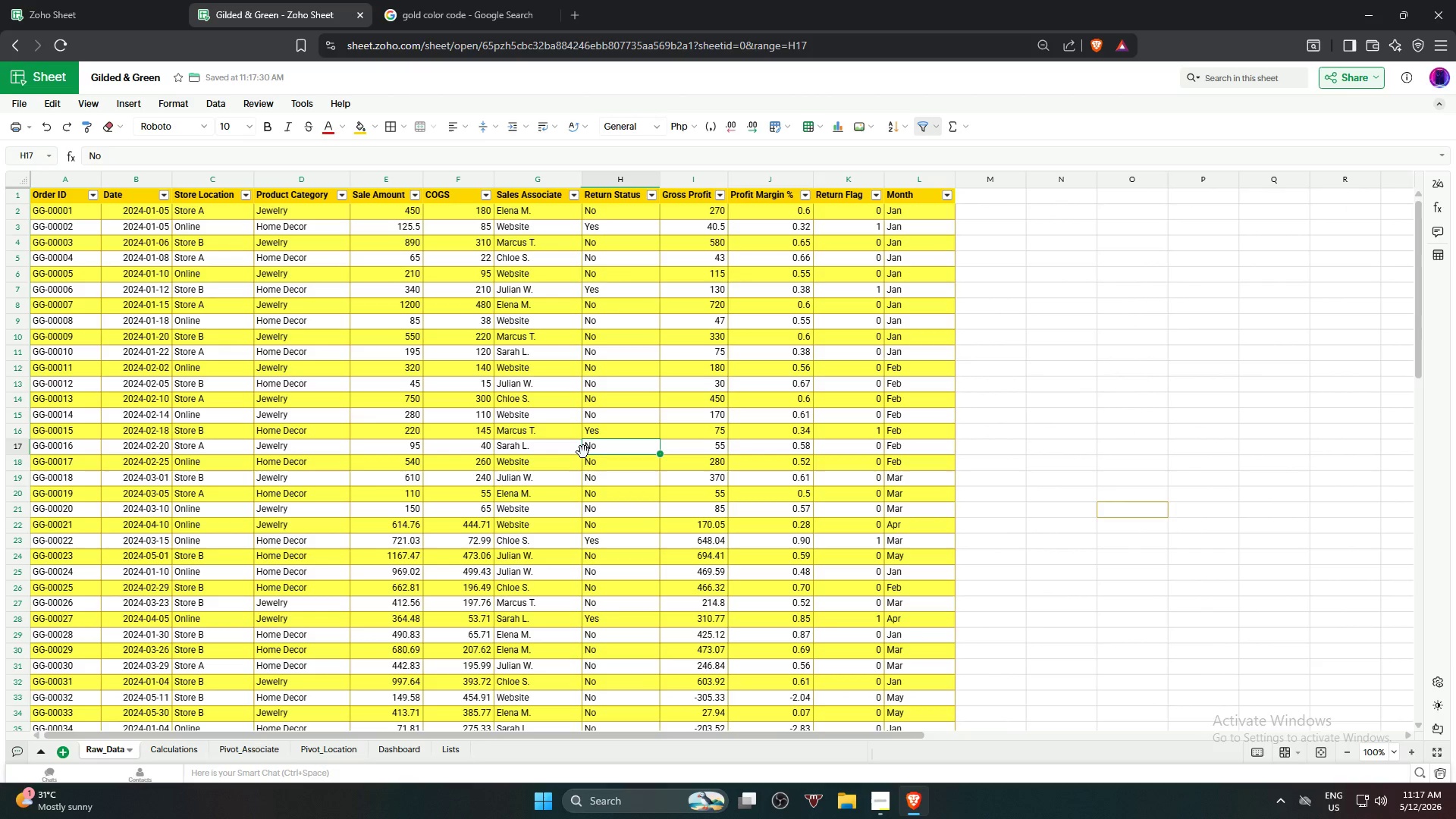 
key(Control+A)
 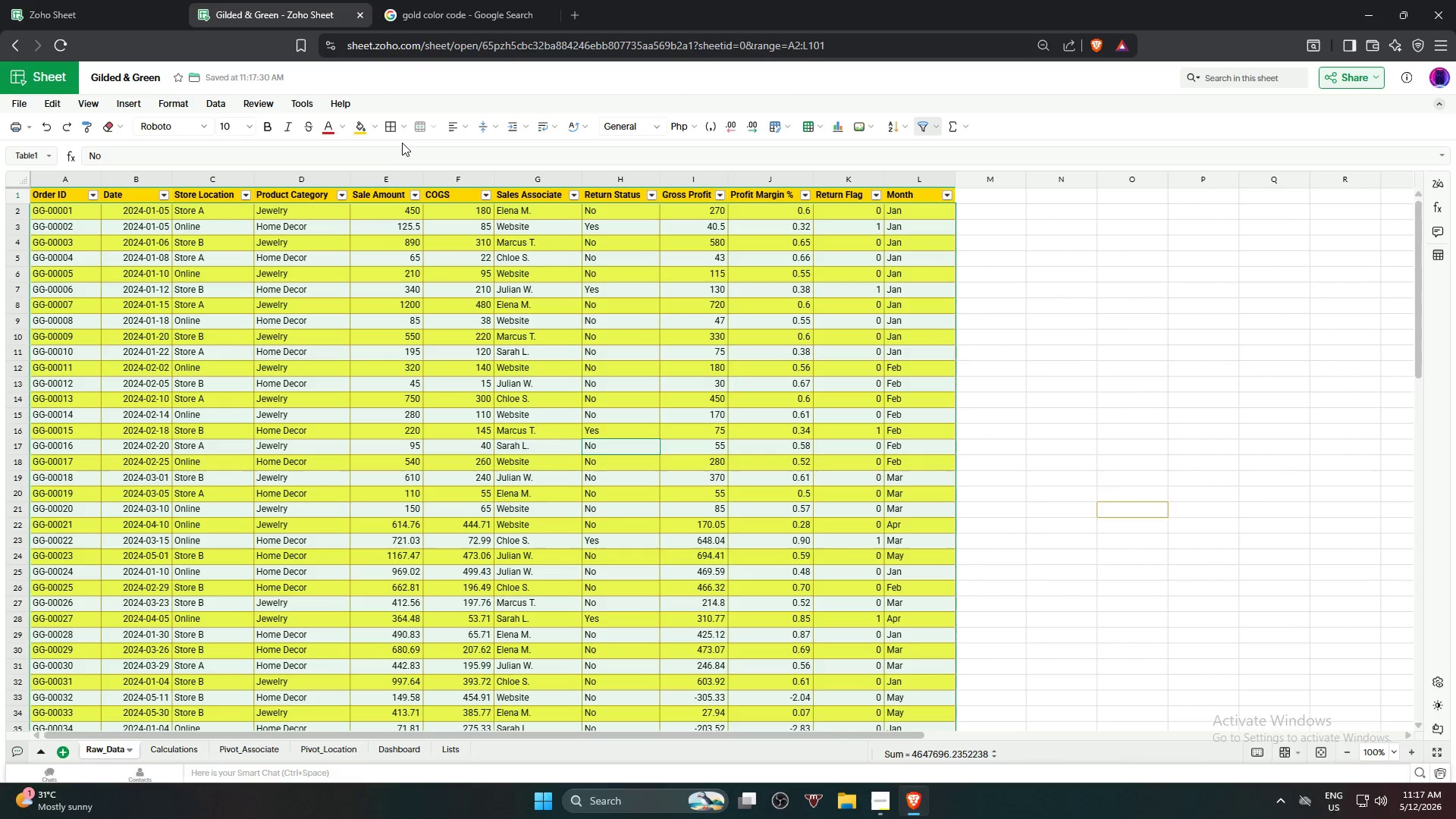 
left_click([409, 130])
 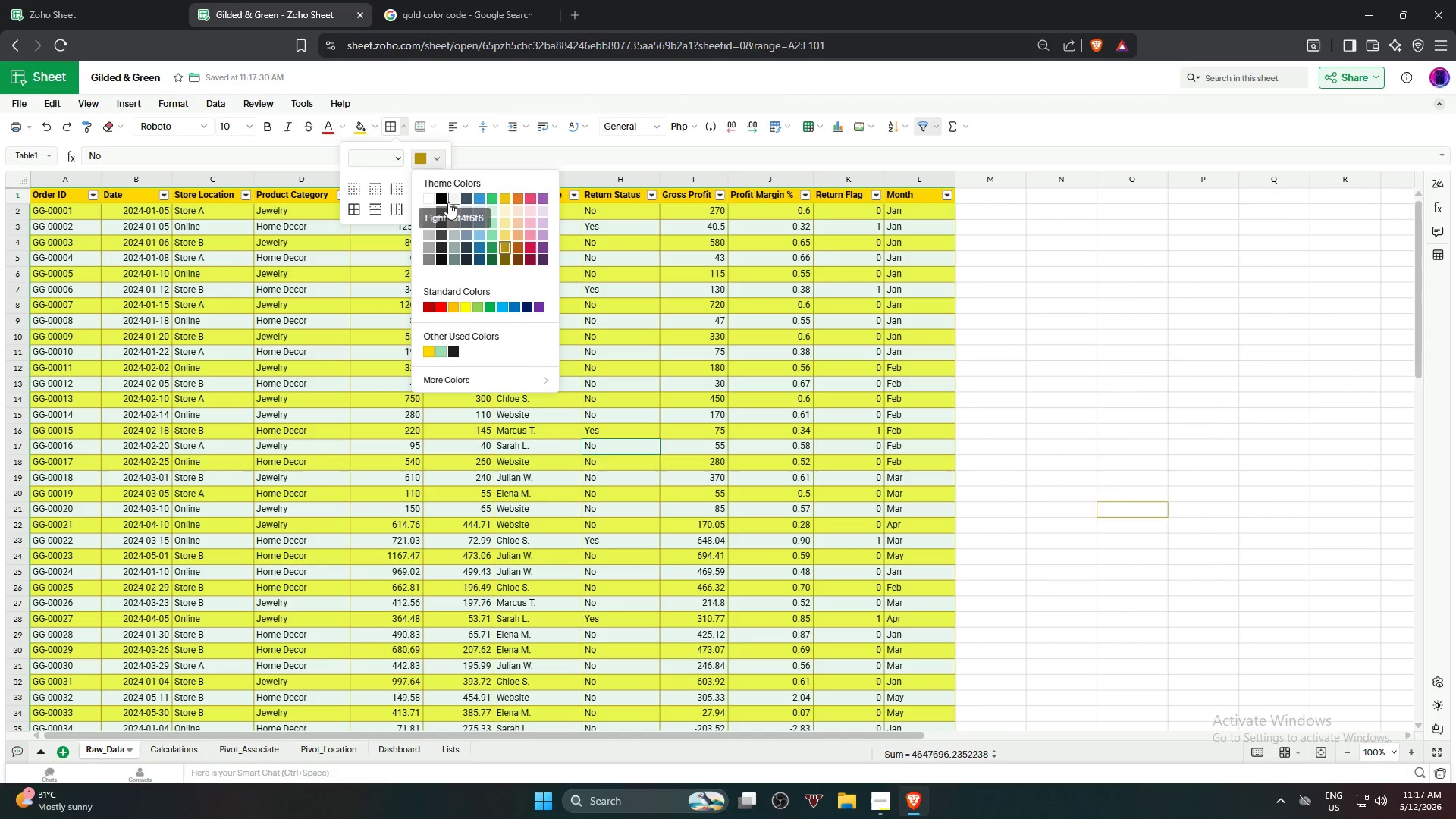 
left_click([447, 200])
 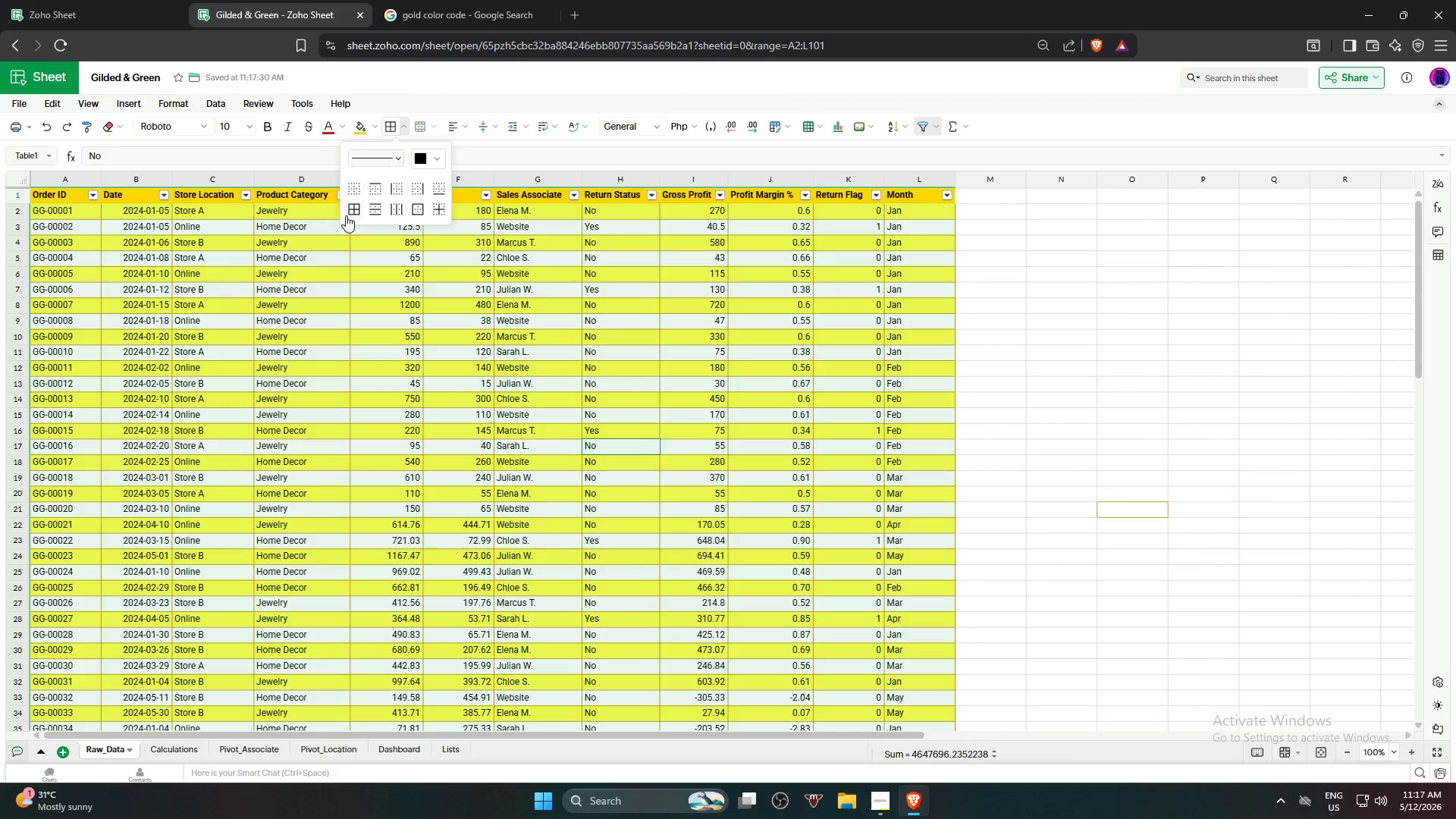 
left_click([353, 211])
 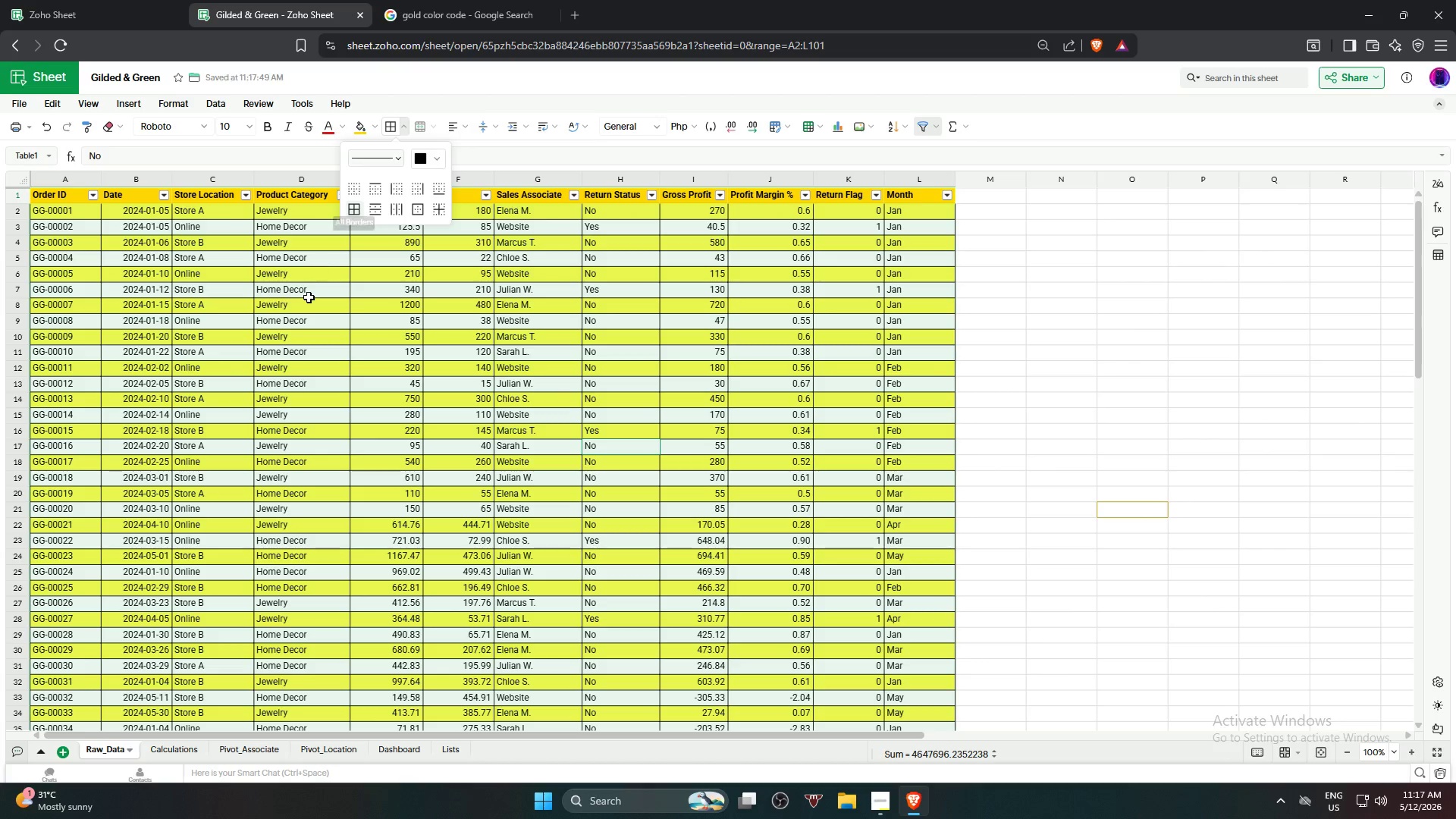 
left_click([306, 305])
 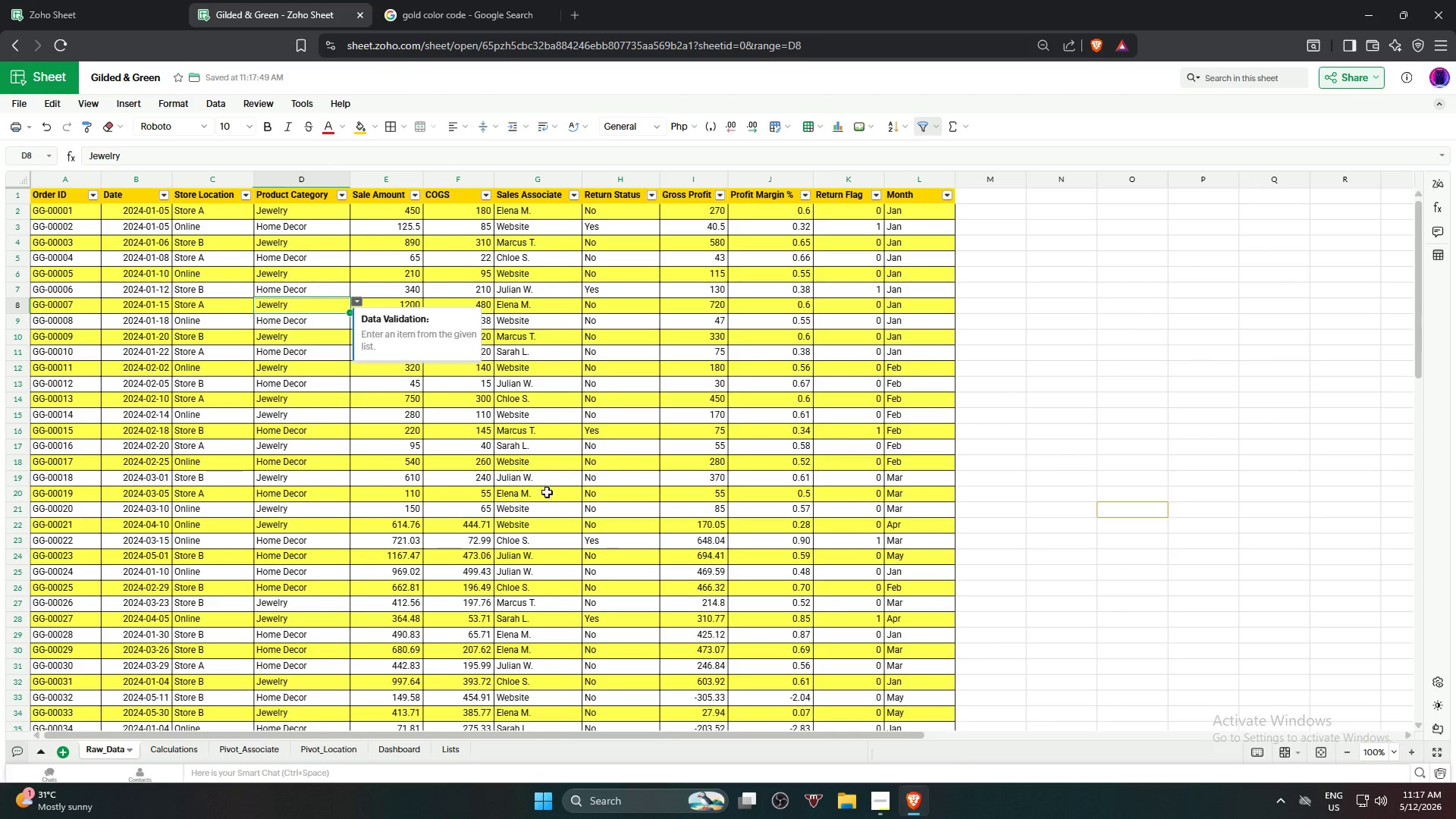 
scroll: coordinate [864, 428], scroll_direction: up, amount: 11.0
 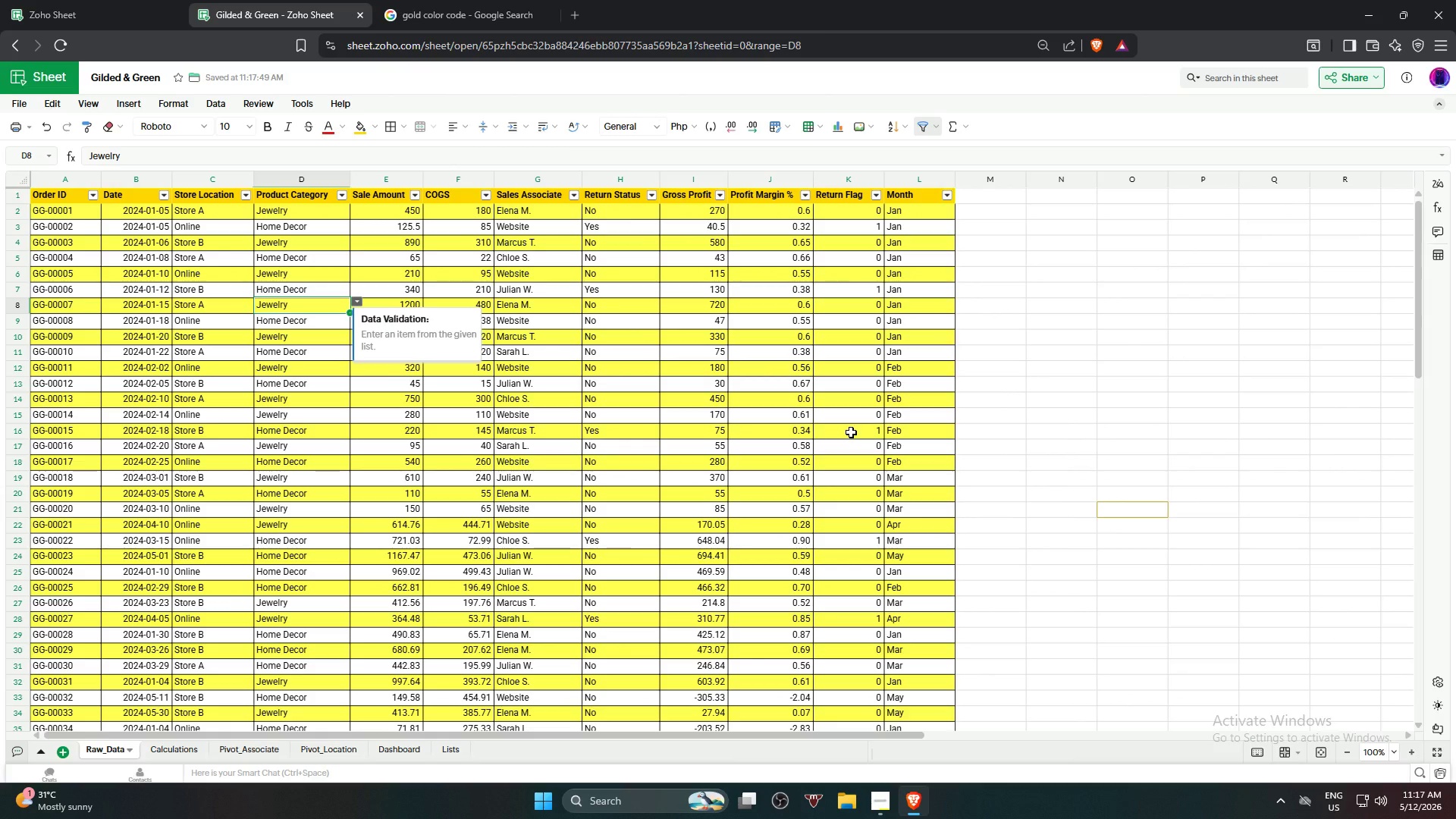 
key(Control+Z)
 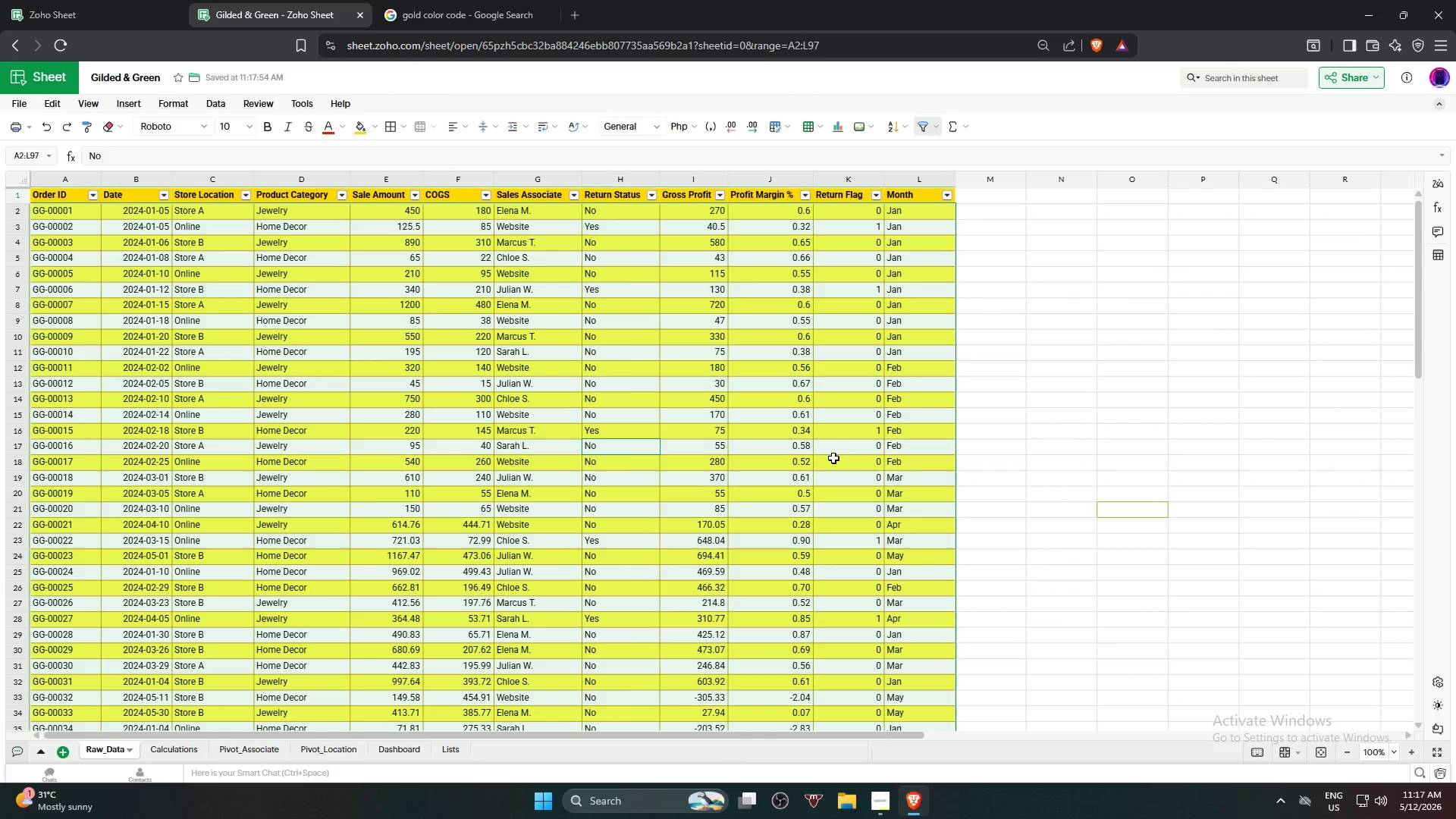 
left_click([1130, 454])
 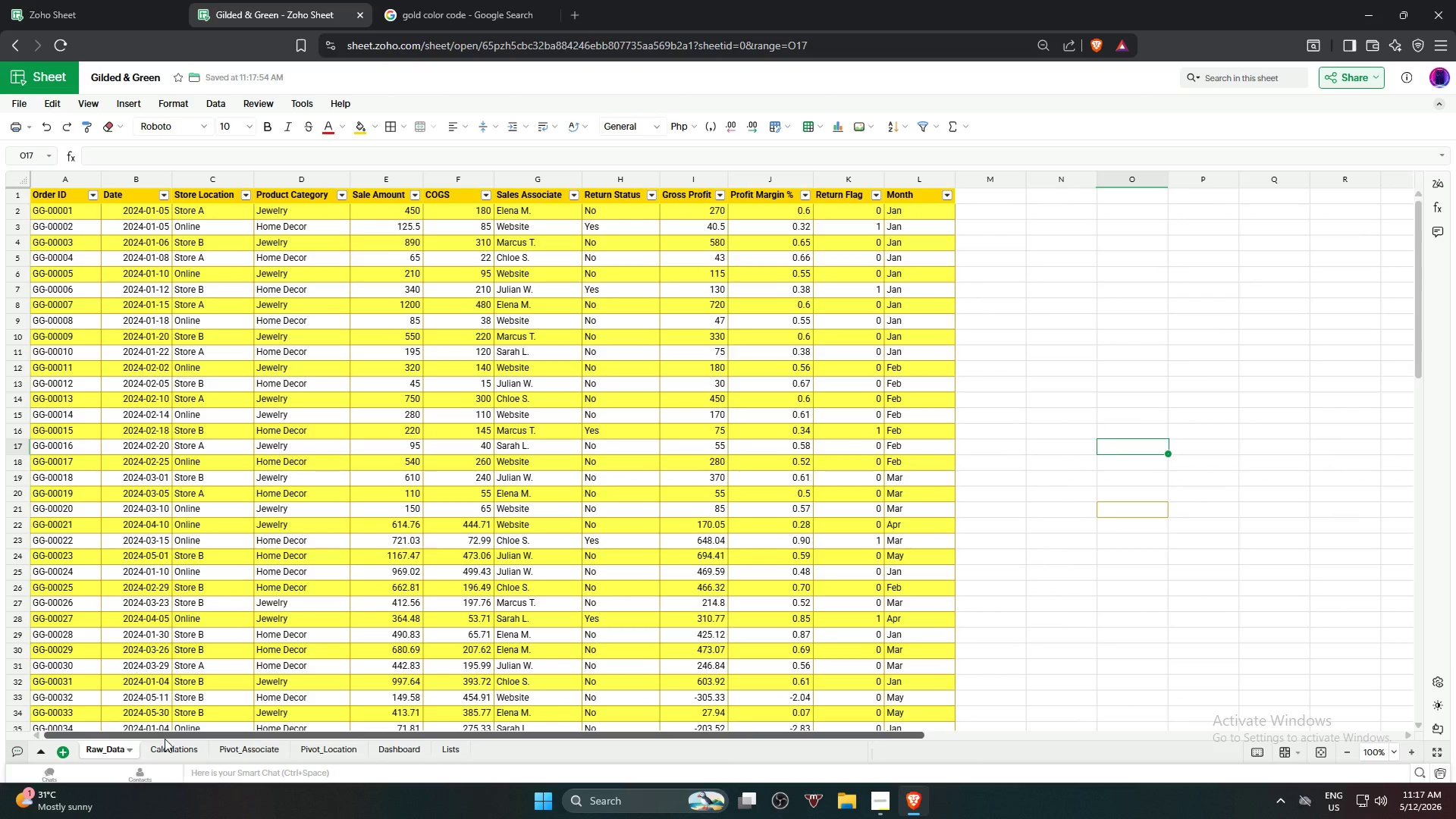 
left_click([177, 744])
 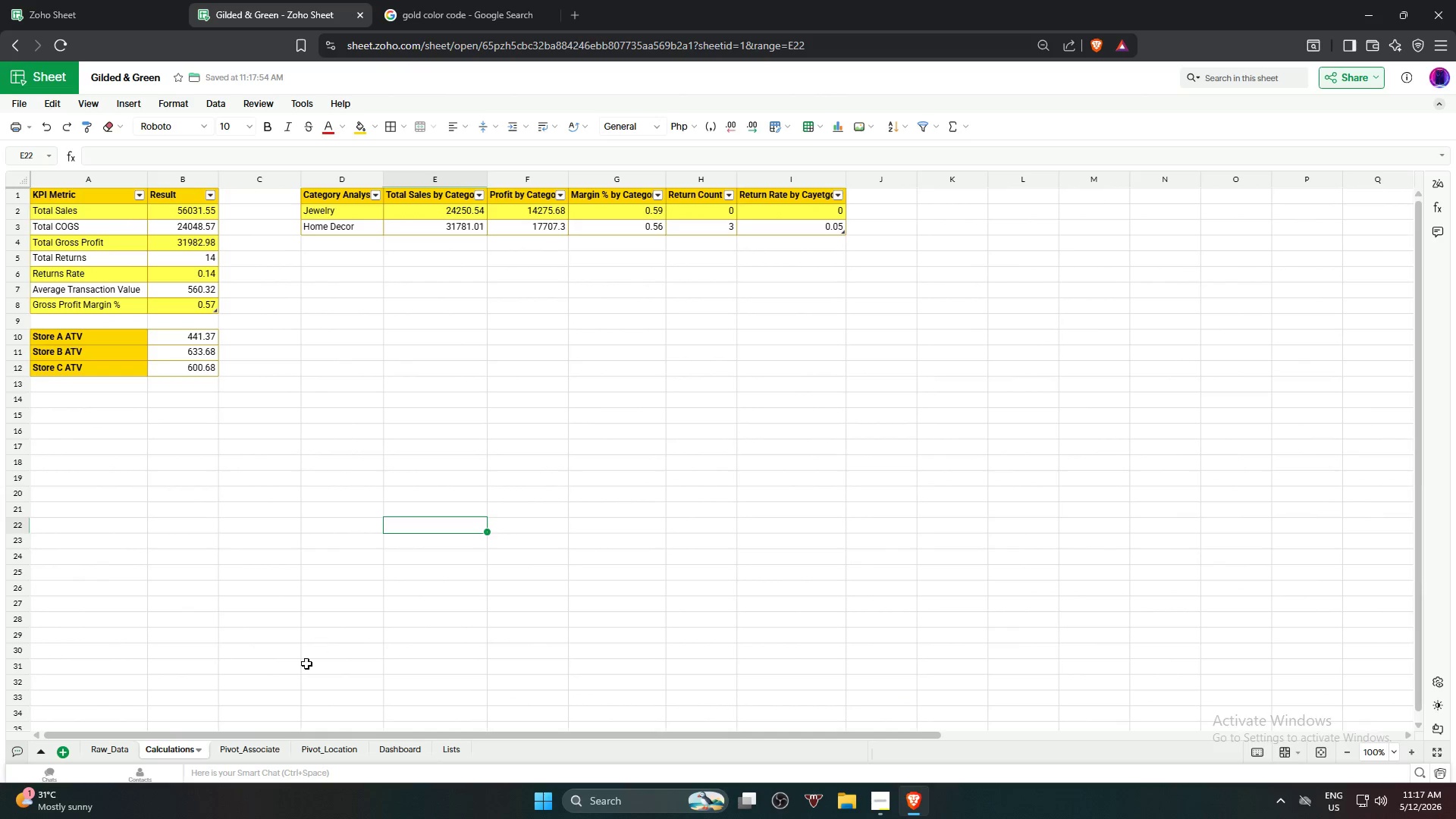 
left_click([258, 741])
 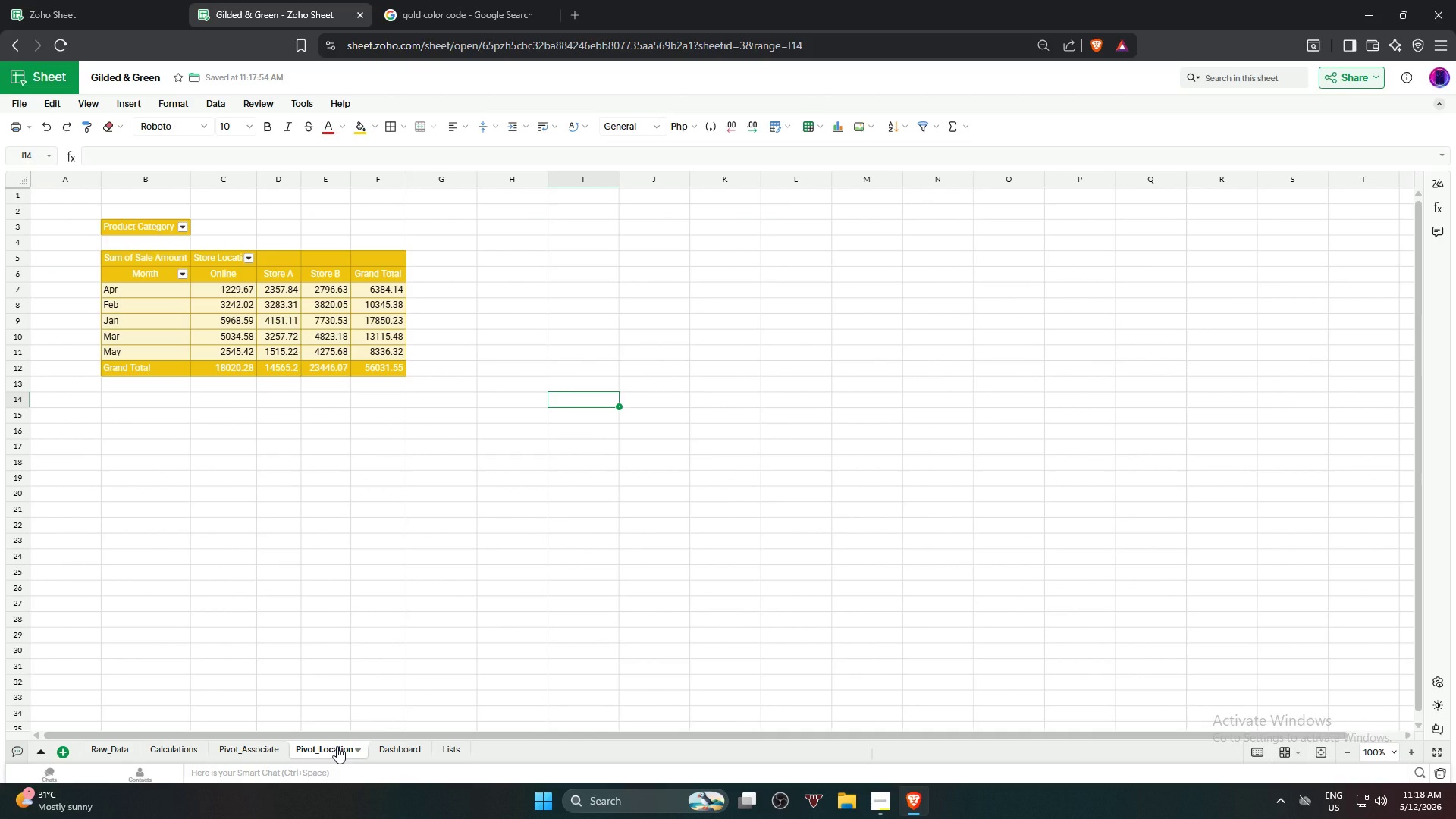 
left_click([255, 750])
 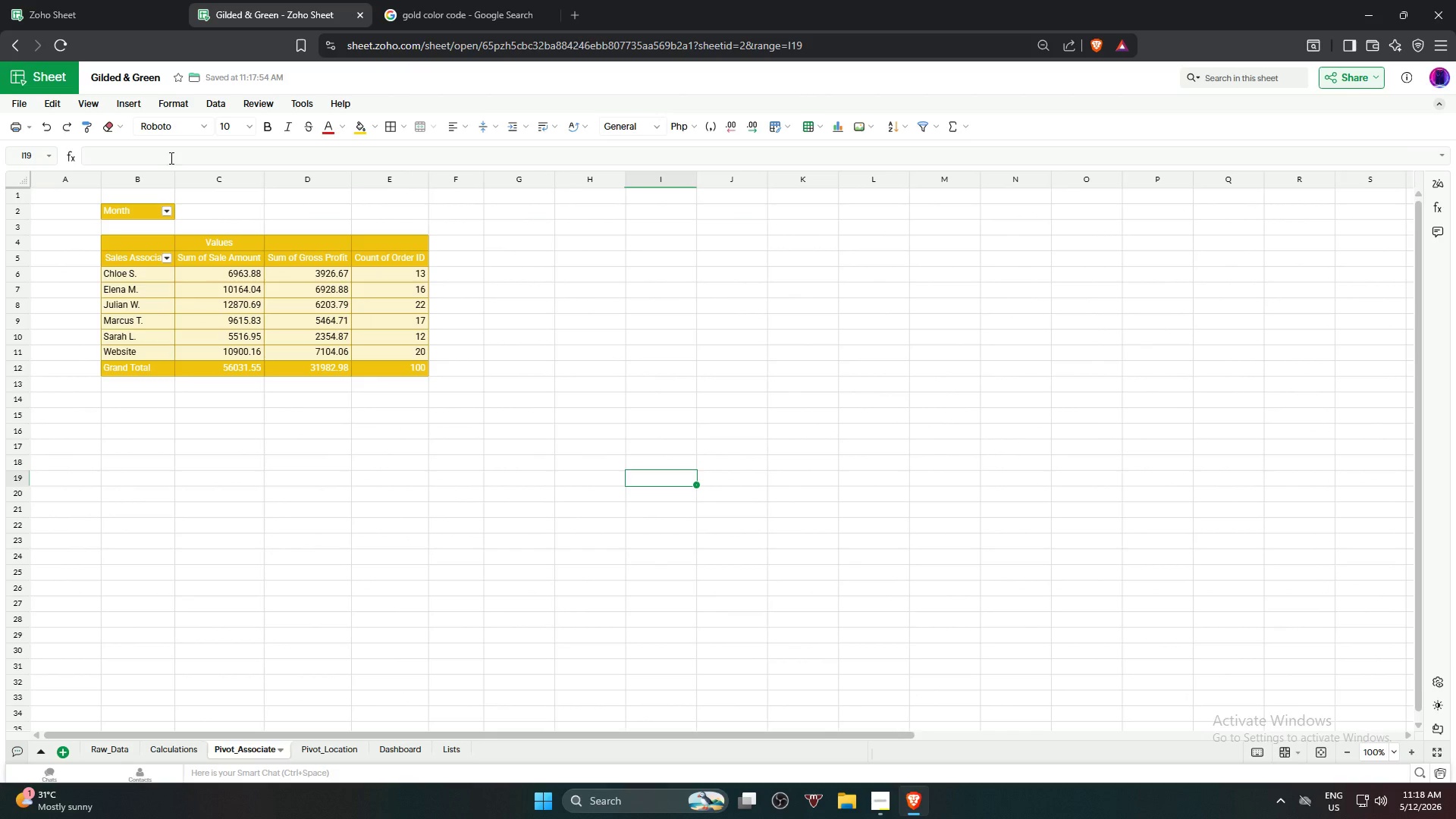 
left_click_drag(start_coordinate=[173, 186], to_coordinate=[182, 189])
 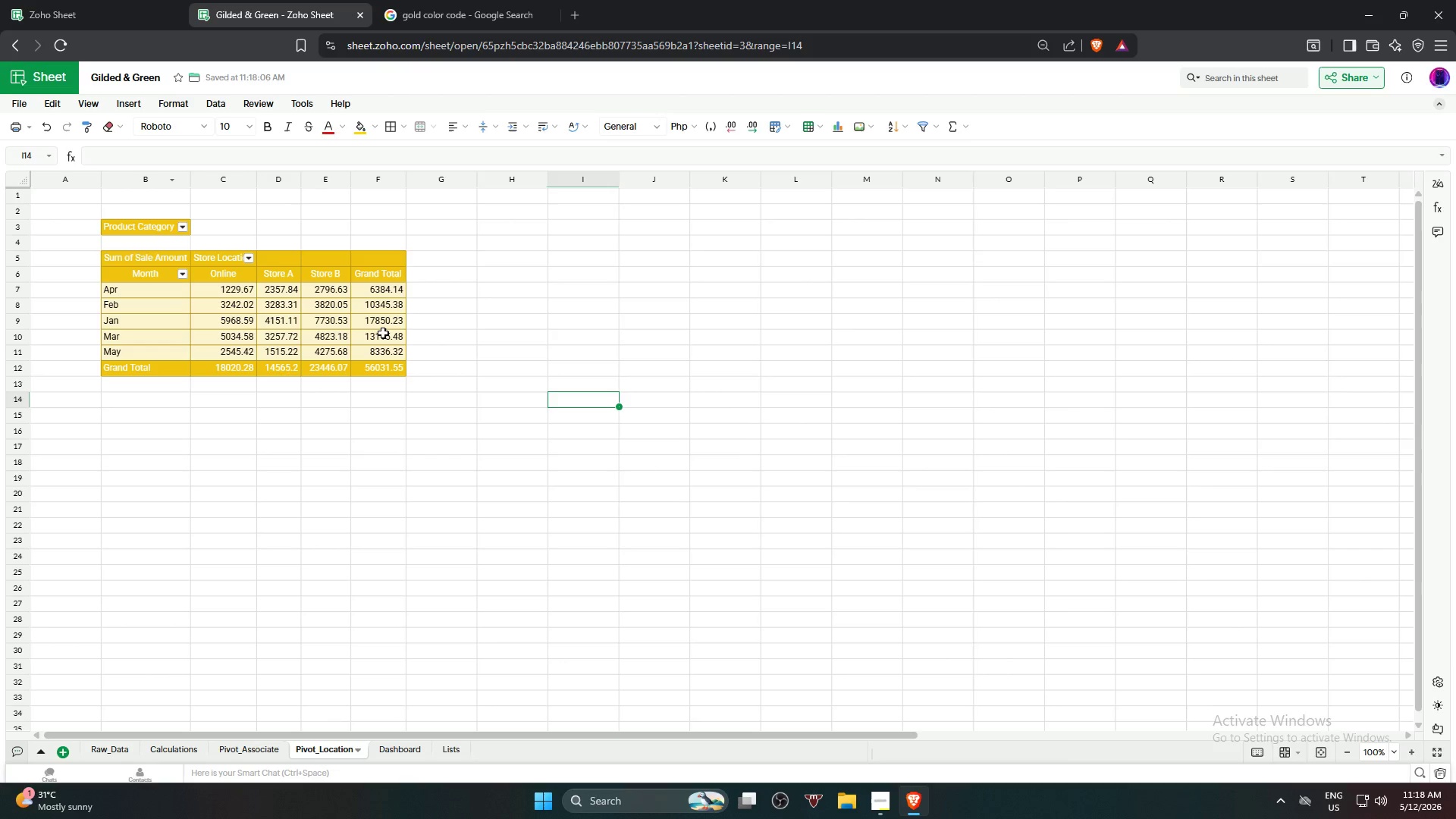 
mouse_move([398, 740])
 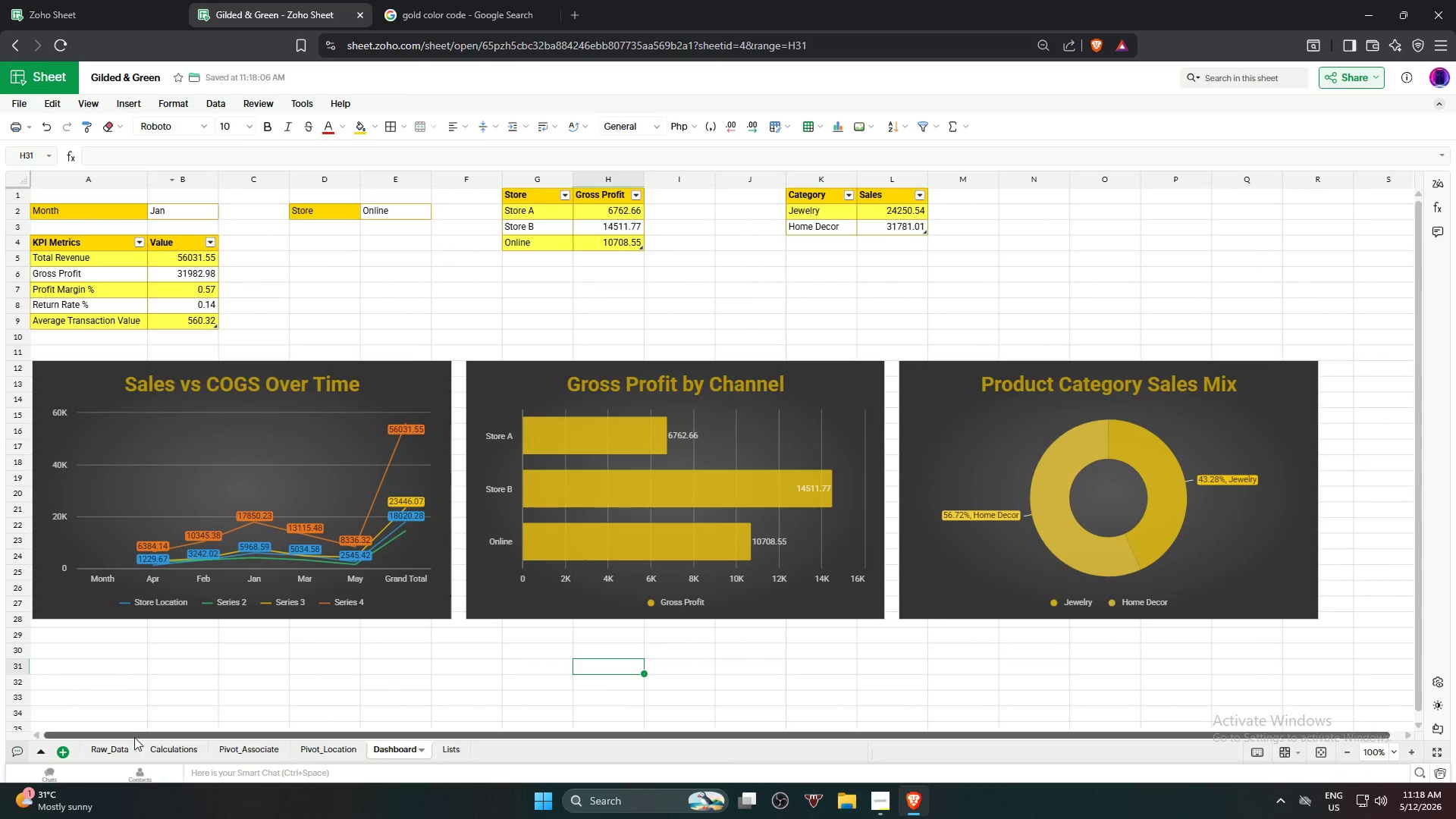 
left_click([102, 750])
 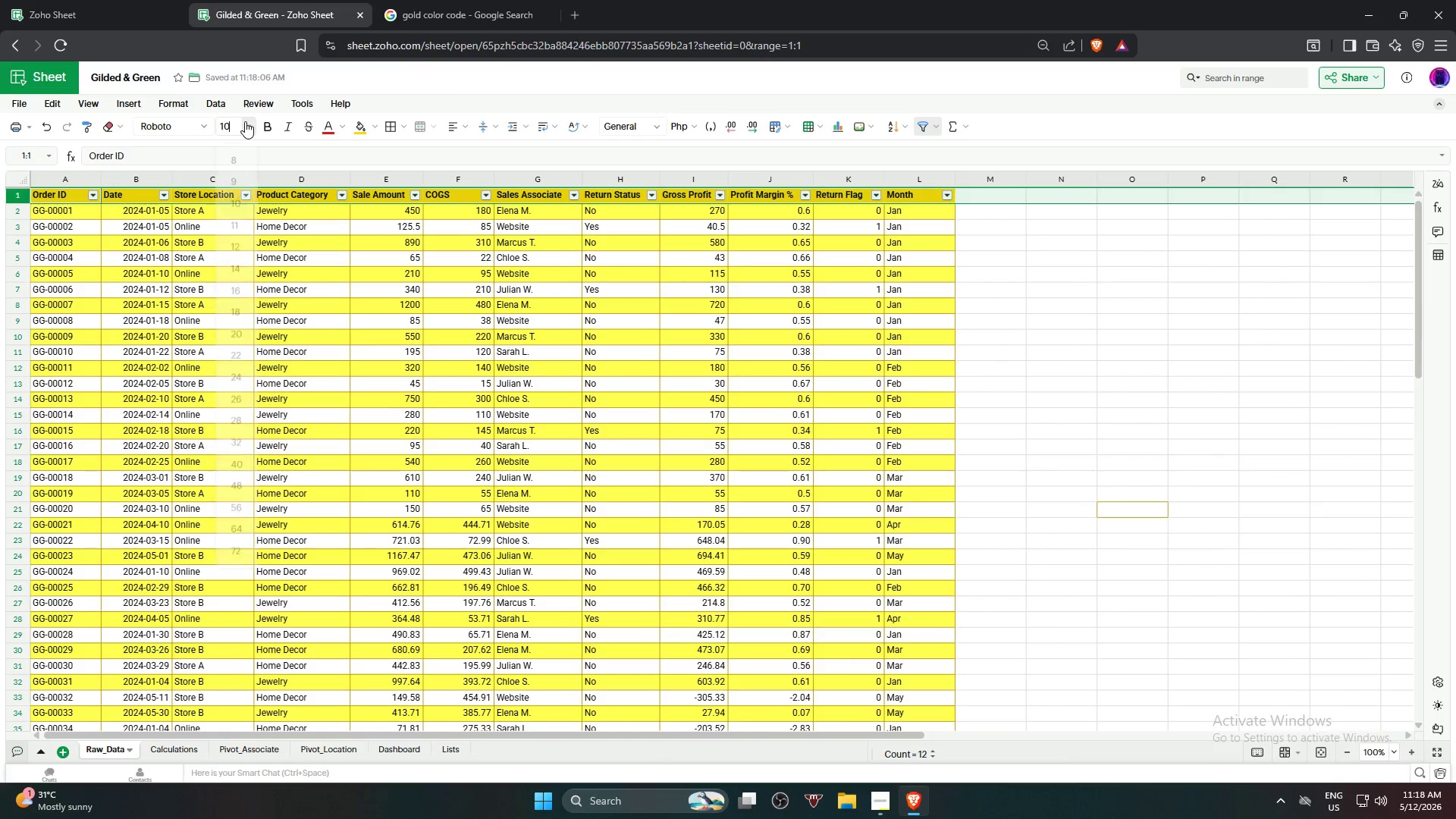 
left_click([239, 237])
 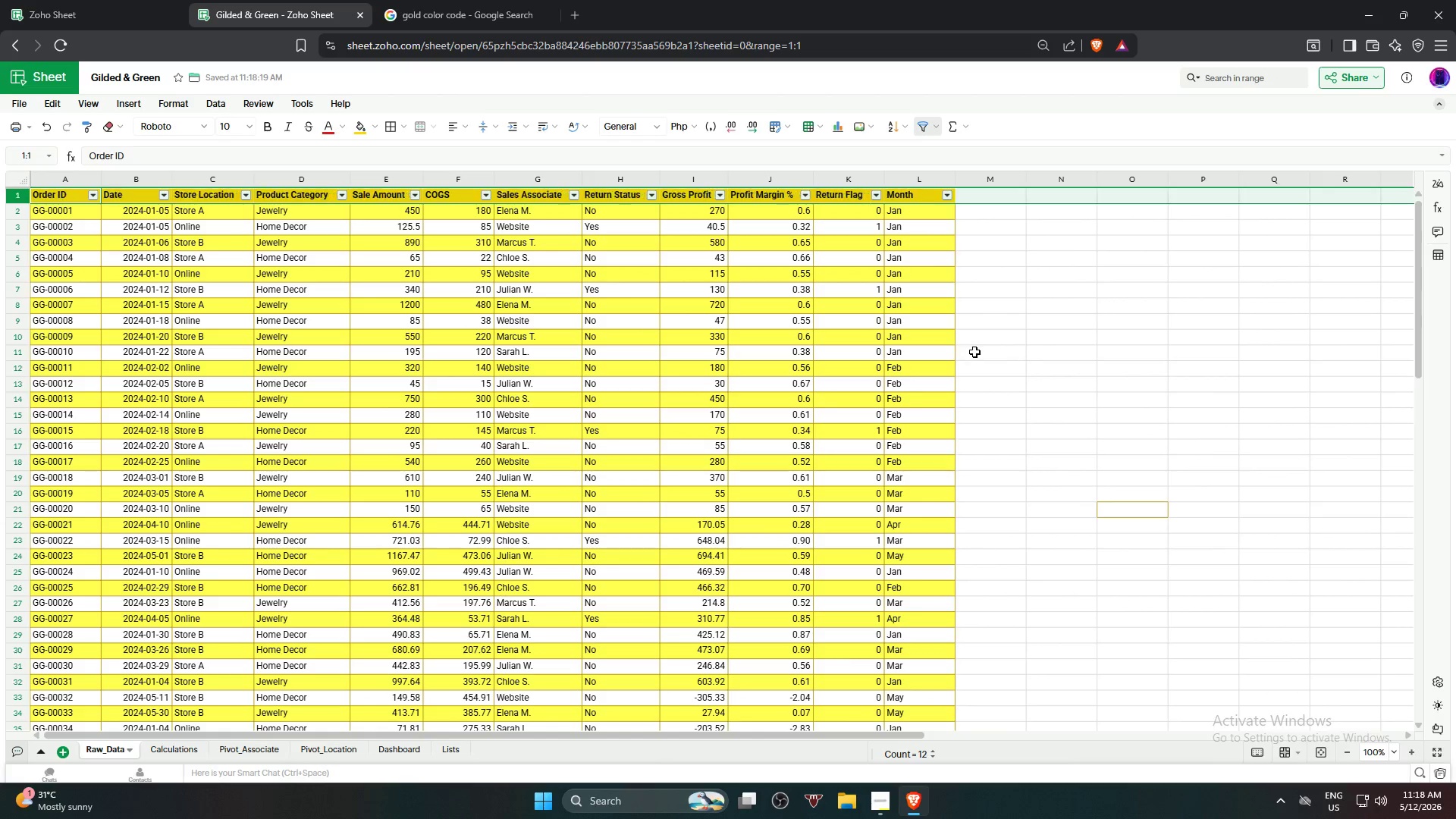 
left_click([974, 352])
 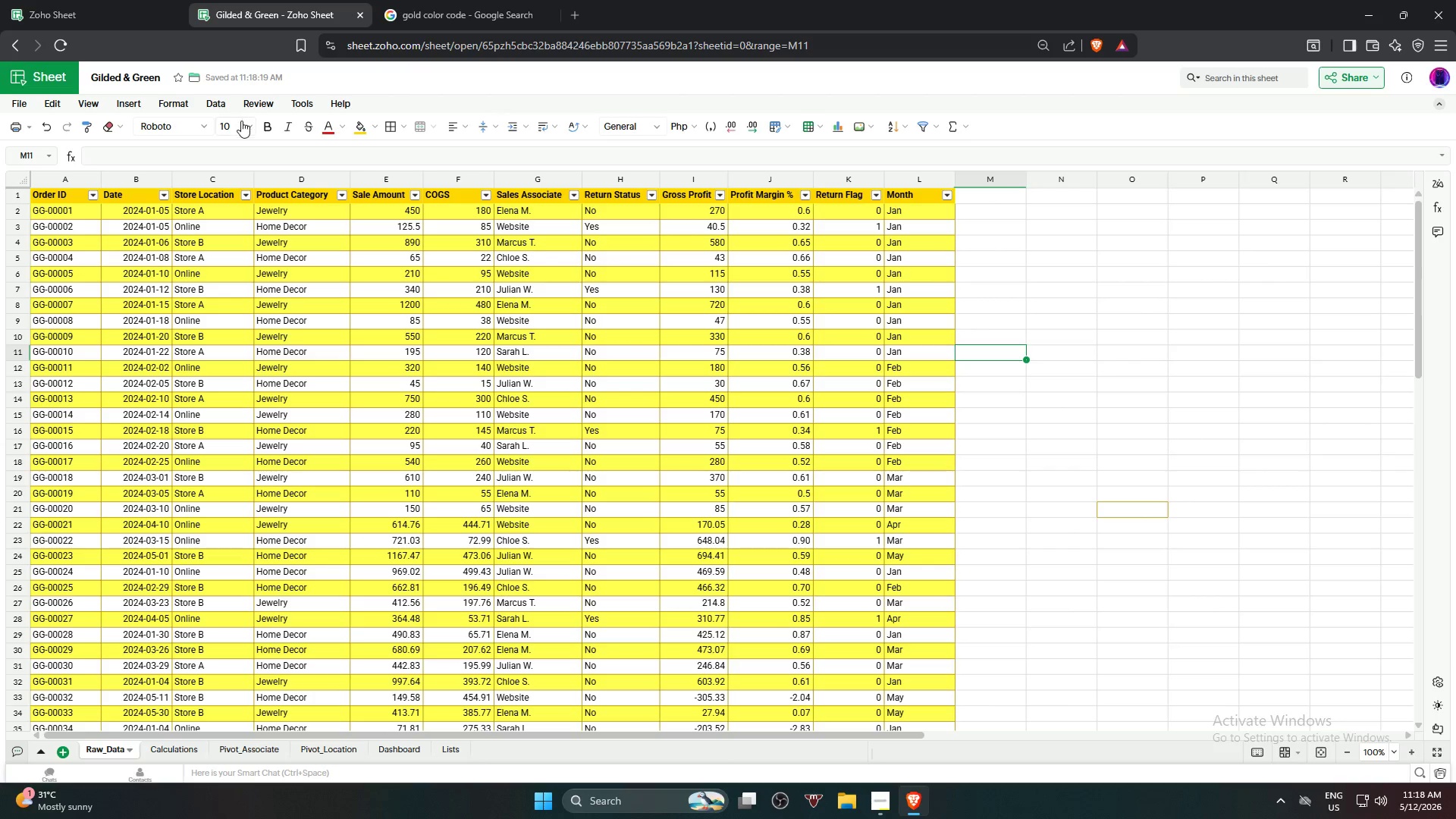 
left_click([5, 196])
 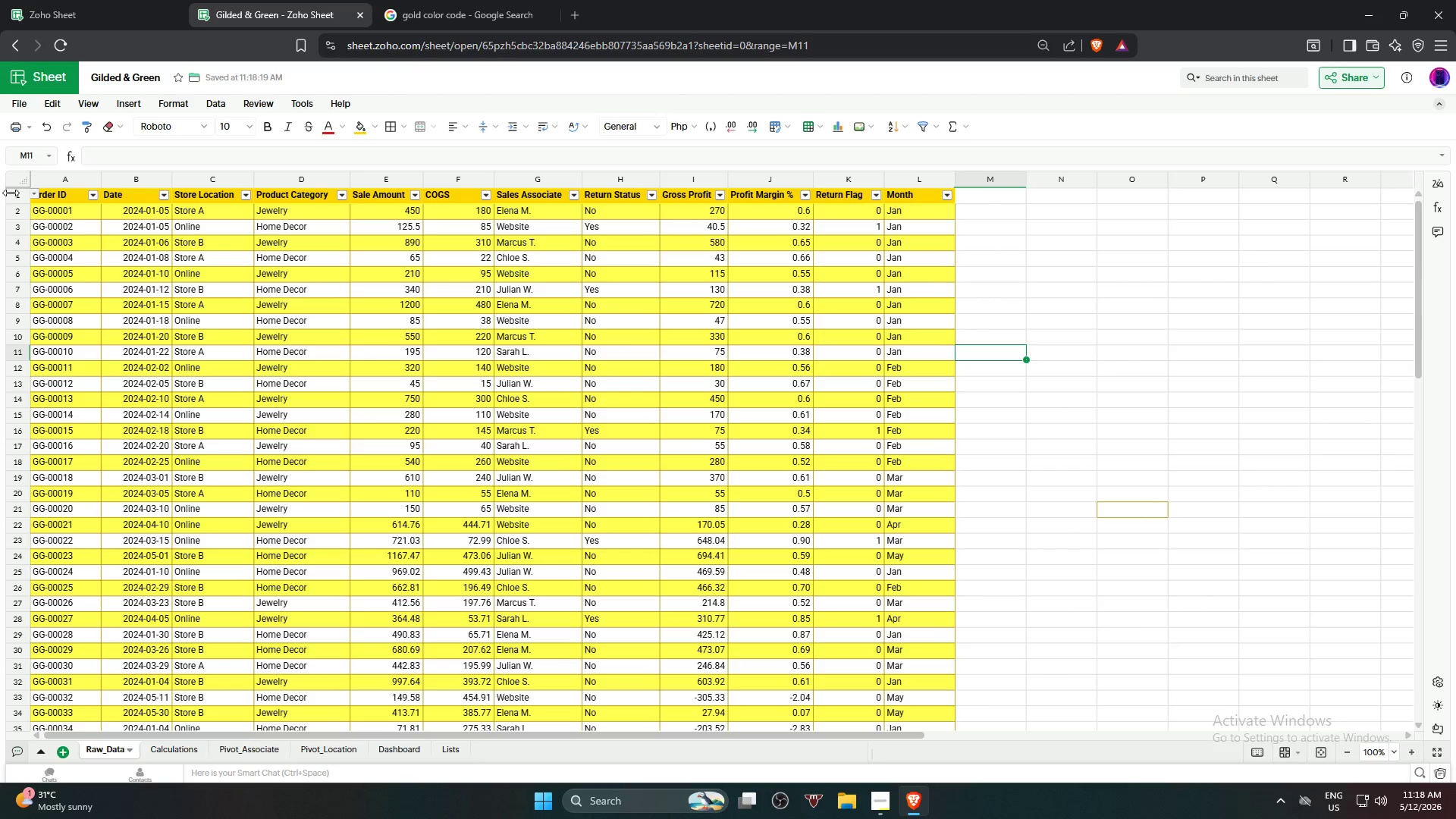 
left_click([11, 192])
 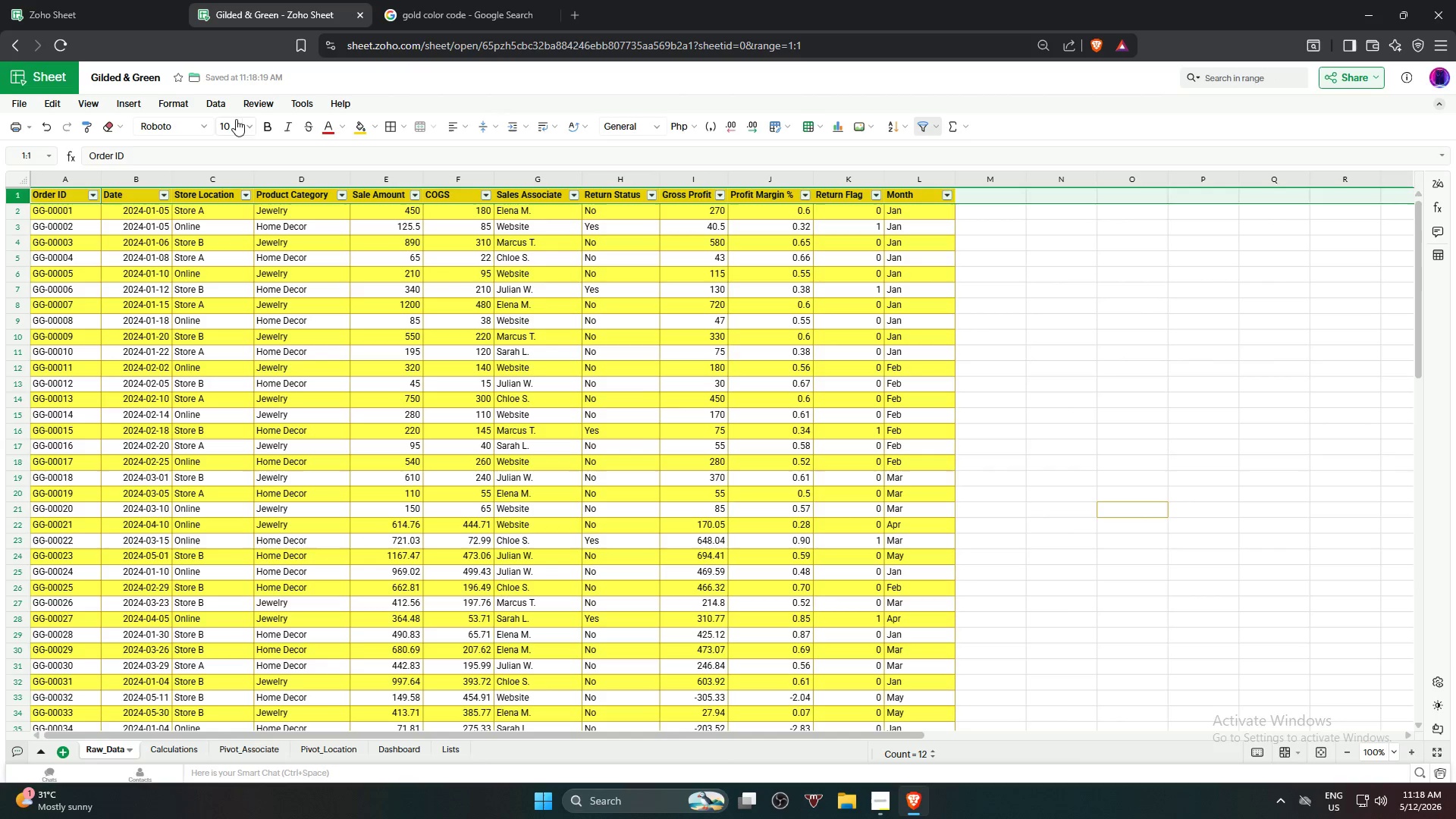 
left_click([246, 122])
 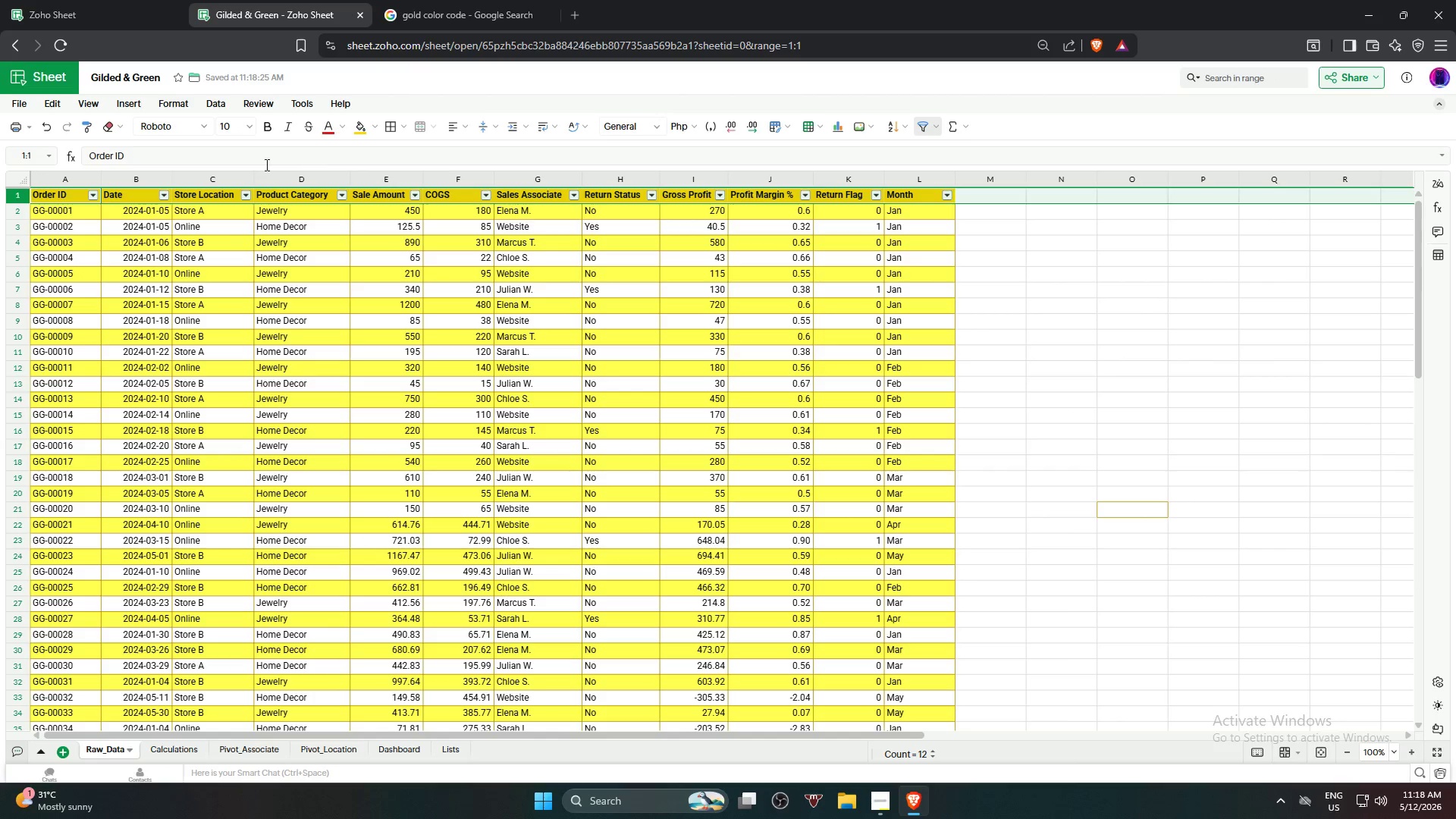 
scroll: coordinate [234, 431], scroll_direction: up, amount: 4.0
 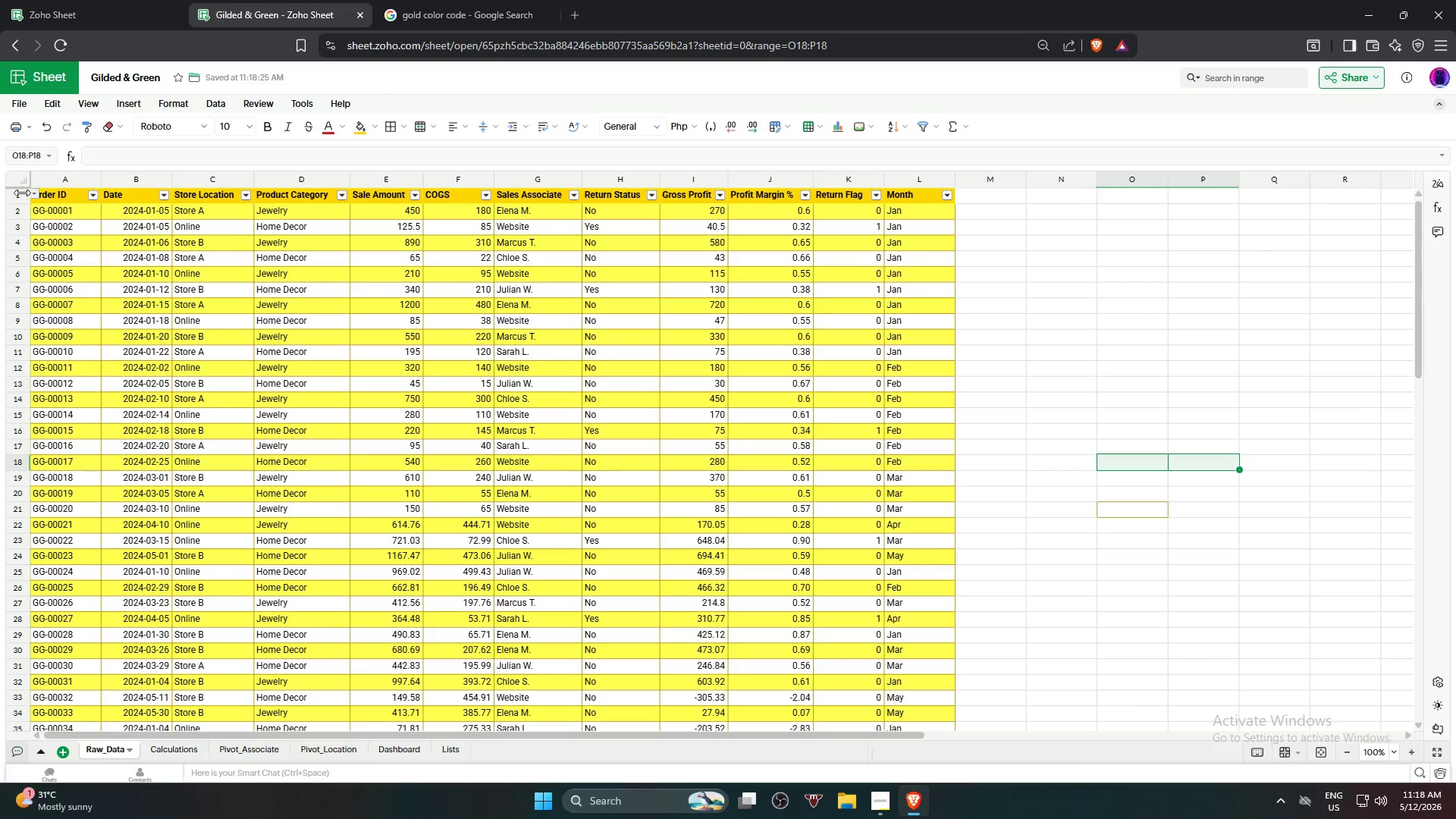 
left_click([11, 196])
 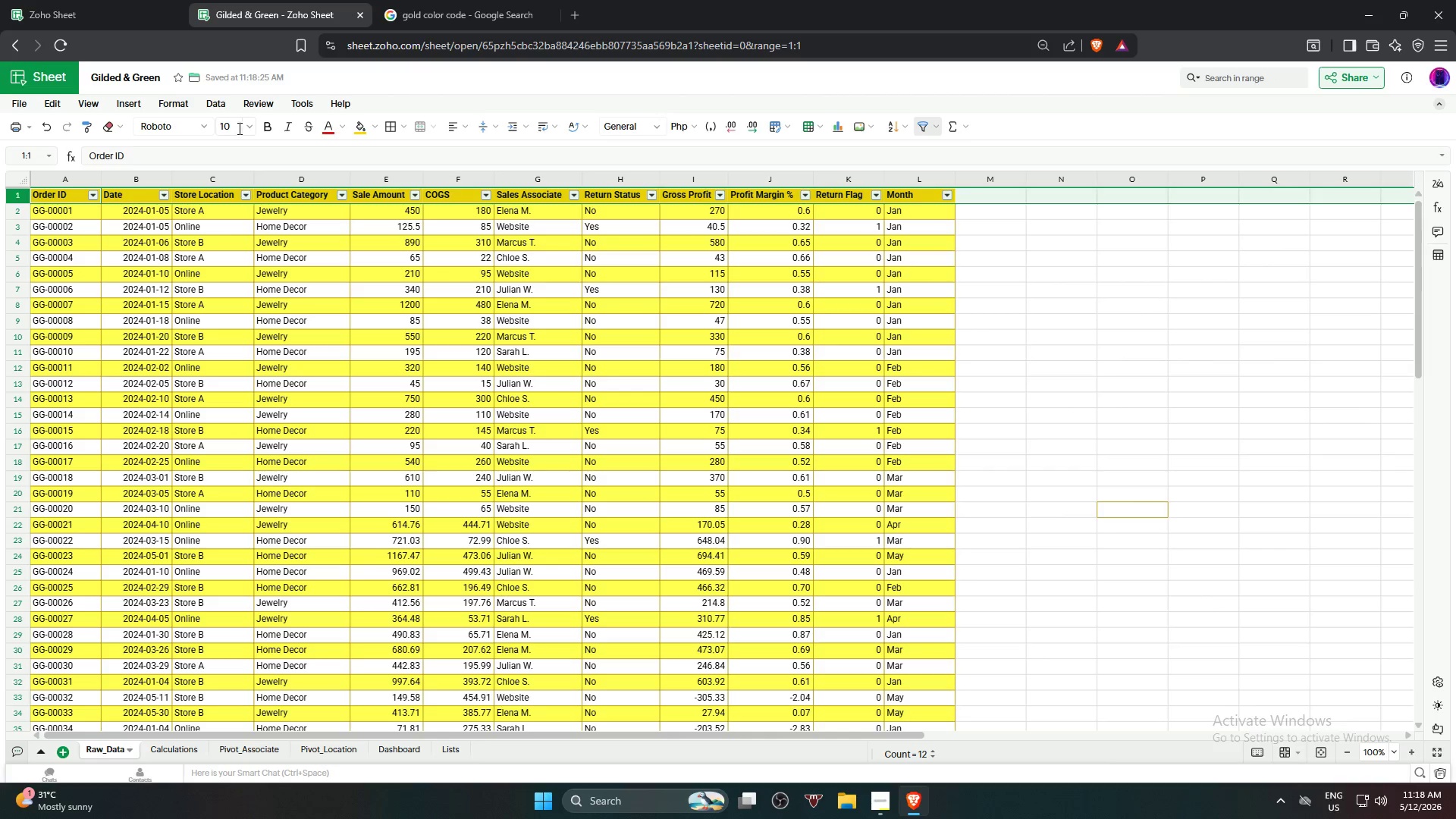 
left_click([249, 123])
 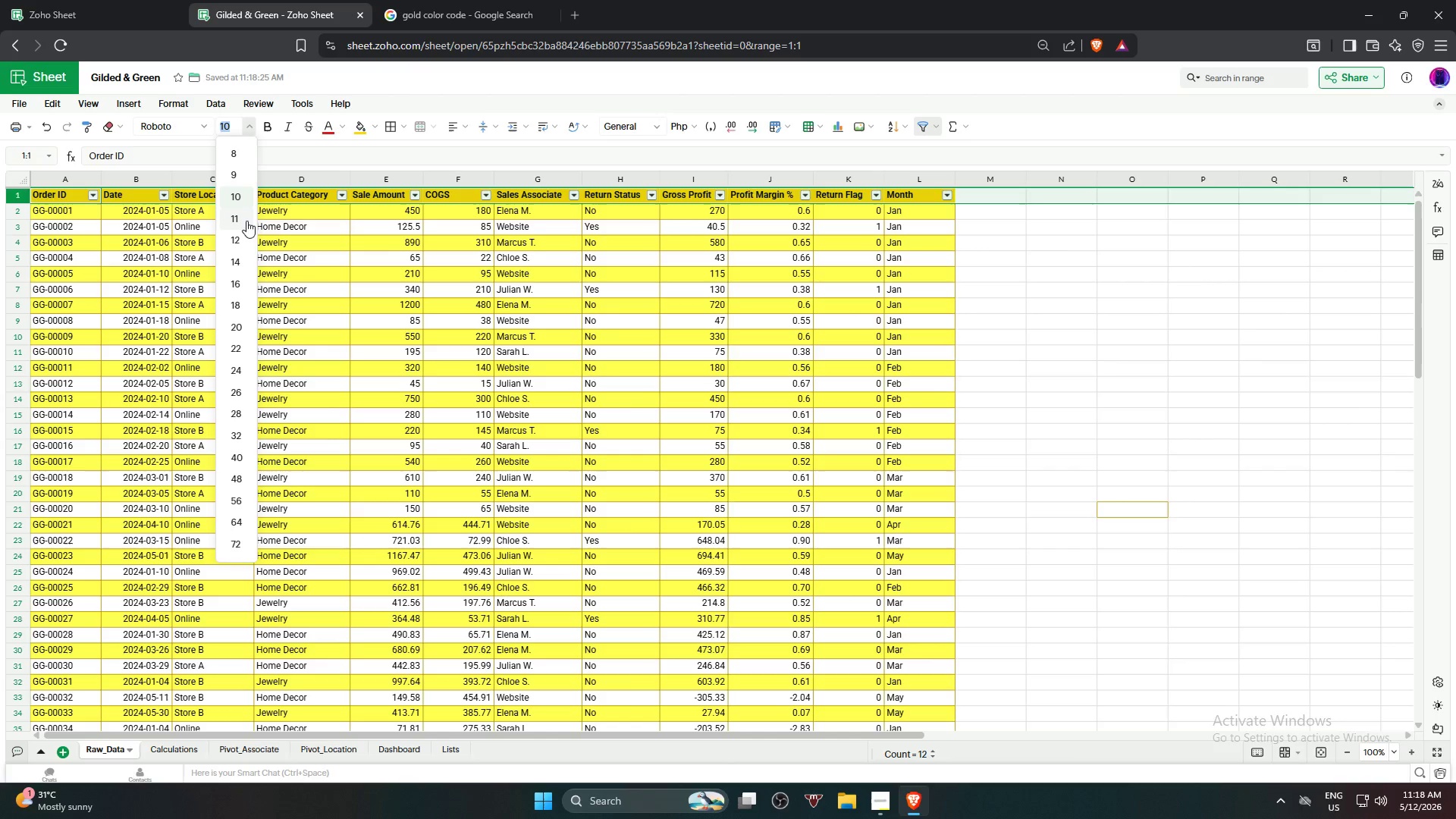 
left_click([238, 231])
 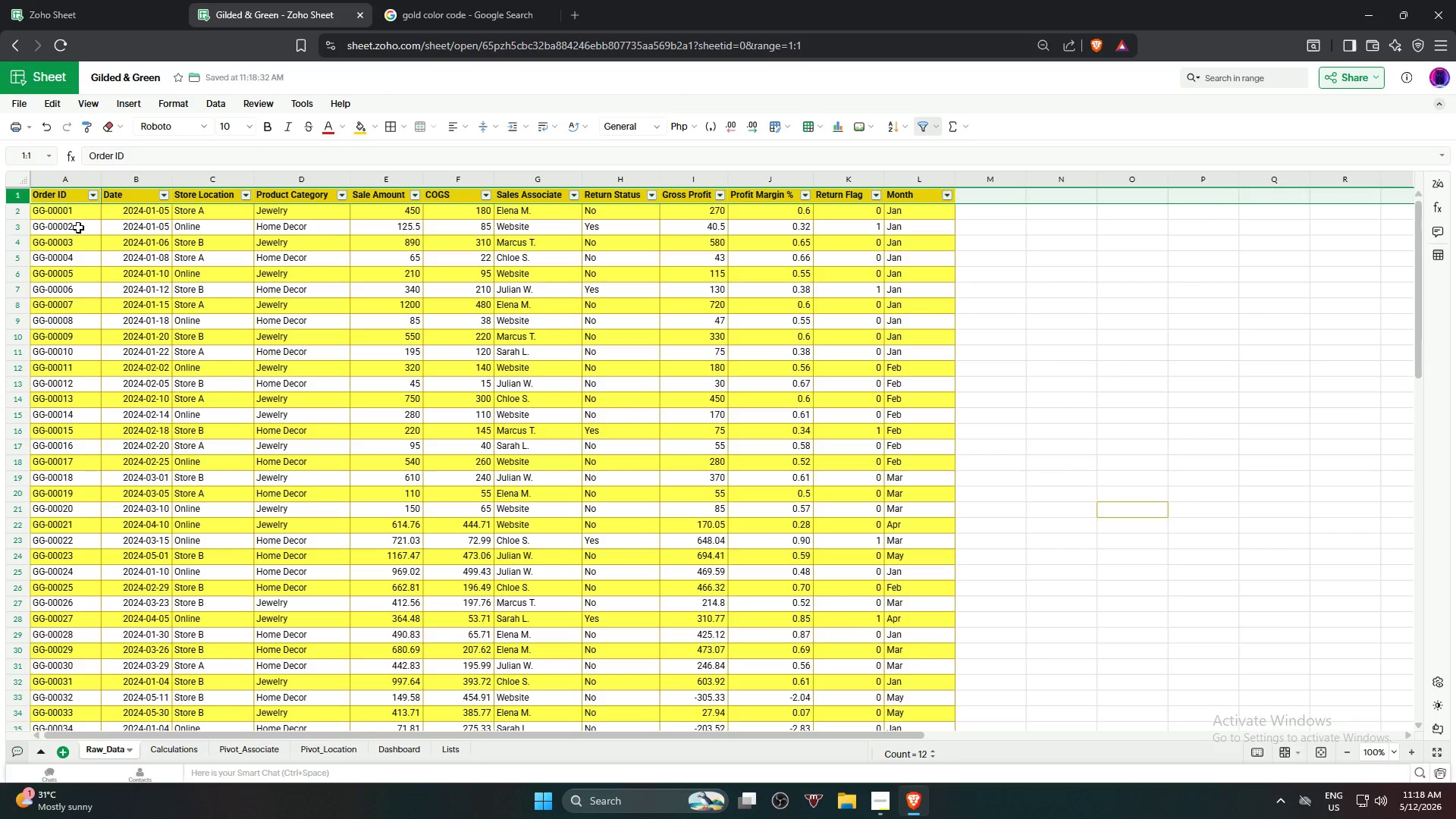 
left_click([1063, 426])
 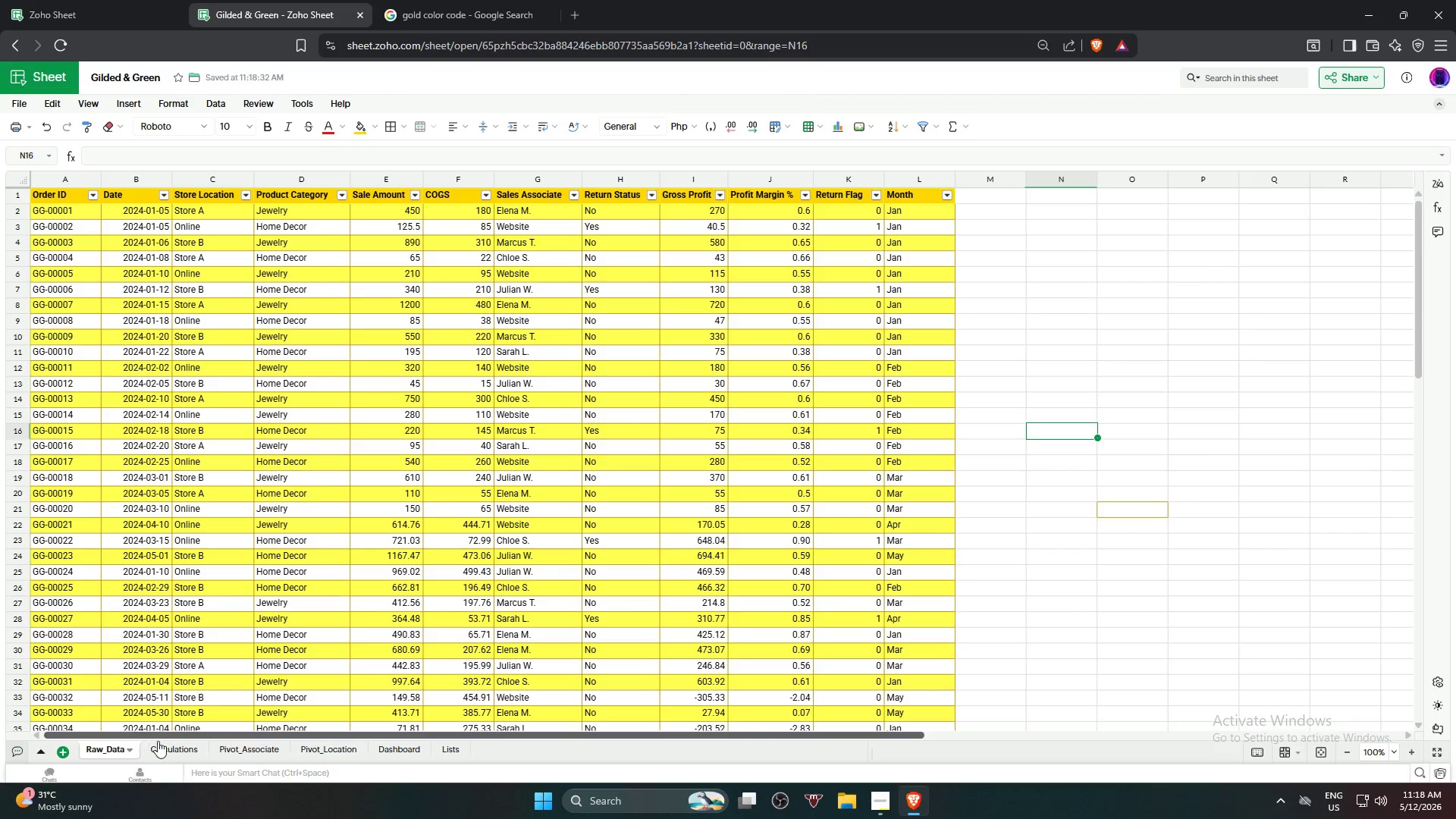 
left_click([163, 742])
 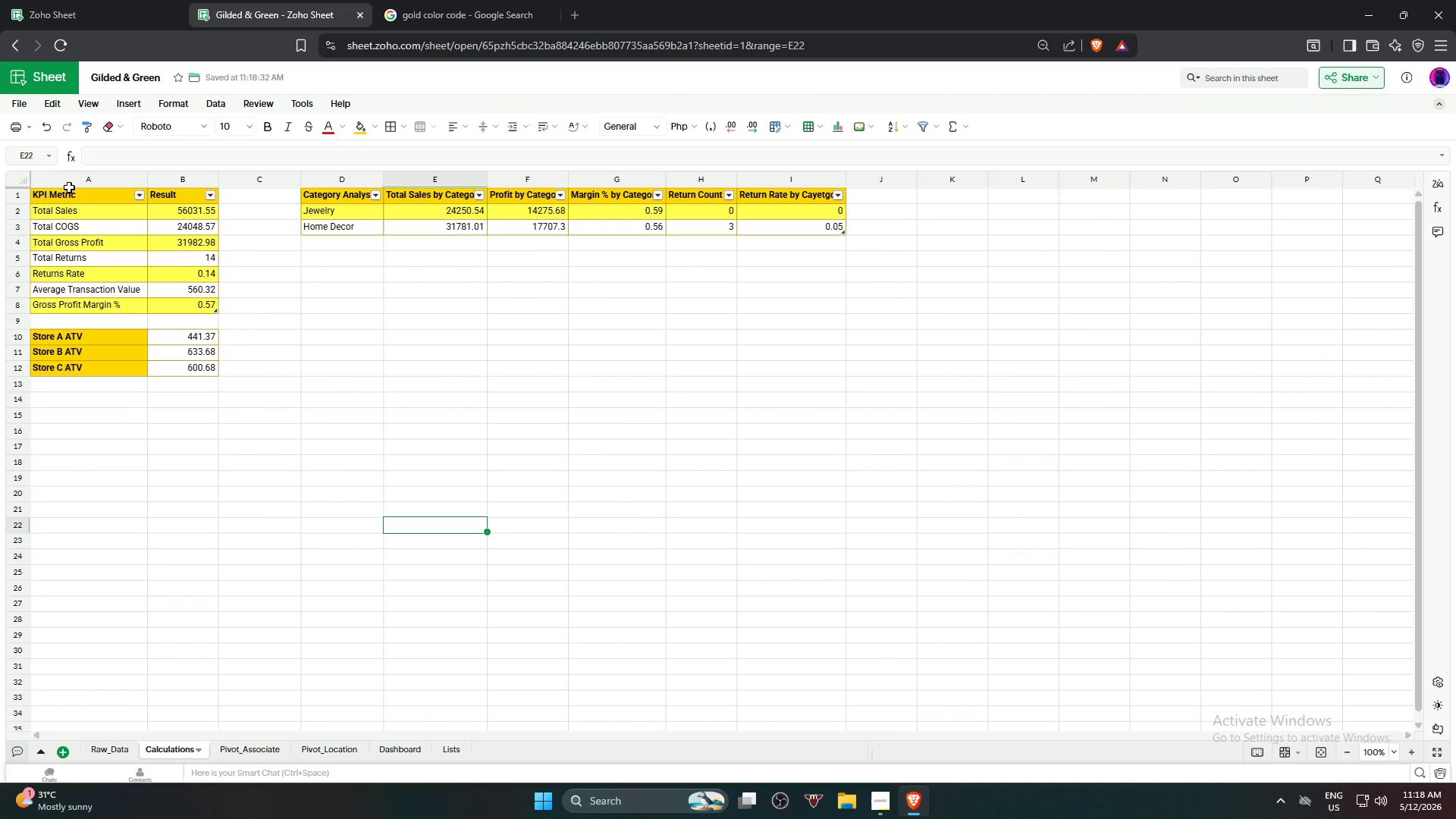 
left_click([12, 195])
 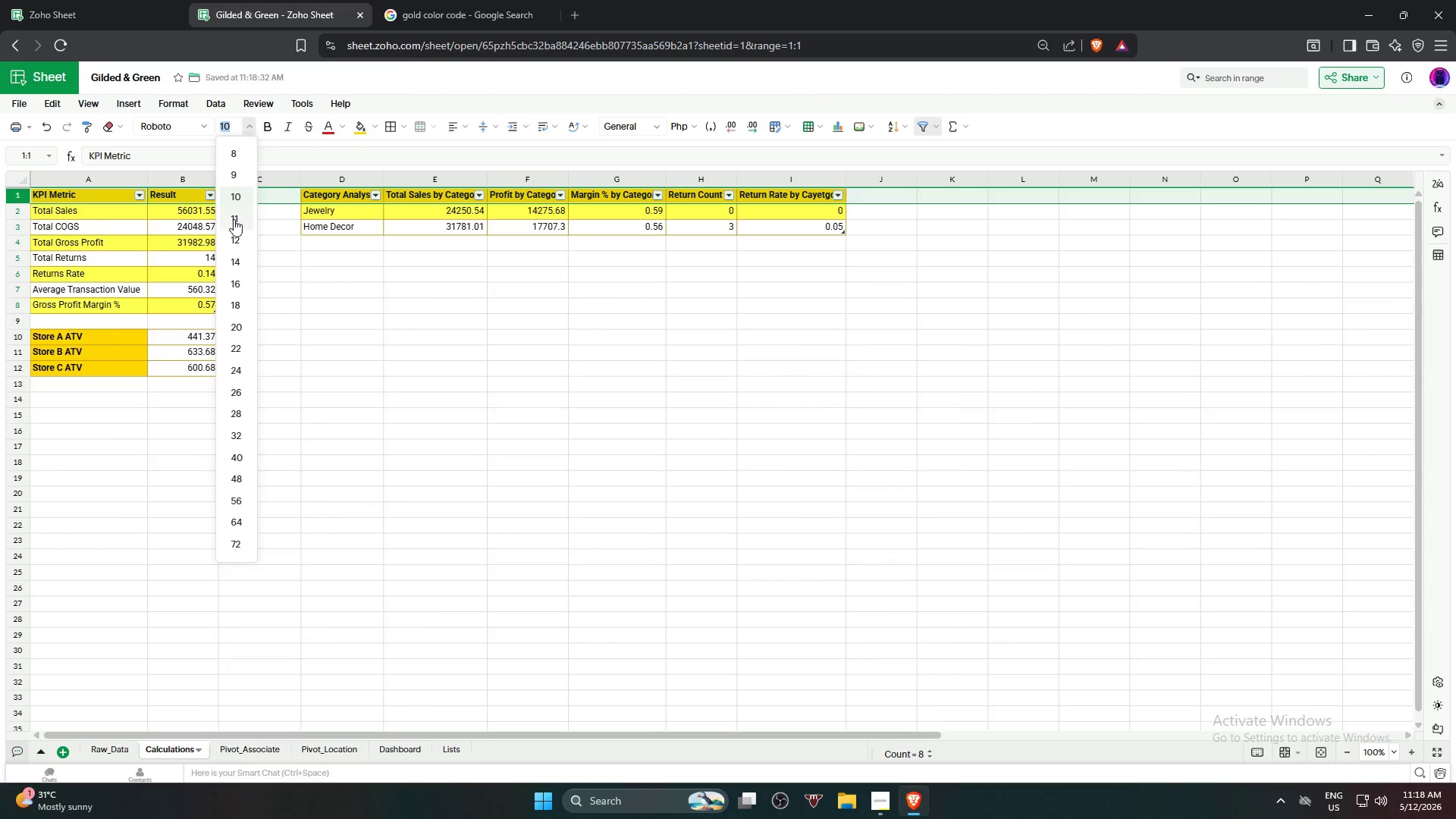 
left_click([237, 237])
 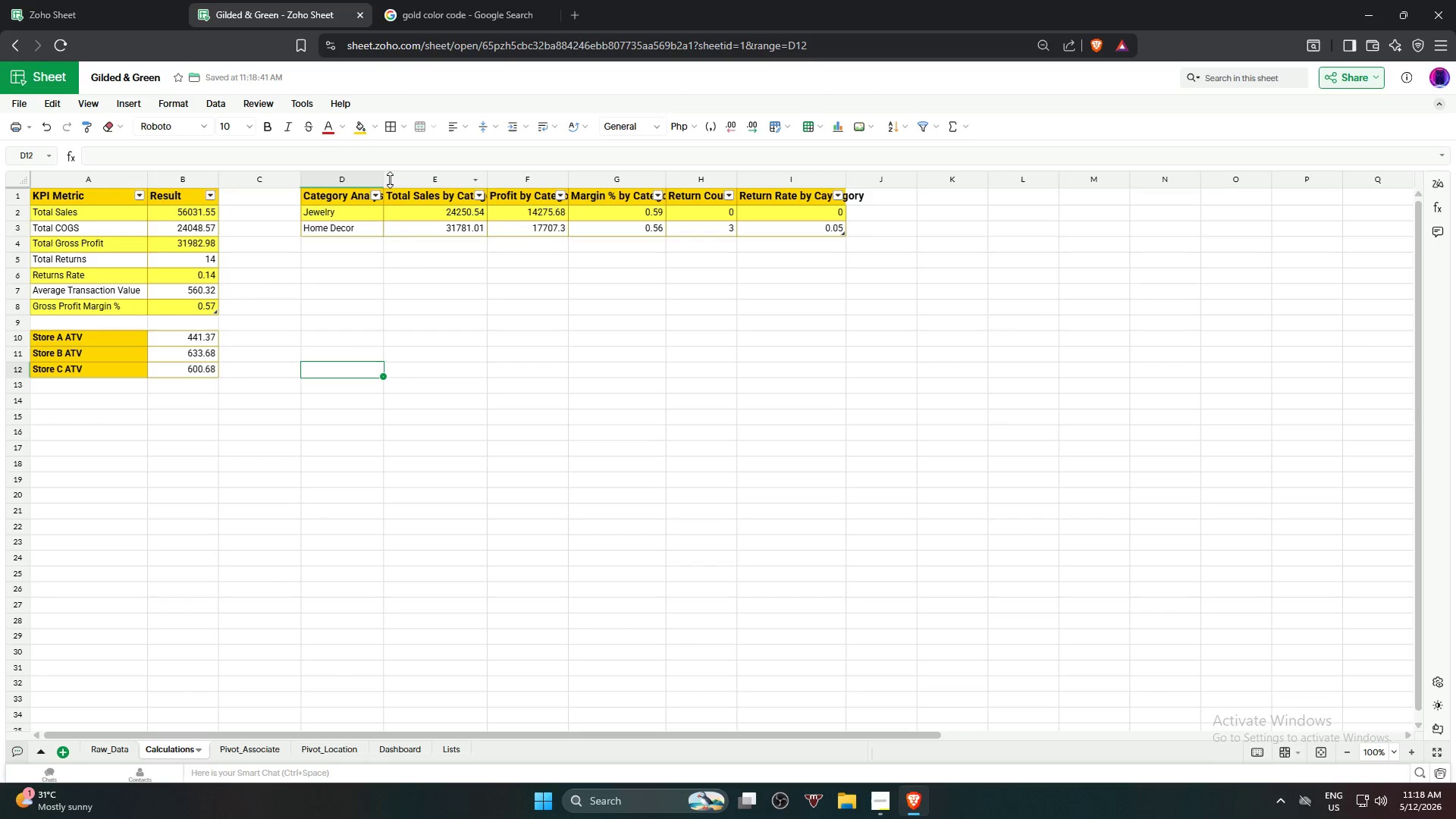 
left_click_drag(start_coordinate=[384, 174], to_coordinate=[400, 178])
 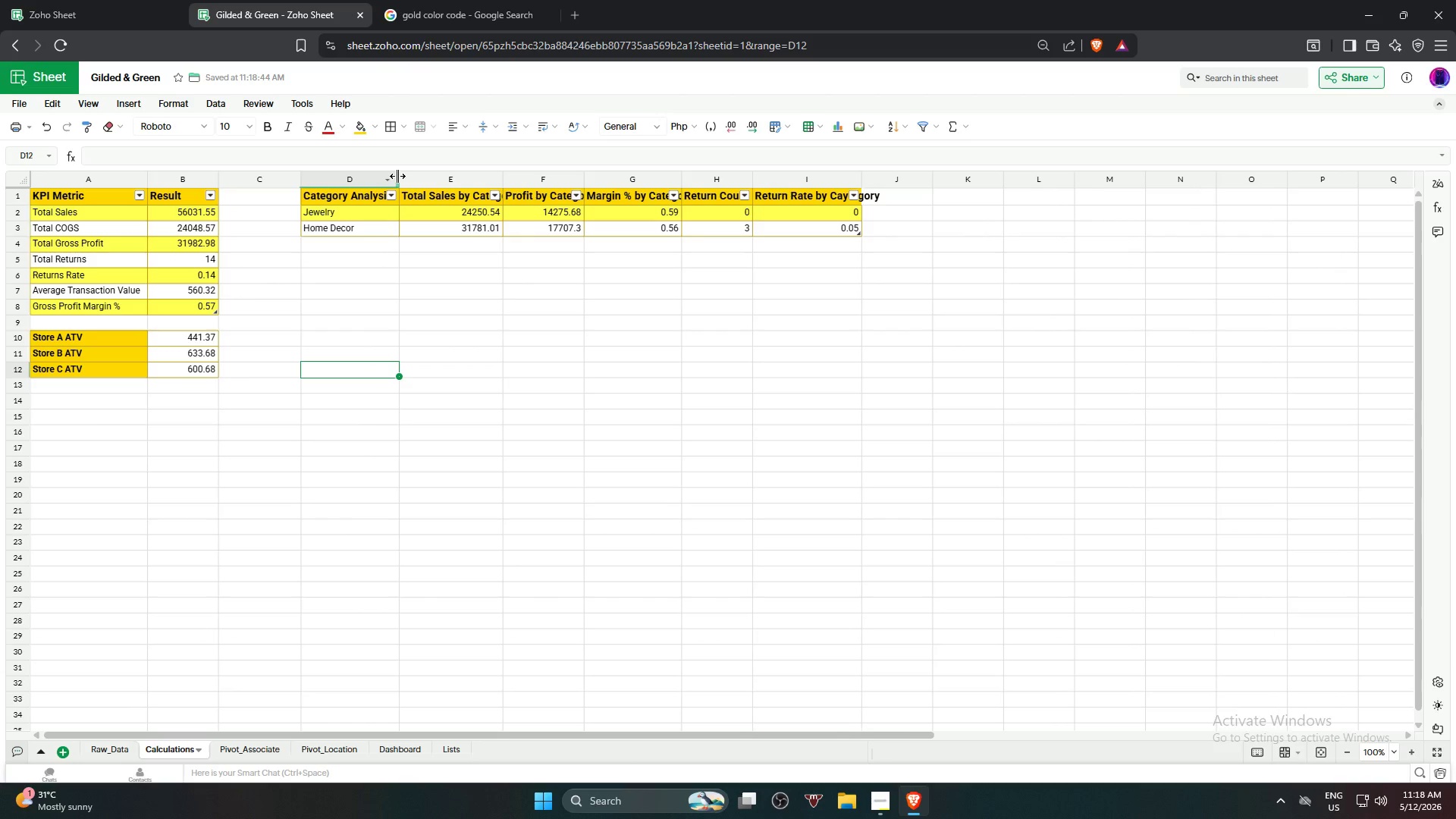 
left_click([397, 175])
 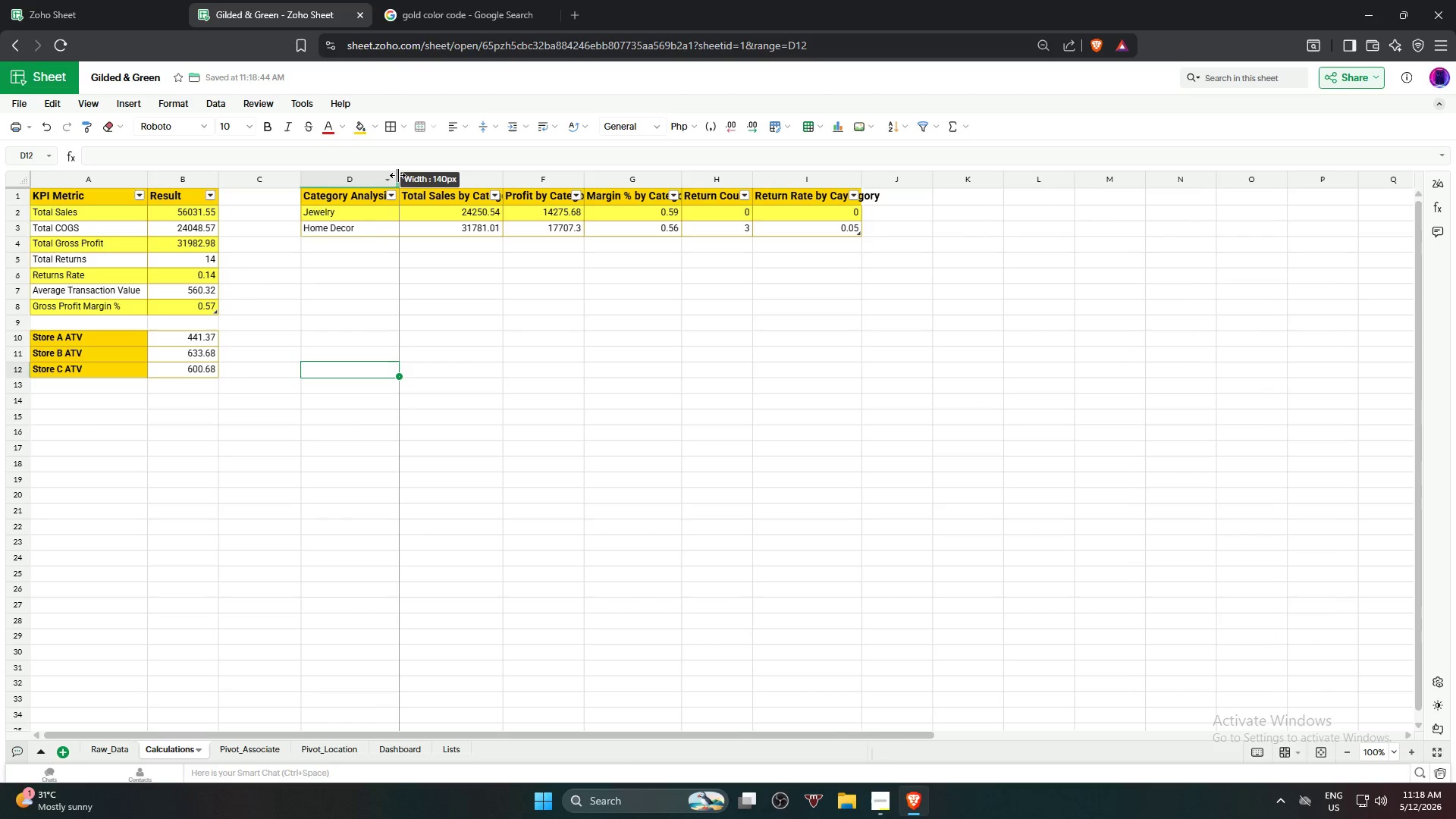 
left_click([397, 175])
 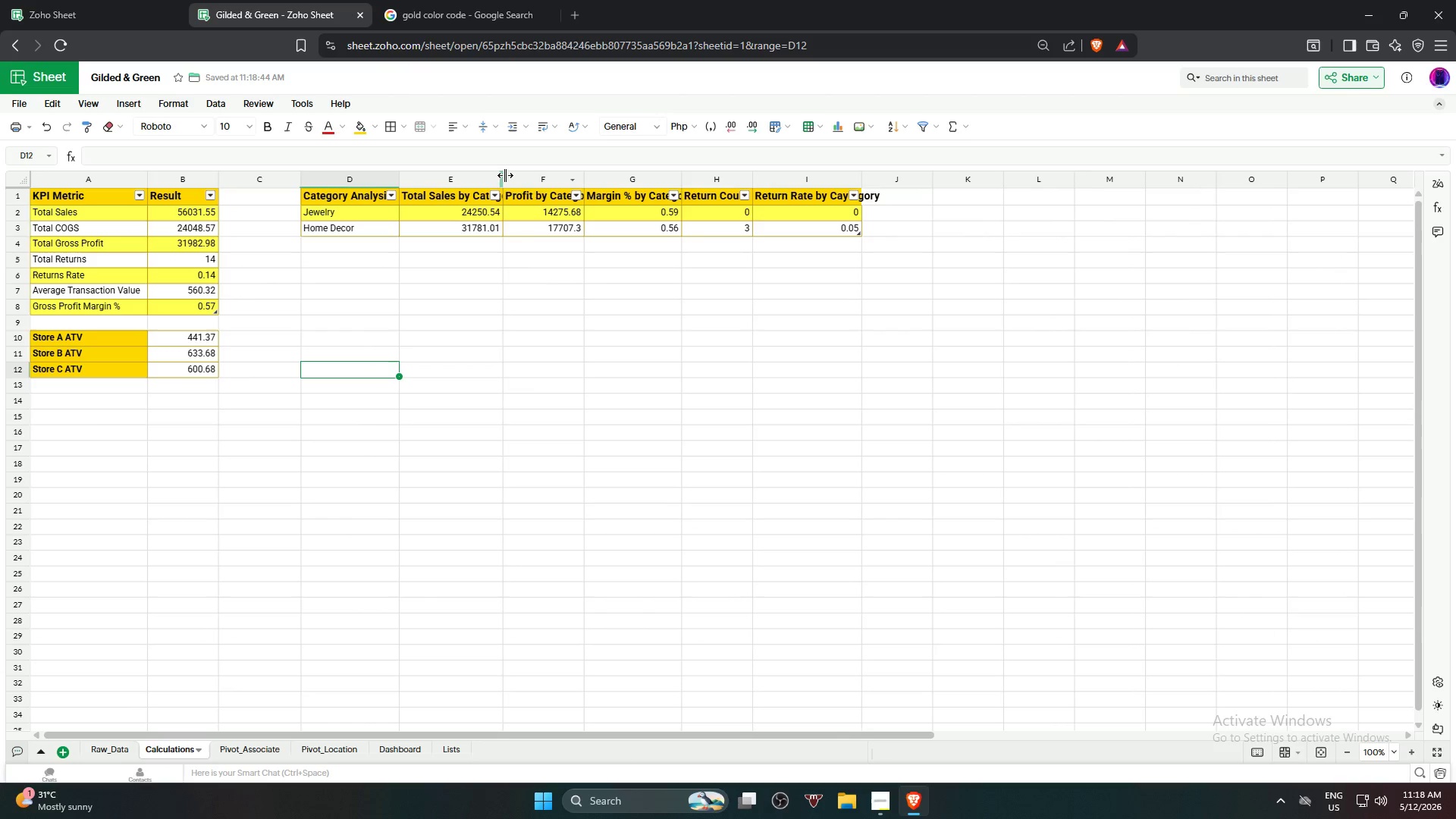 
double_click([505, 175])
 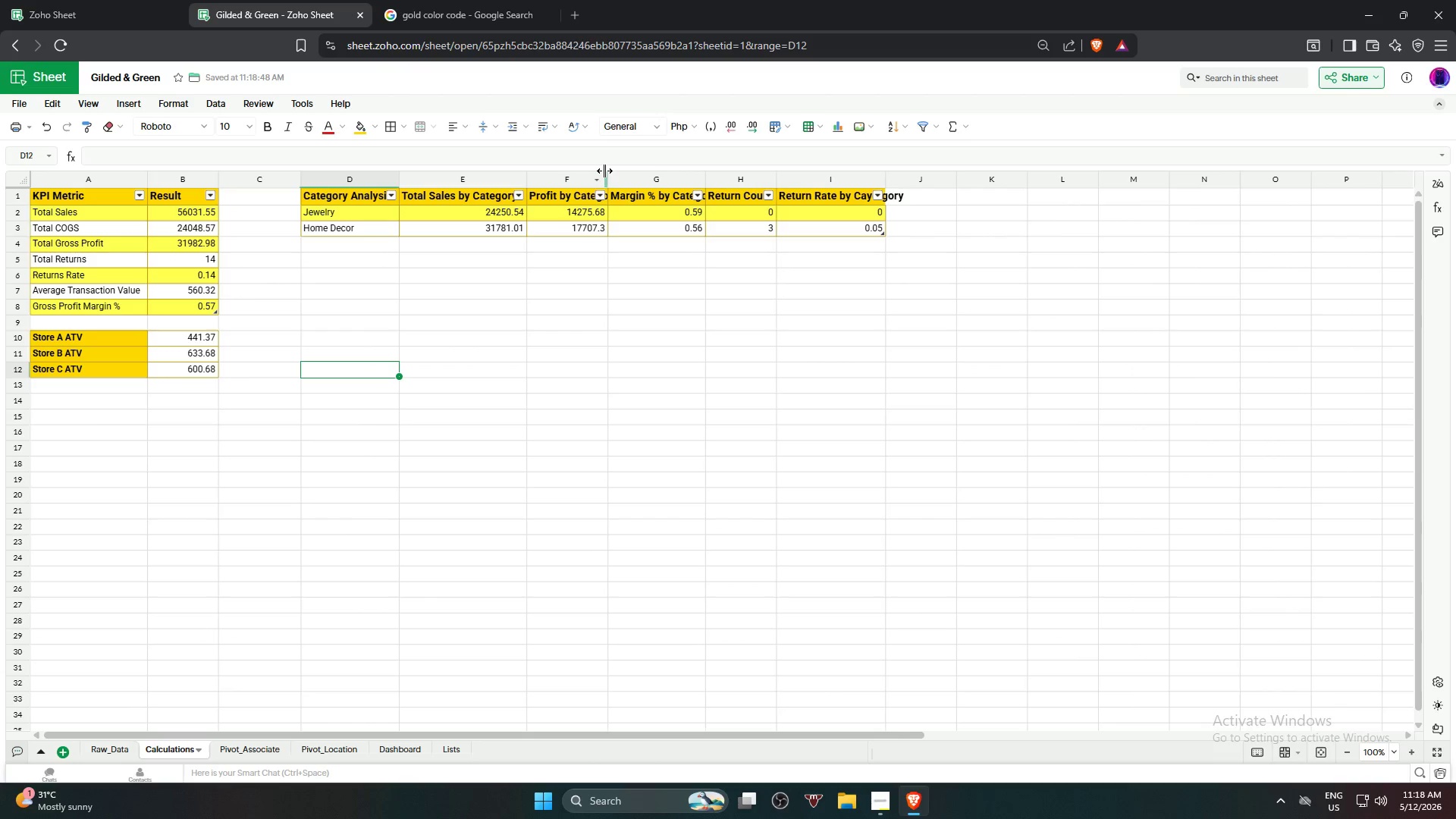 
double_click([604, 171])
 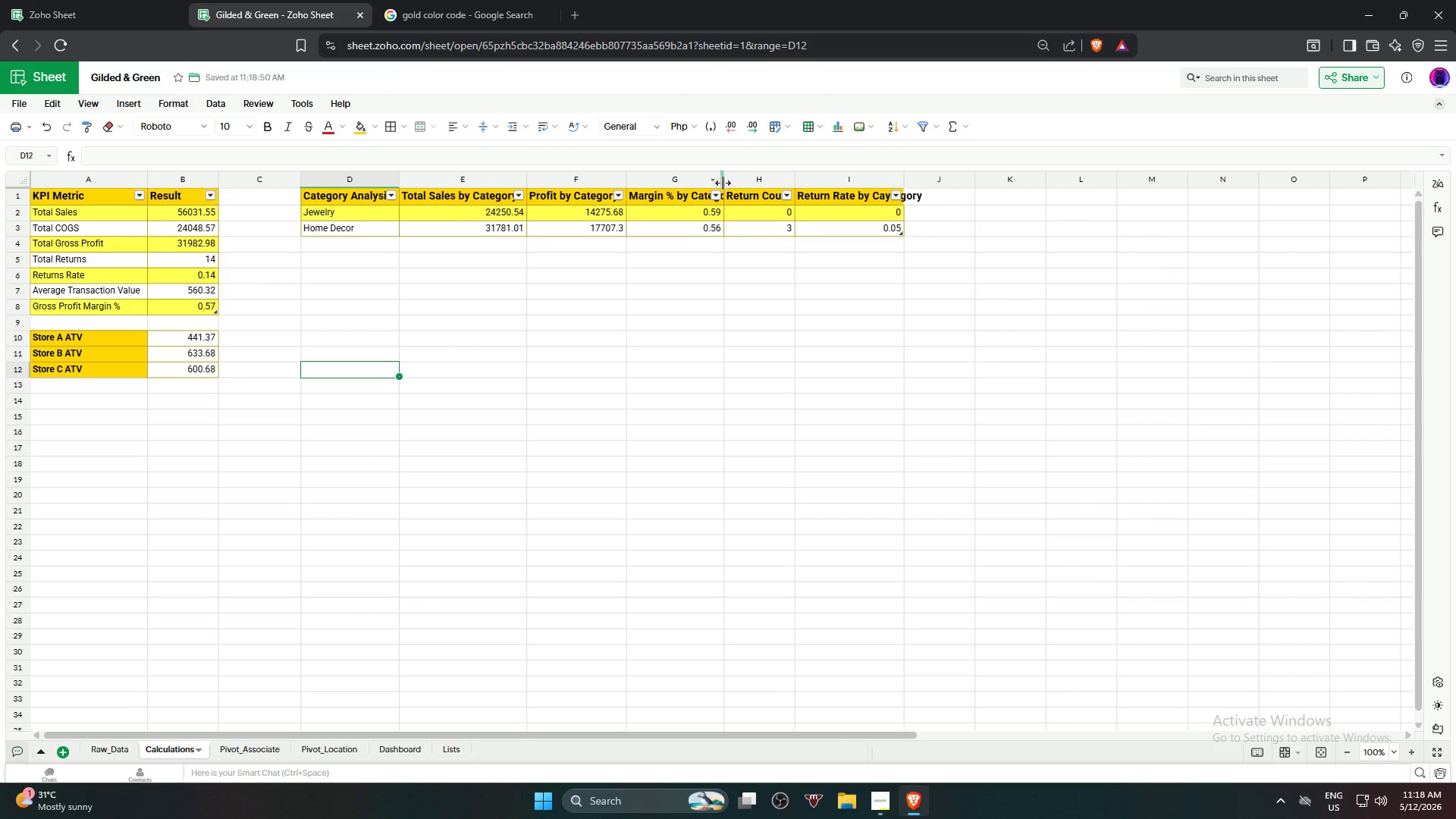 
double_click([722, 183])
 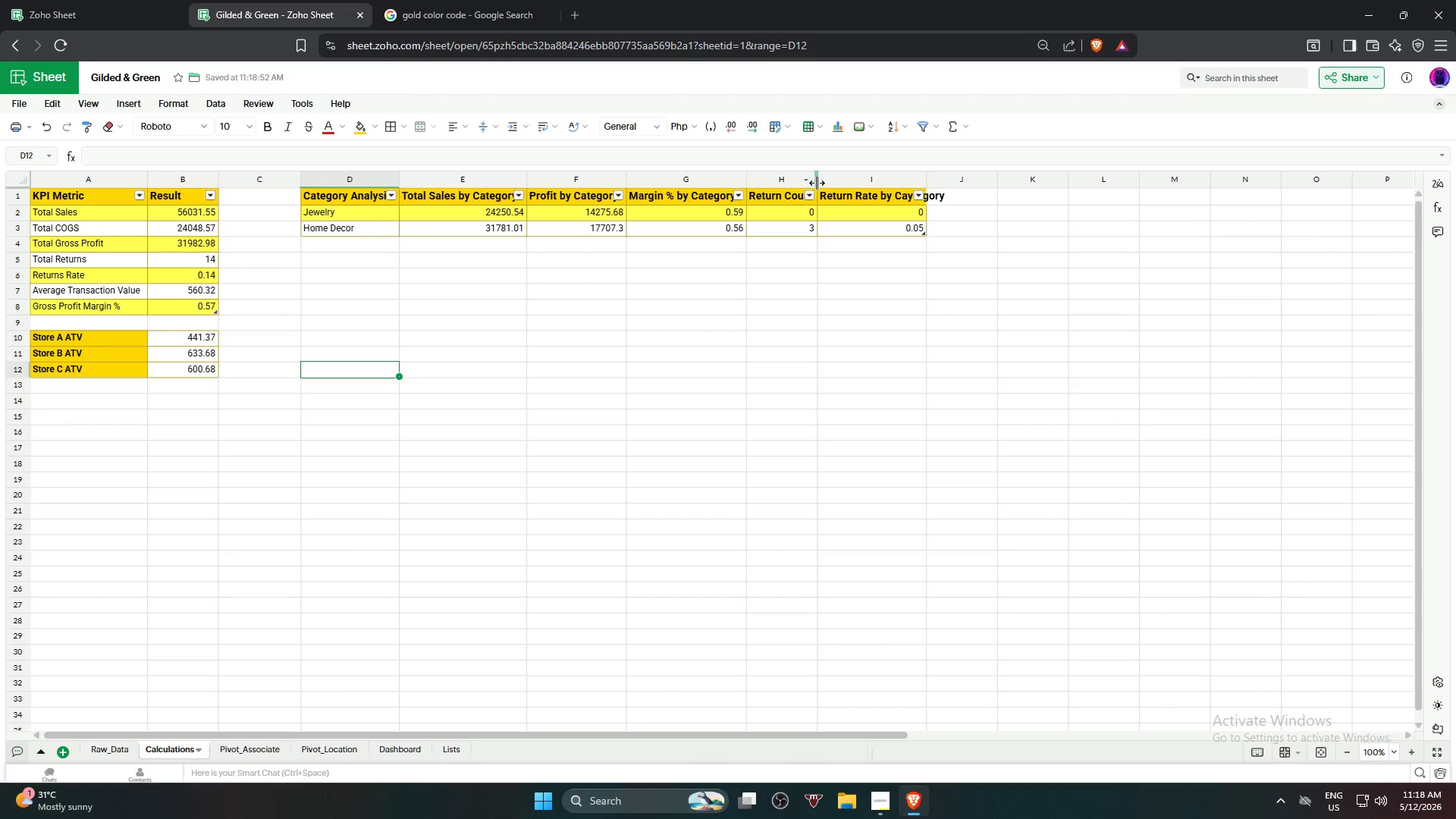 
double_click([817, 183])
 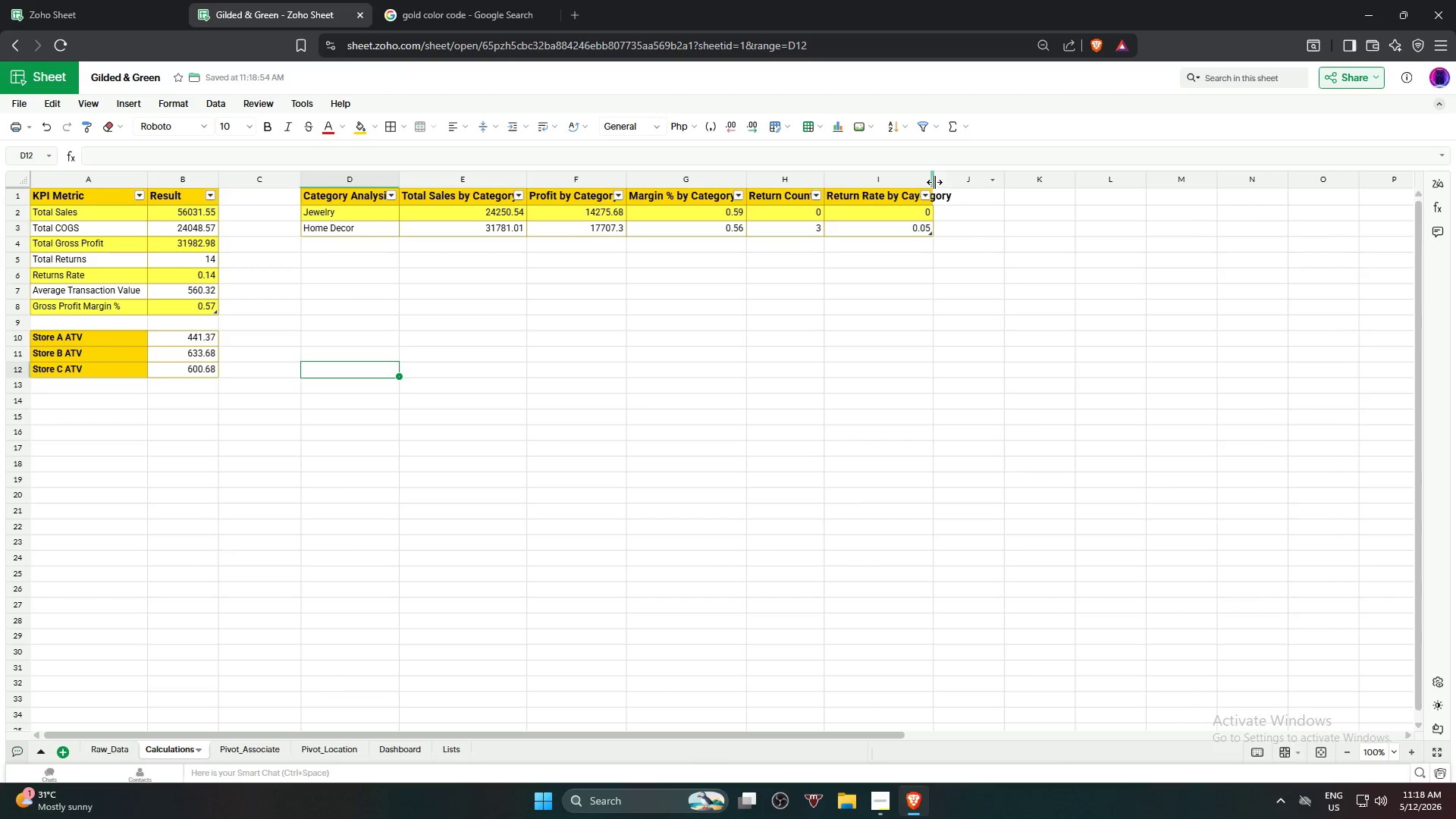 
double_click([934, 182])
 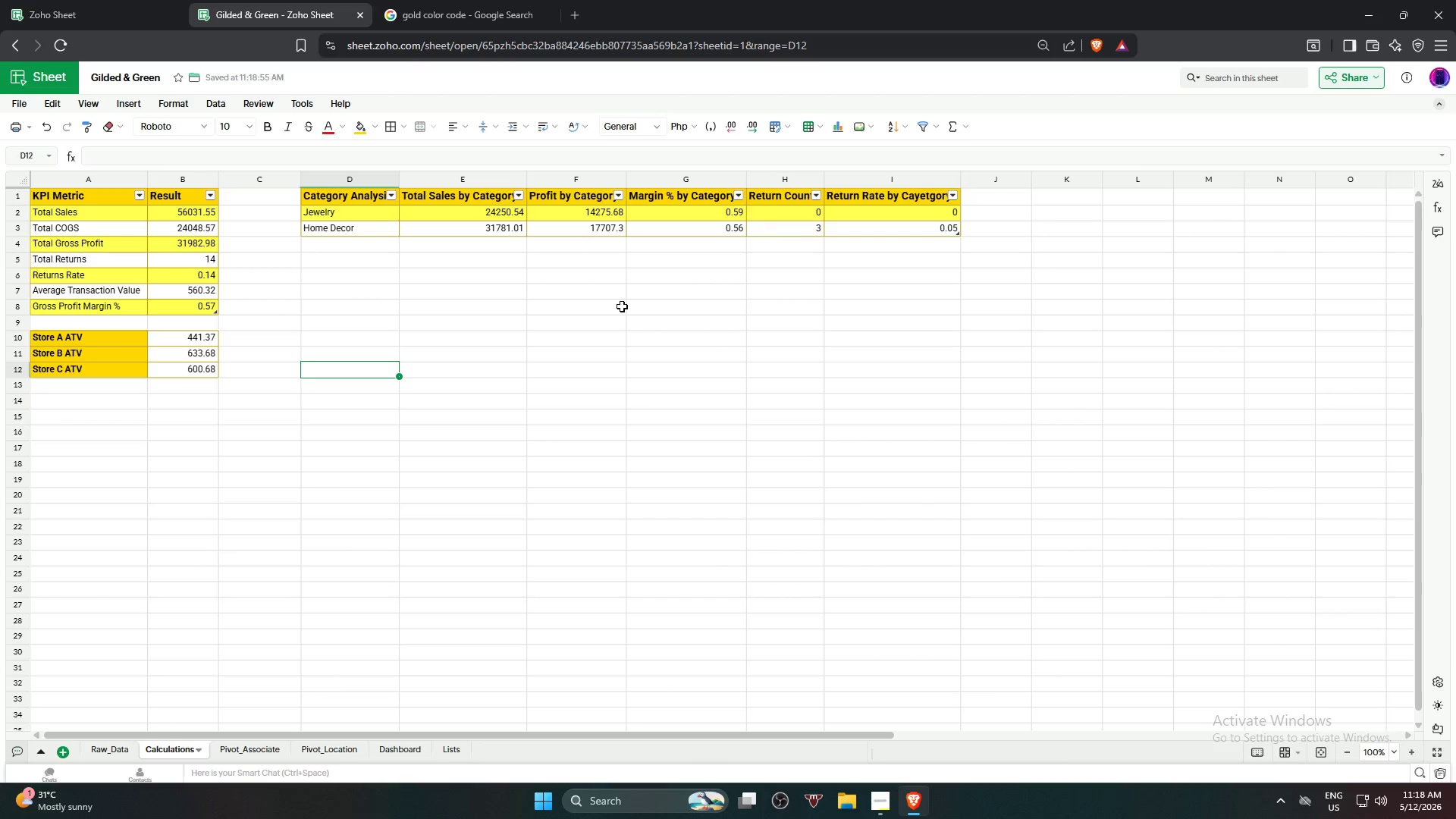 
left_click([571, 433])
 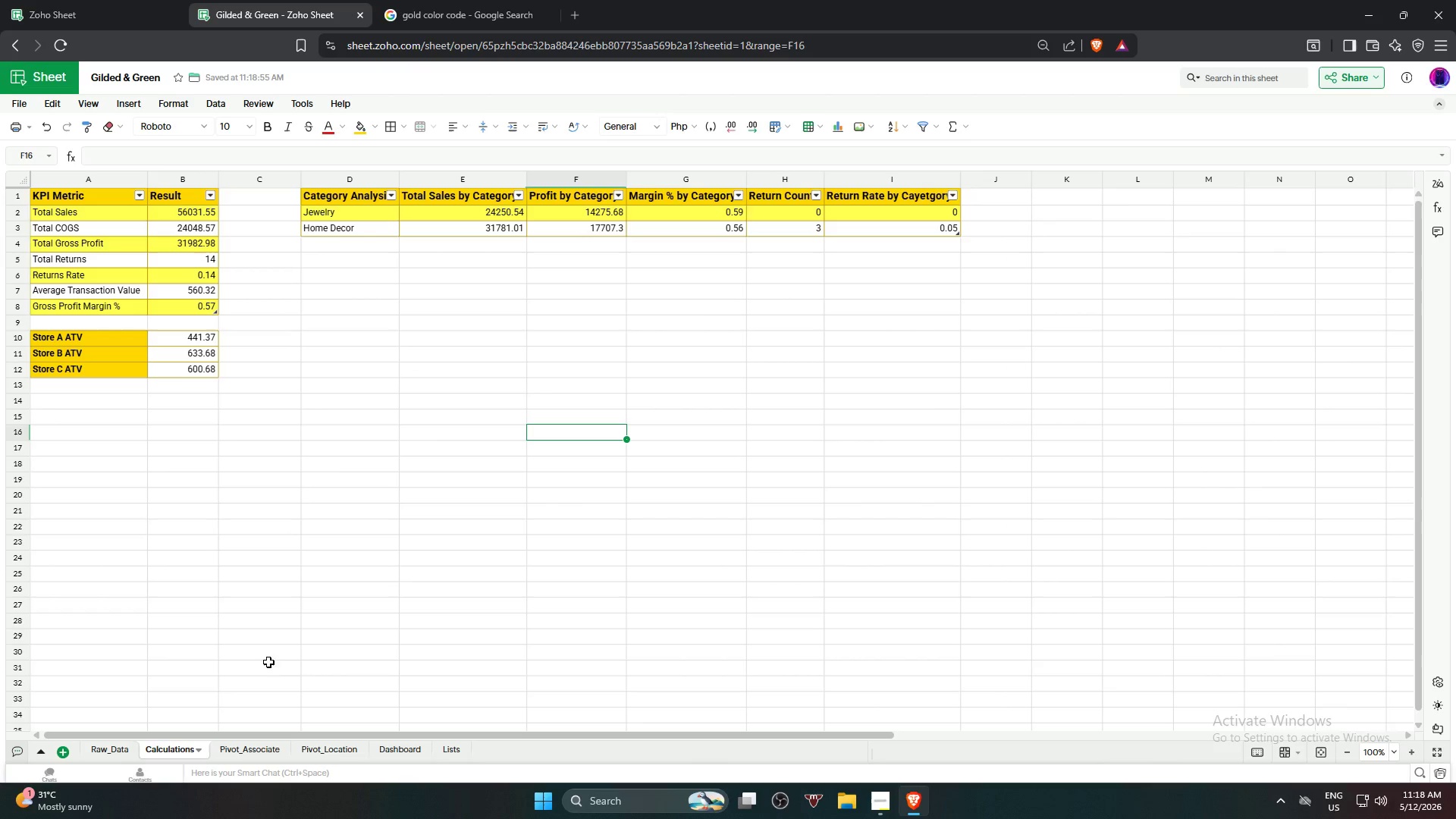 
left_click([269, 740])
 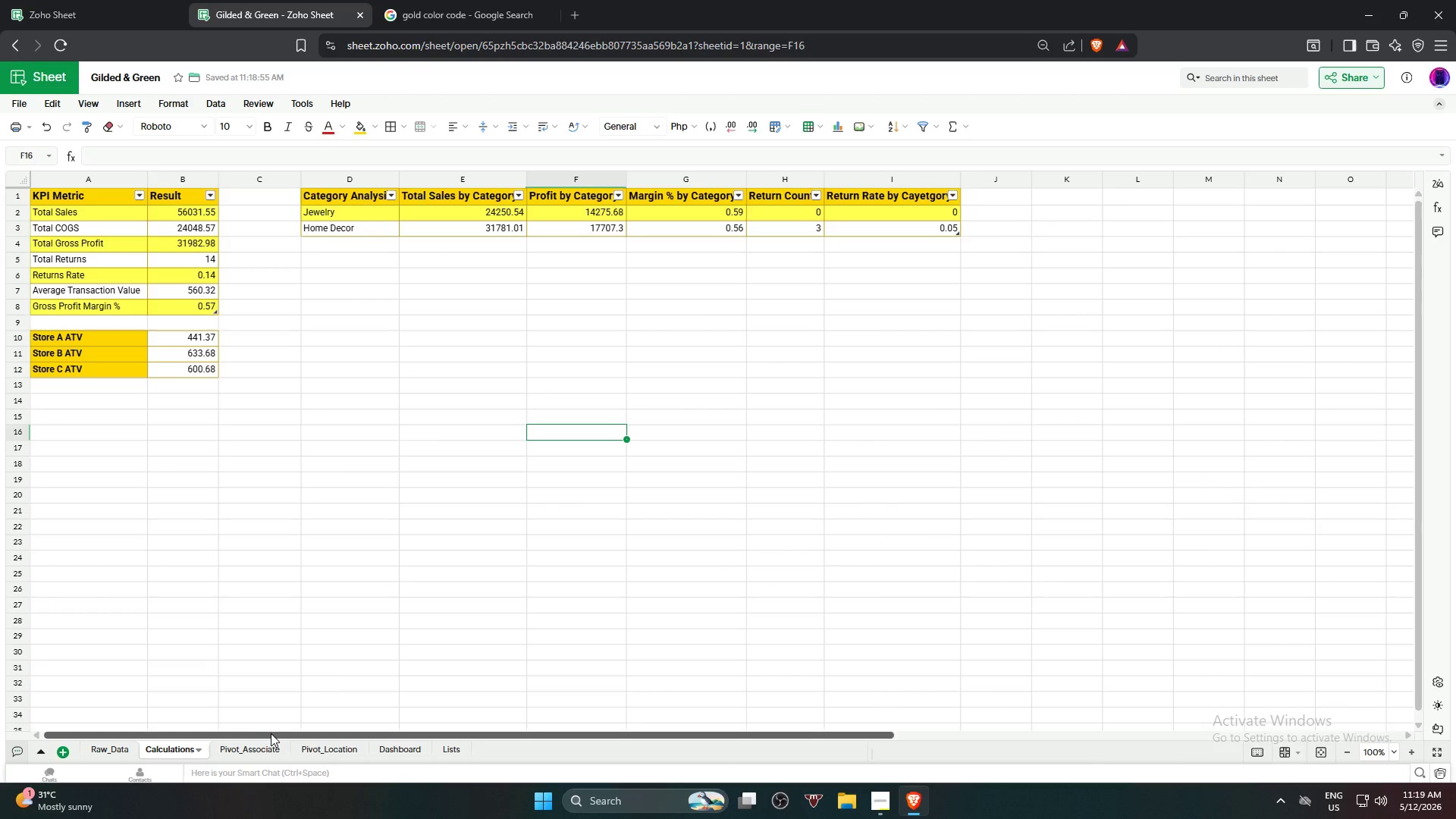 
left_click([265, 748])
 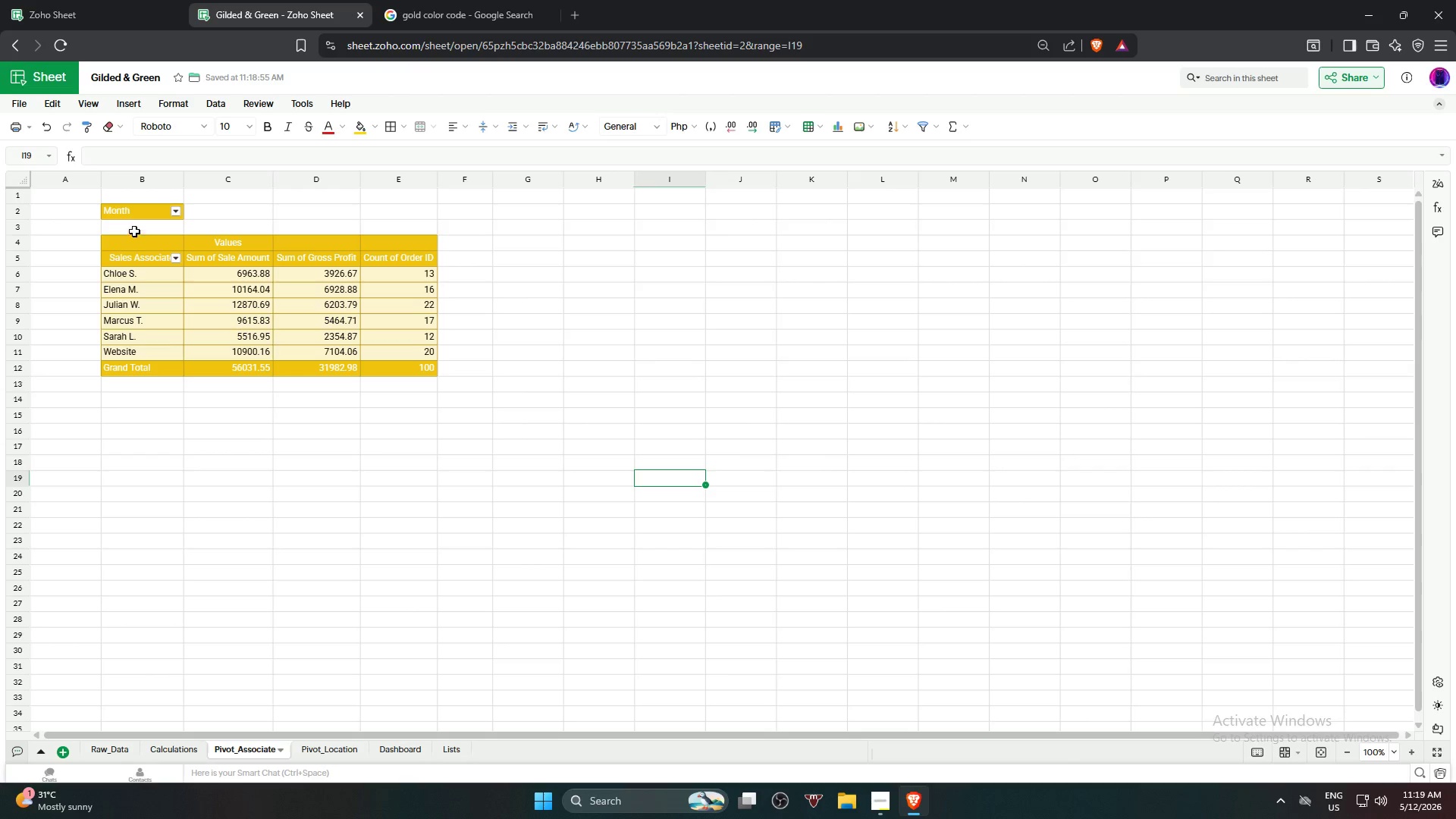 
left_click_drag(start_coordinate=[126, 206], to_coordinate=[391, 257])
 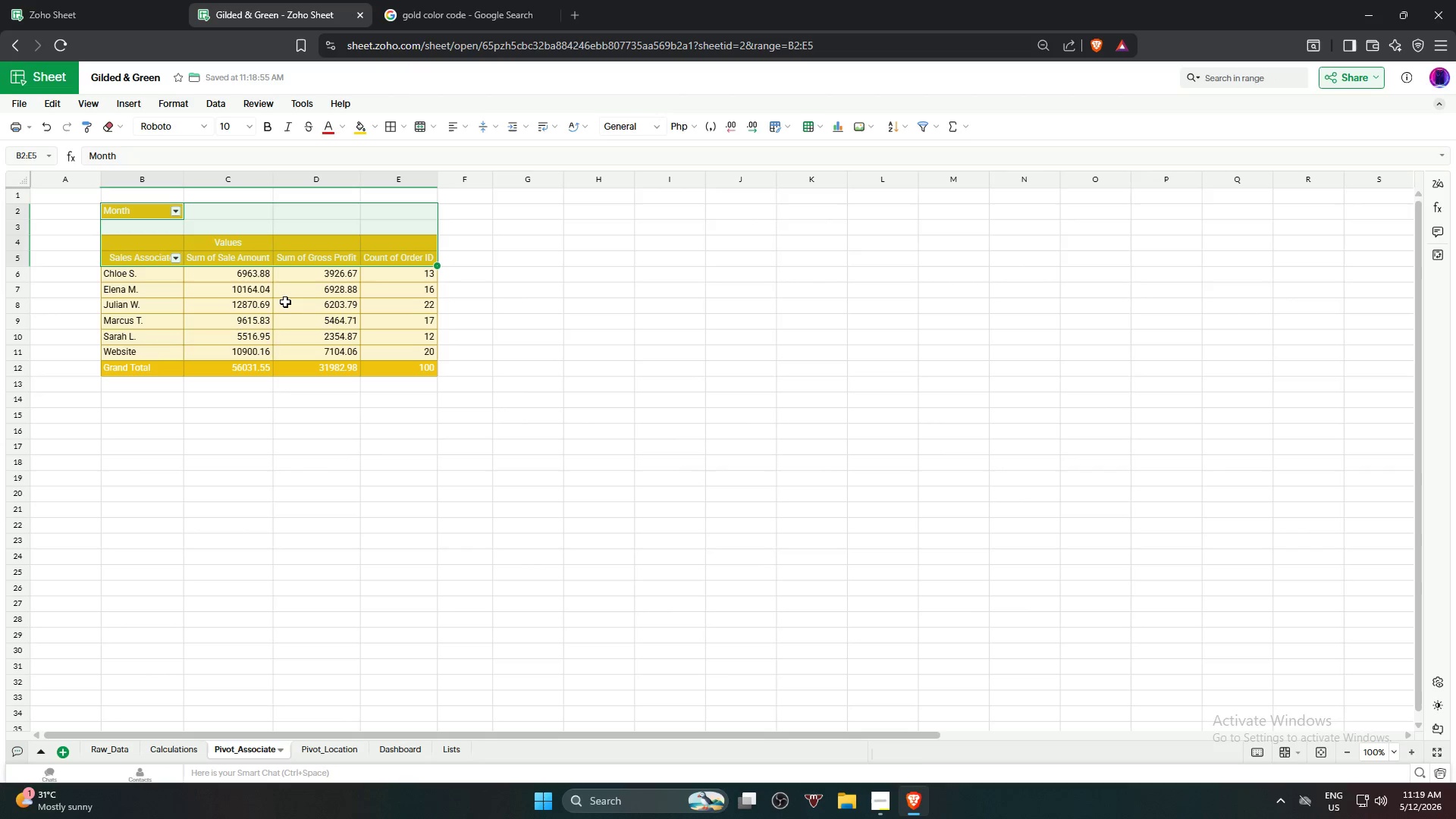 
hold_key(key=ControlLeft, duration=1.77)
left_click_drag(start_coordinate=[151, 369], to_coordinate=[396, 369])
 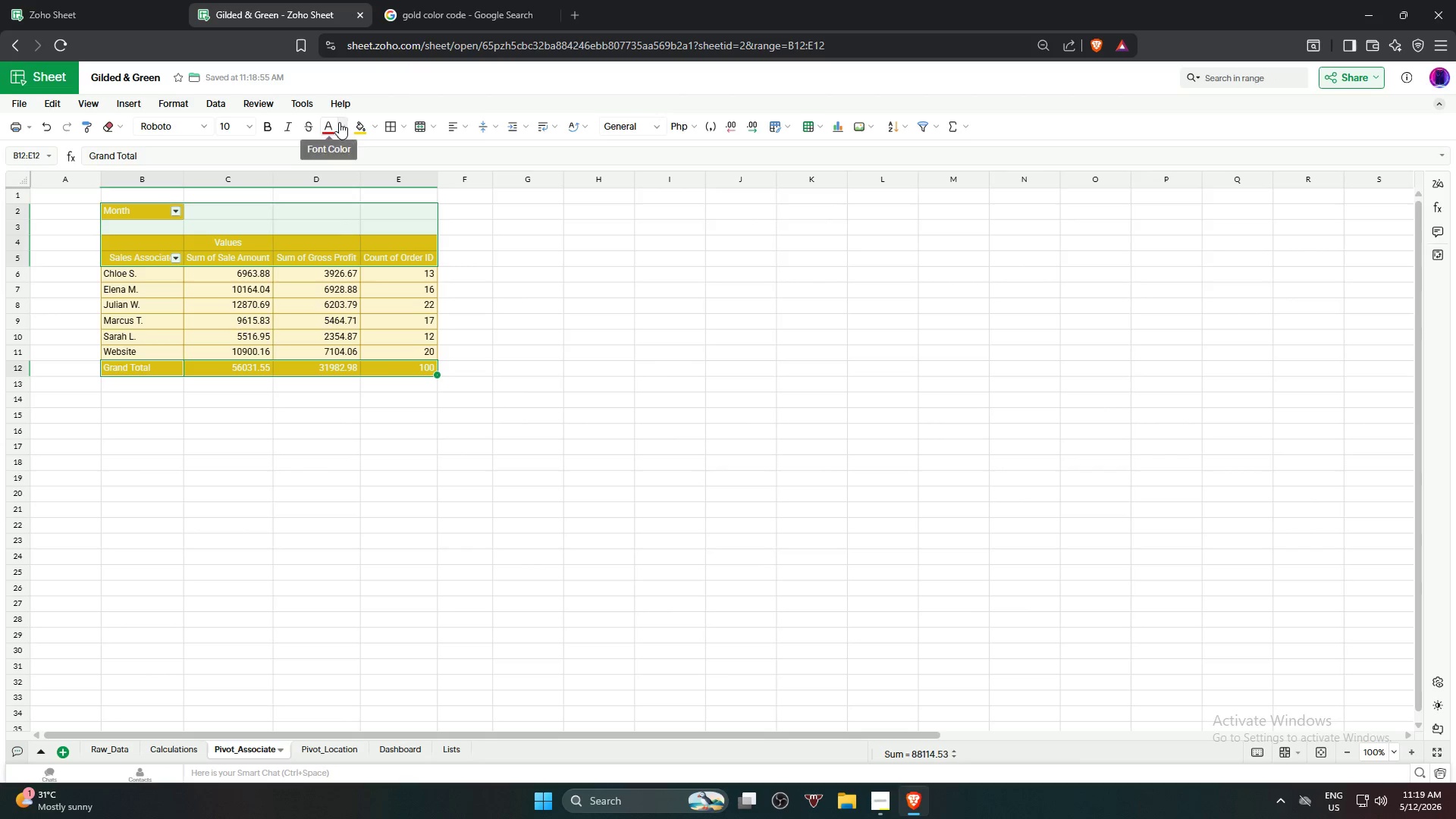 
left_click([338, 123])
 